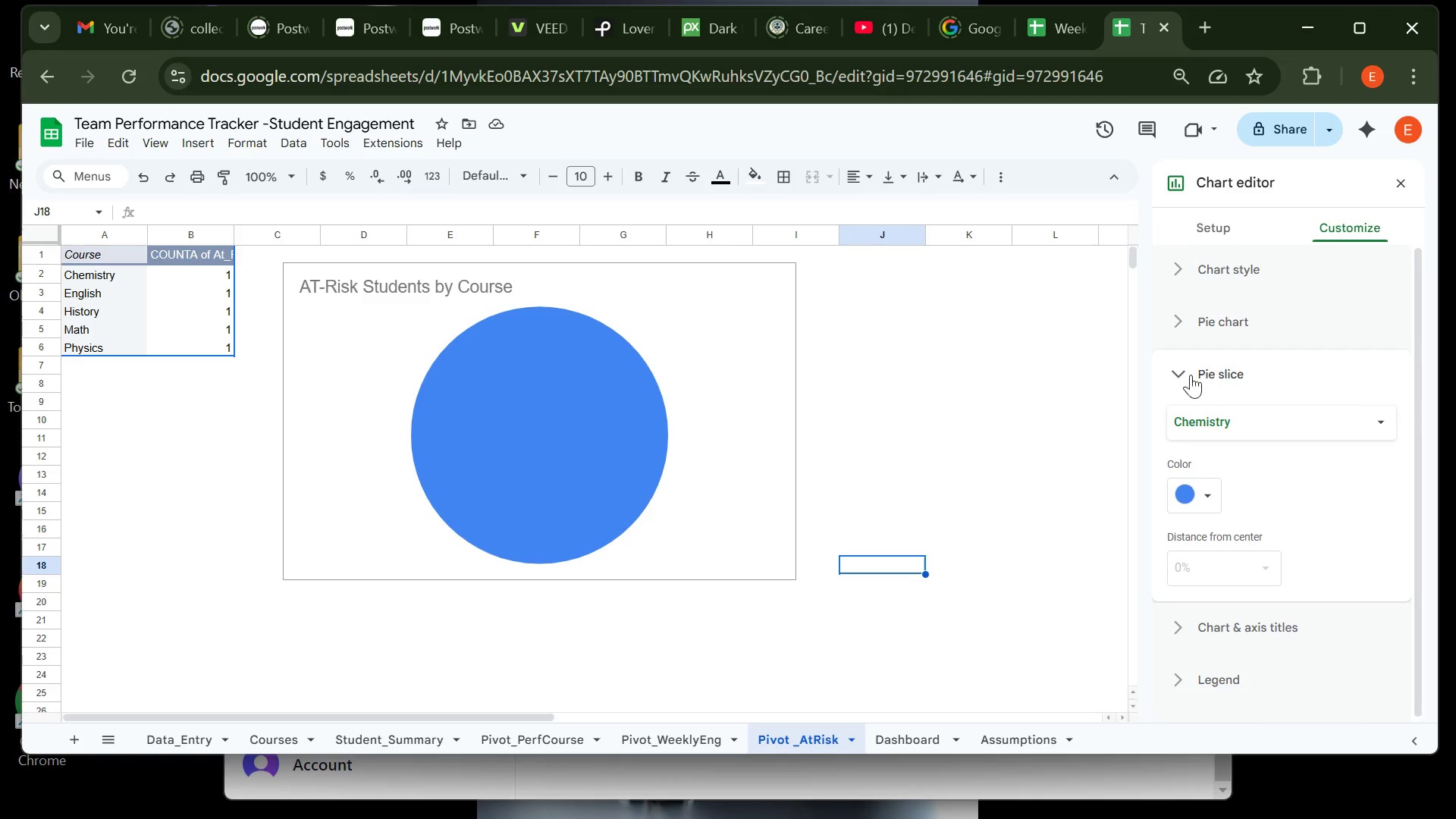 
left_click([1186, 375])
 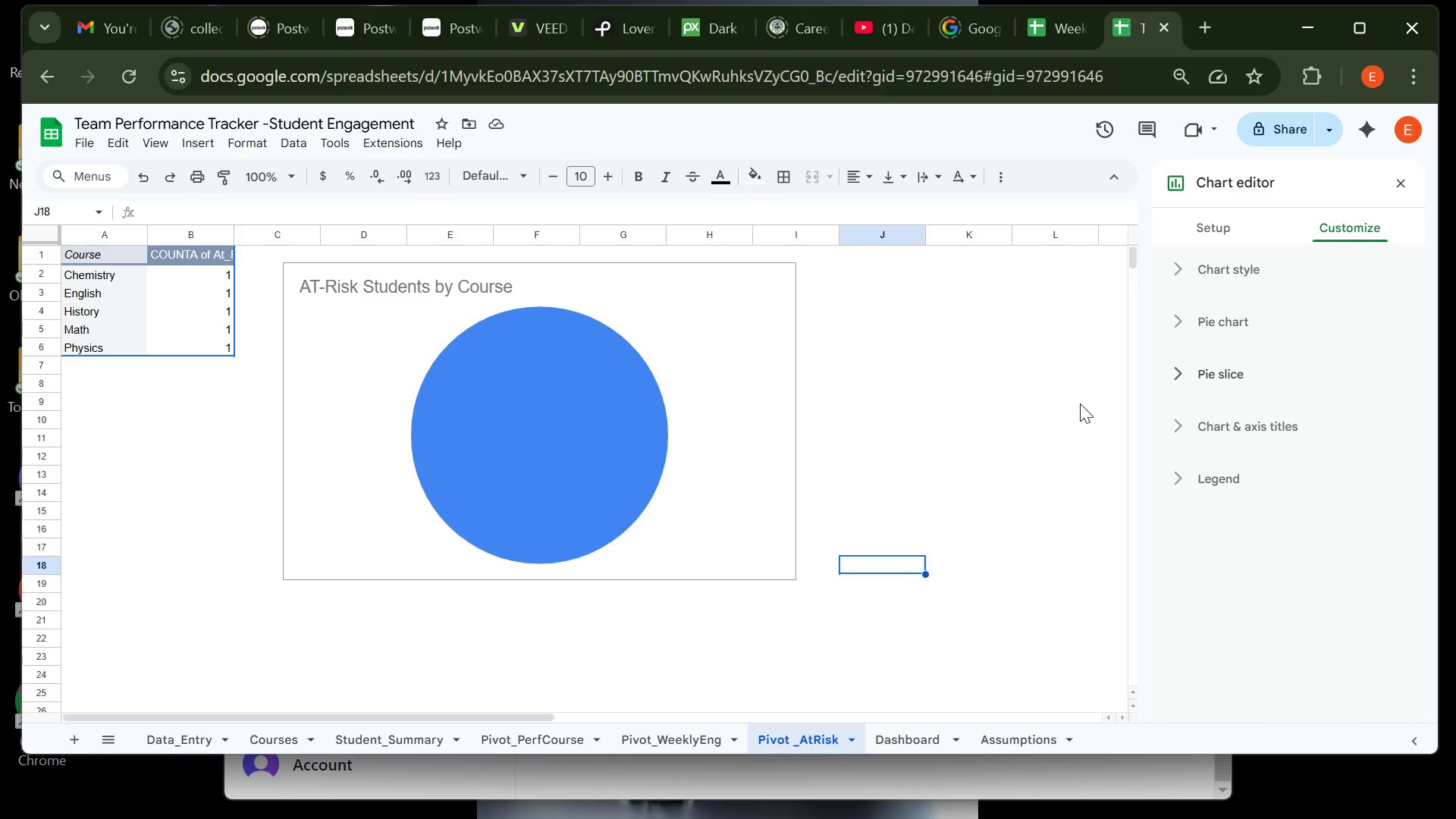 
wait(42.1)
 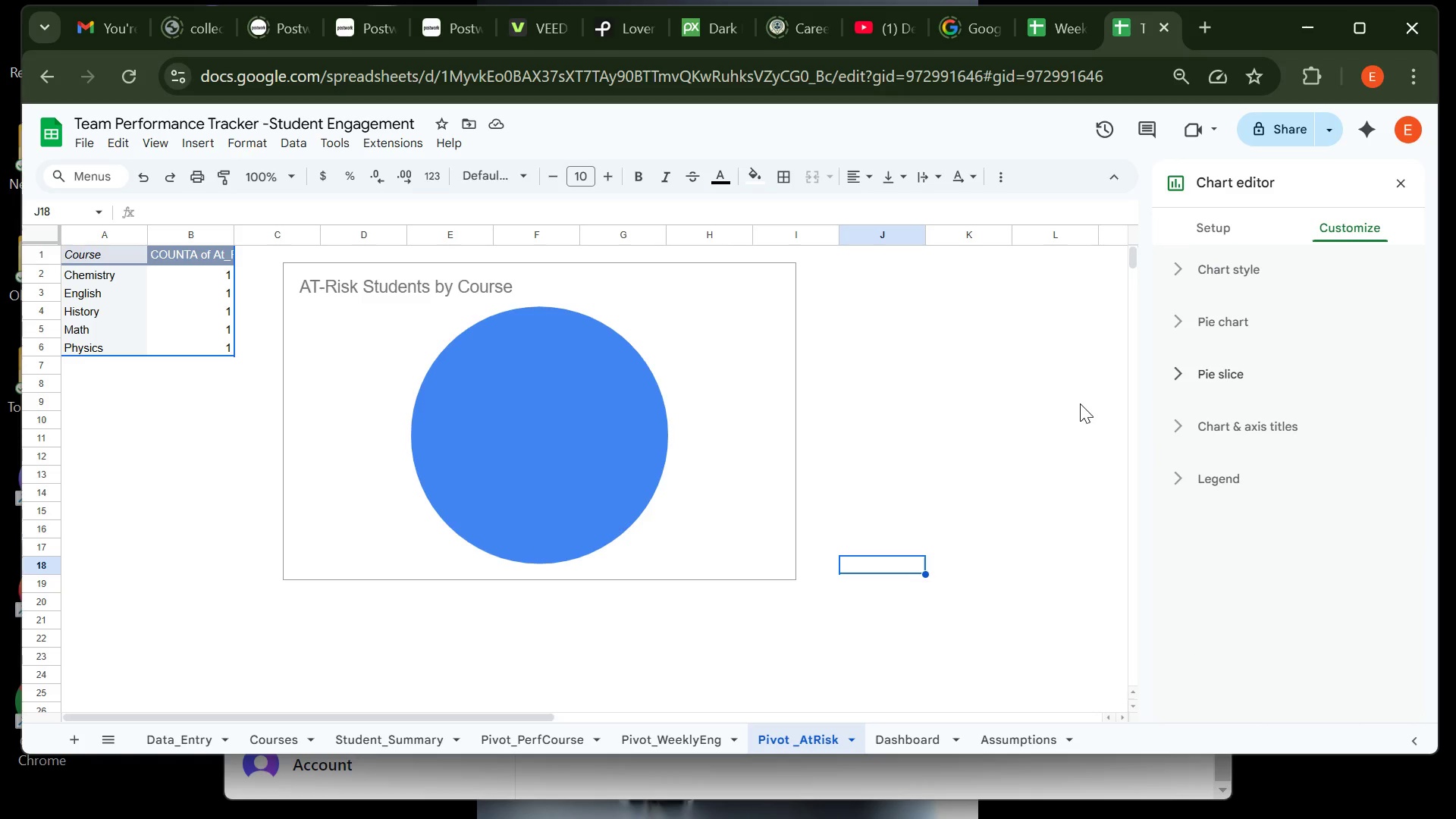 
left_click([701, 409])
 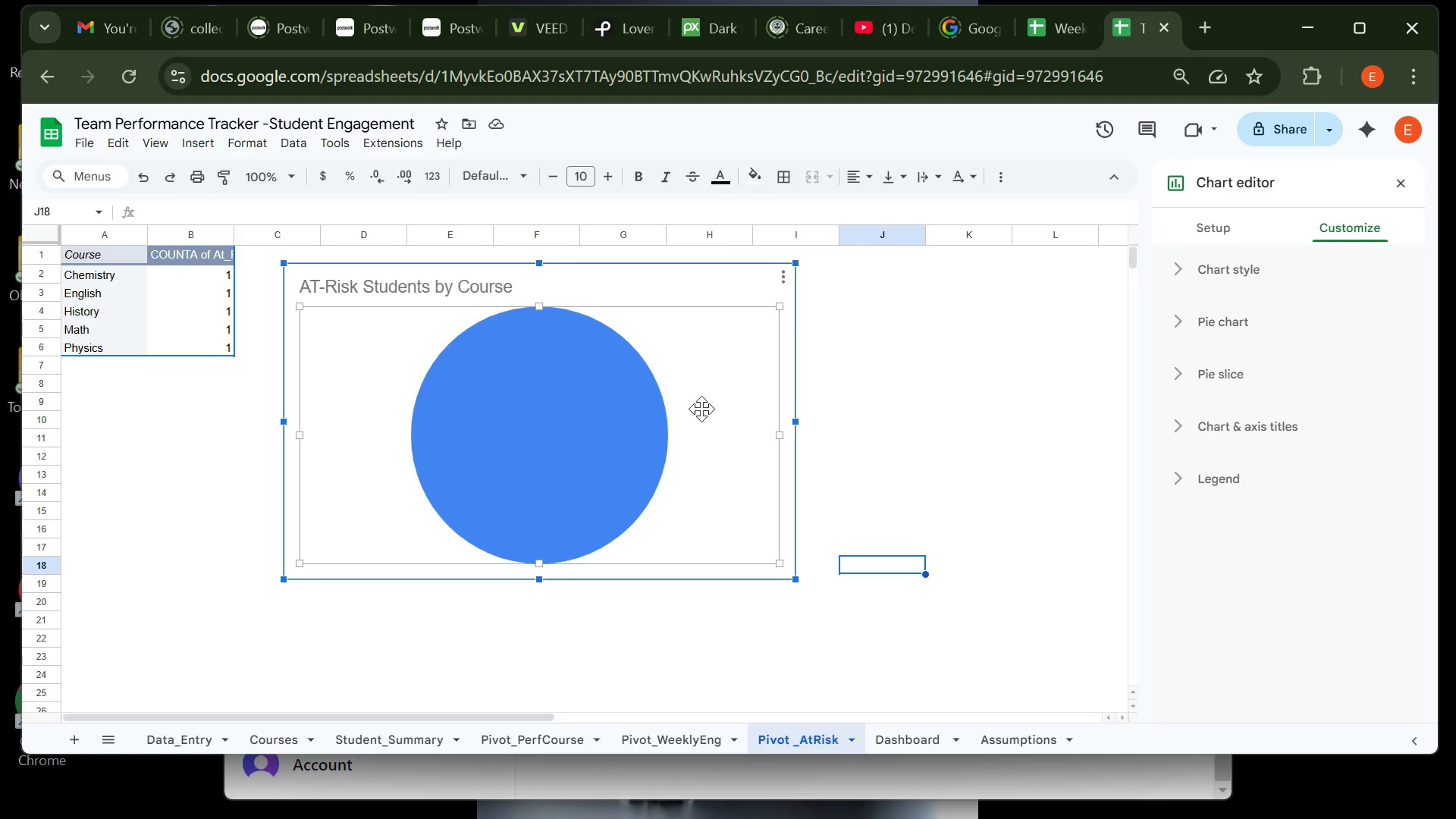 
key(Backspace)
 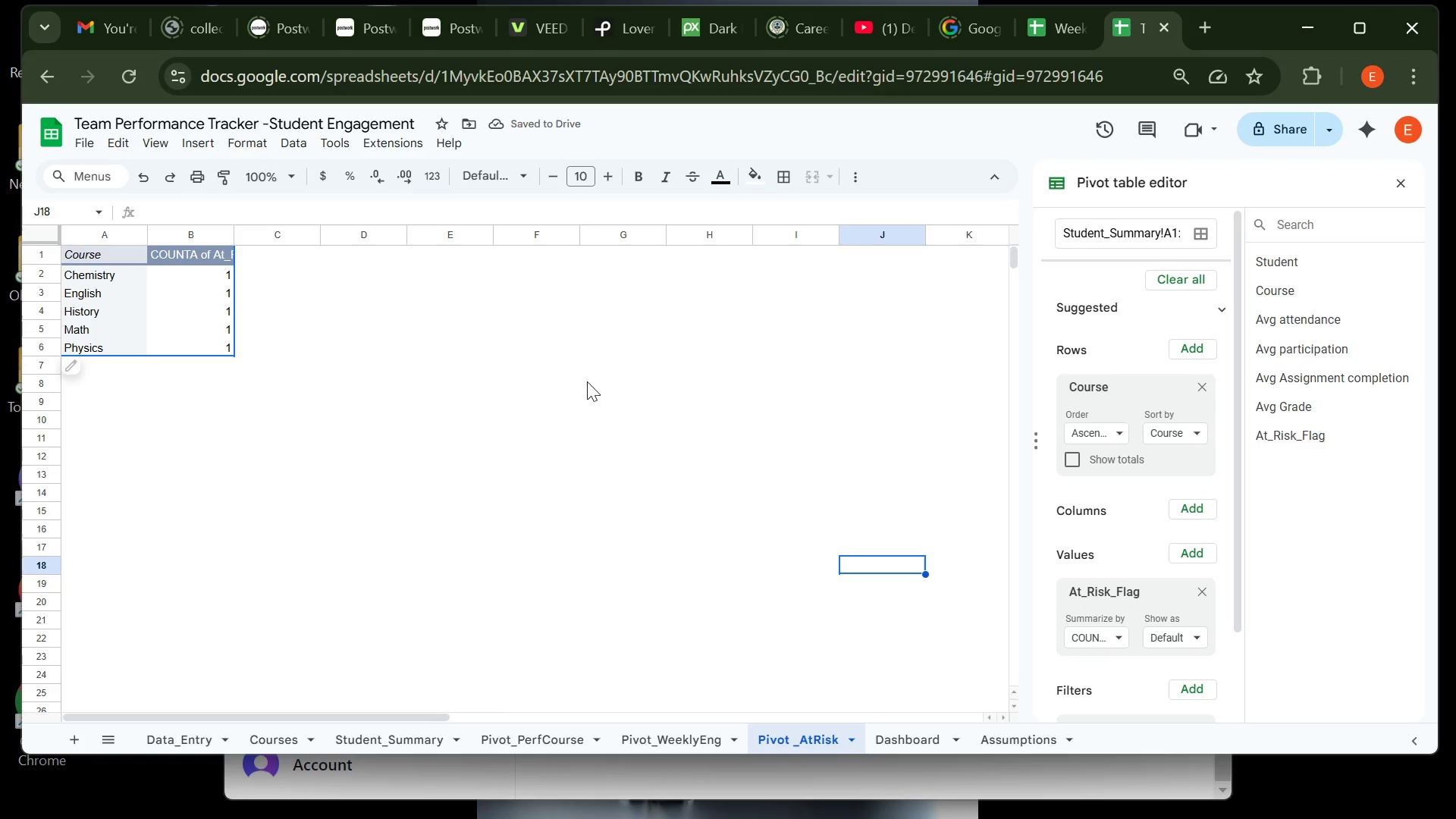 
wait(7.24)
 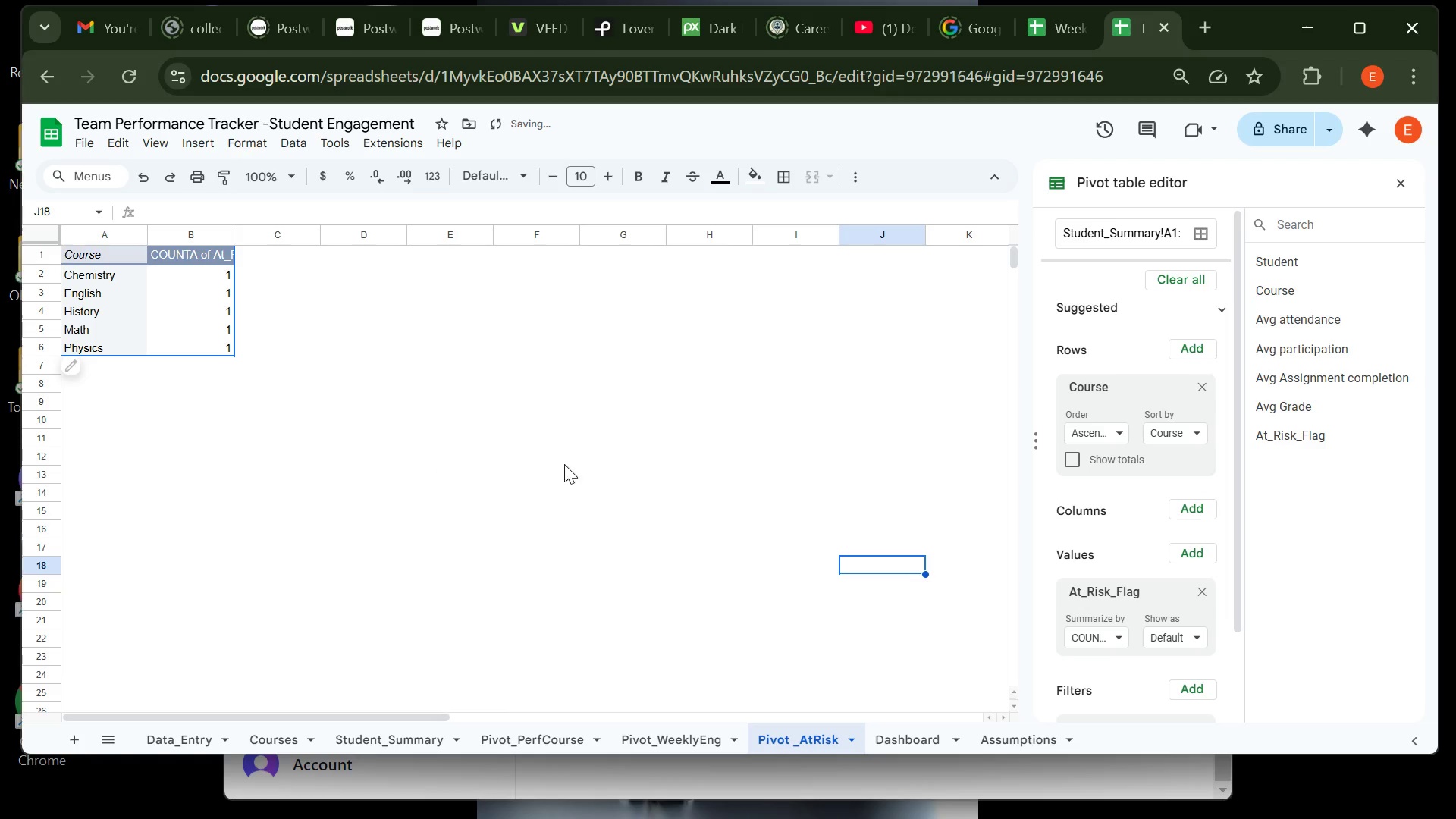 
left_click_drag(start_coordinate=[77, 261], to_coordinate=[170, 344])
 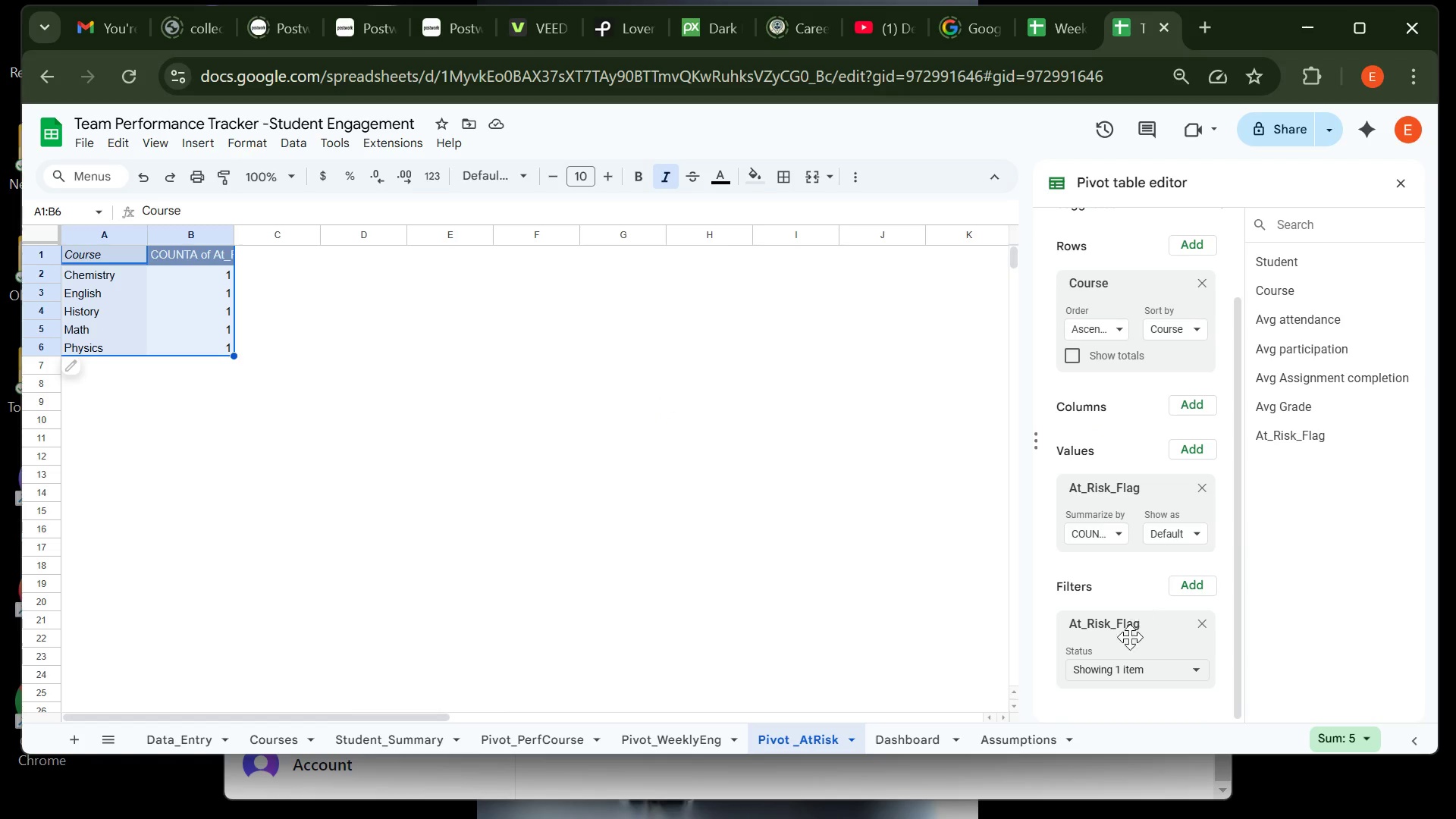 
wait(11.43)
 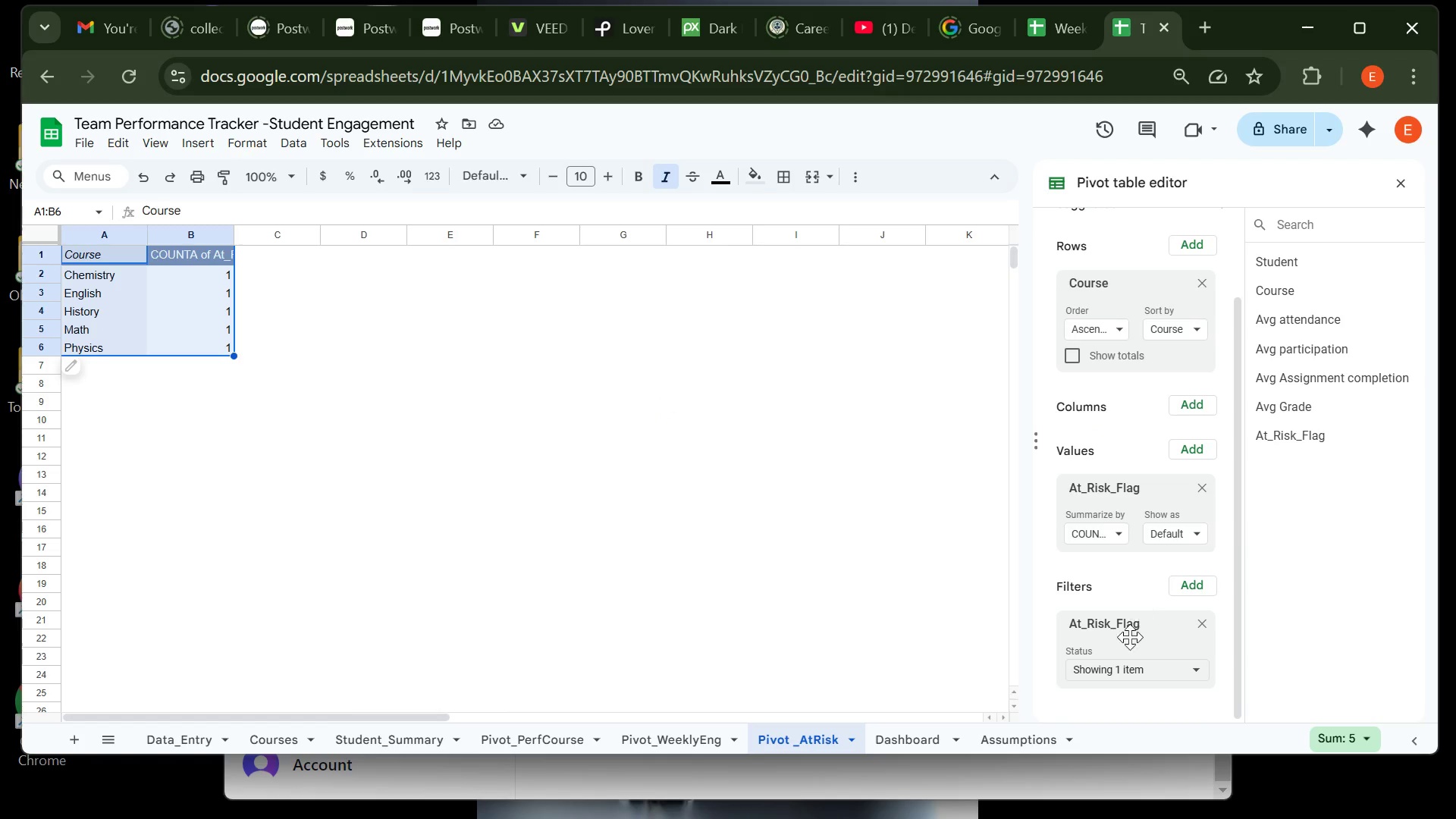 
left_click([198, 152])
 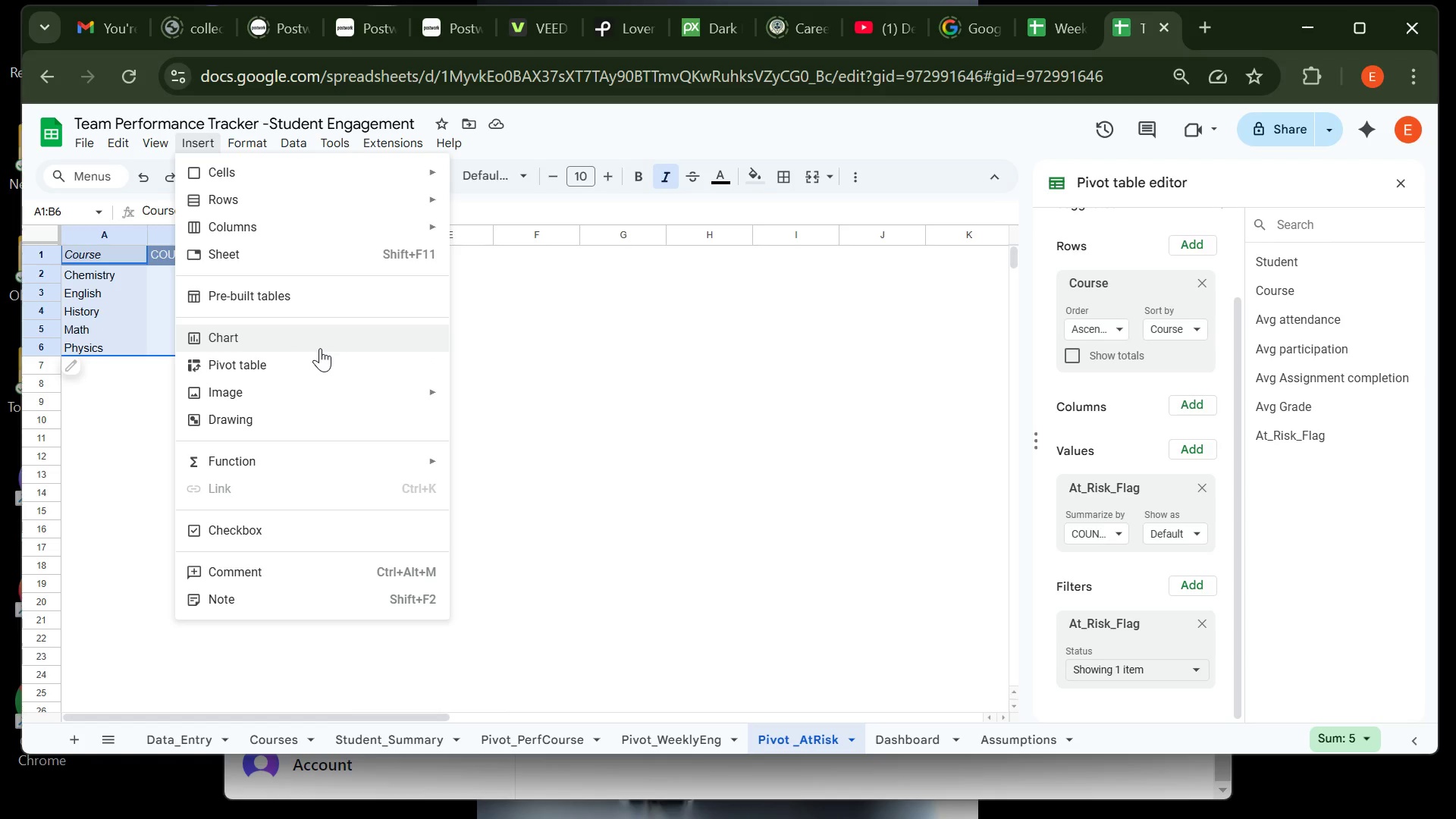 
left_click([320, 348])
 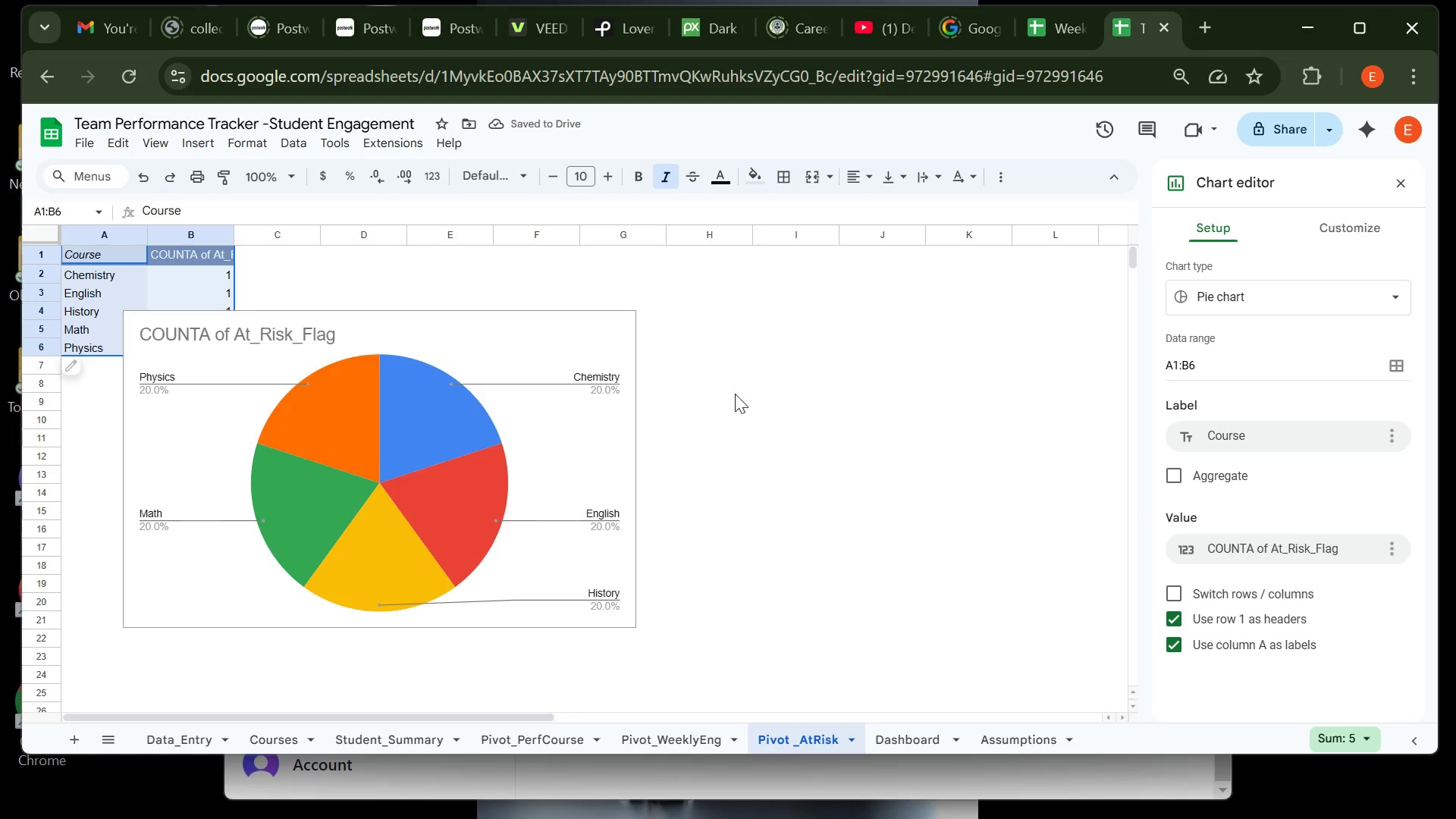 
wait(8.38)
 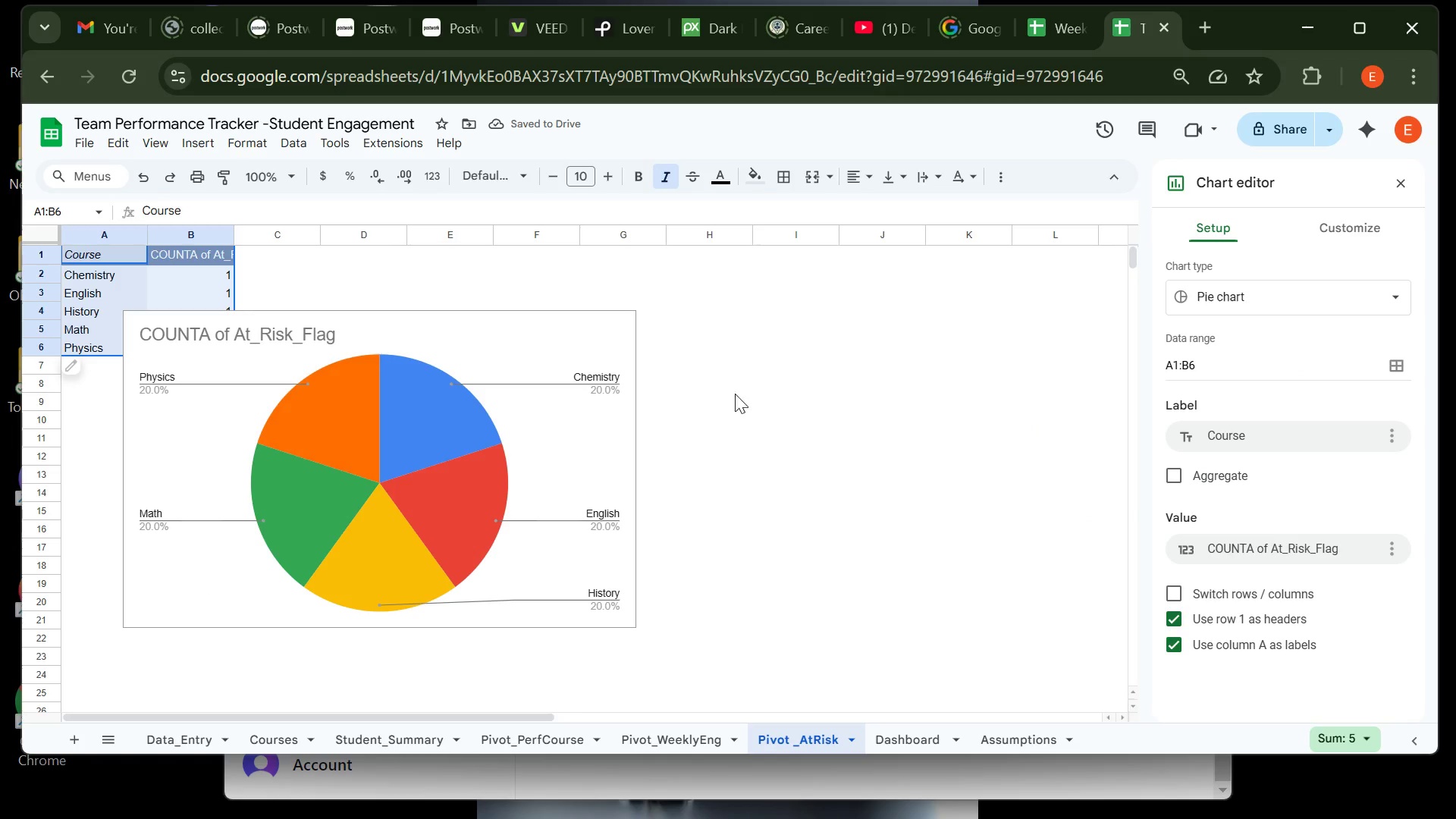 
left_click([727, 394])
 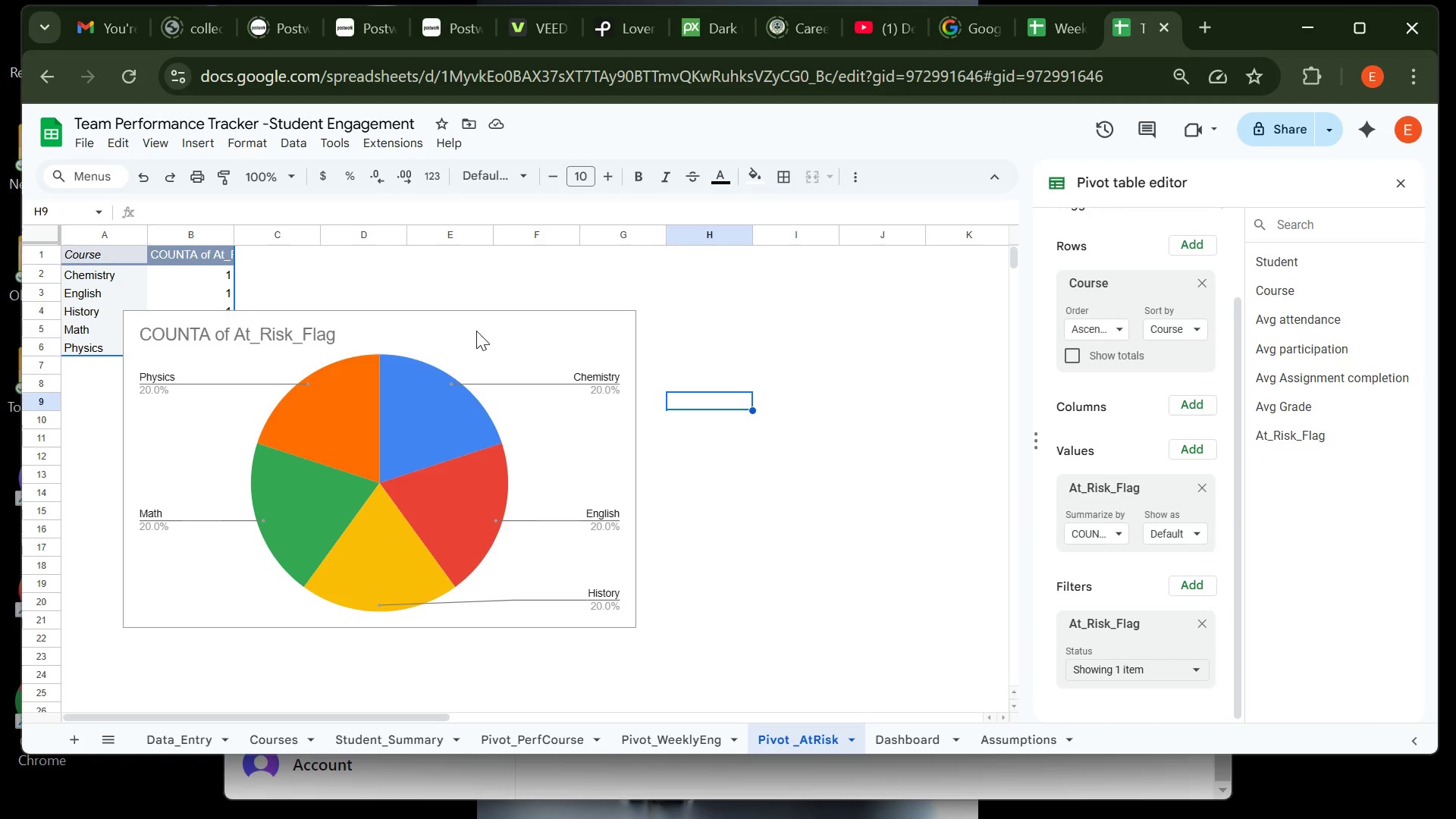 
left_click([476, 329])
 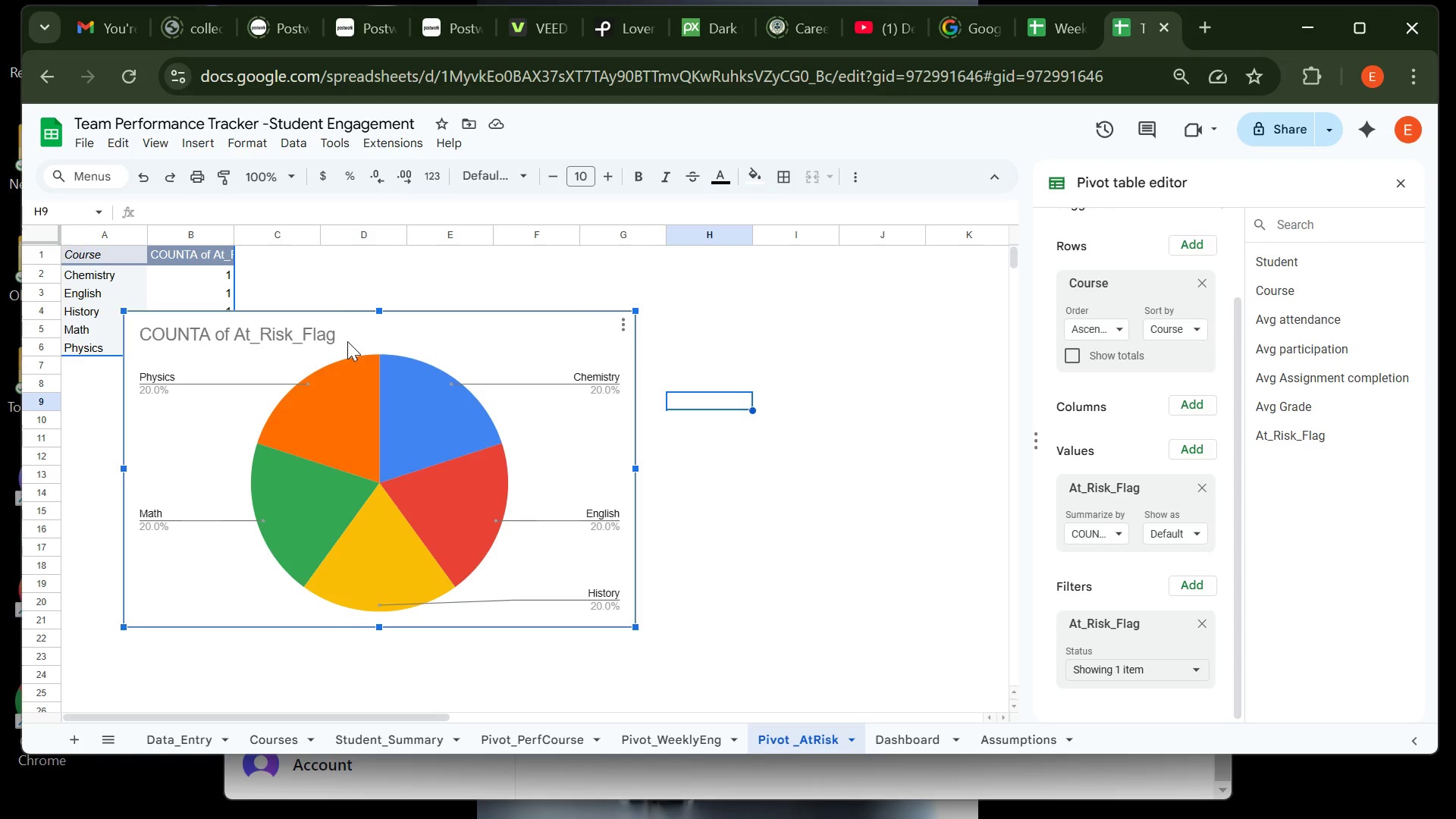 
left_click_drag(start_coordinate=[347, 341], to_coordinate=[501, 306])
 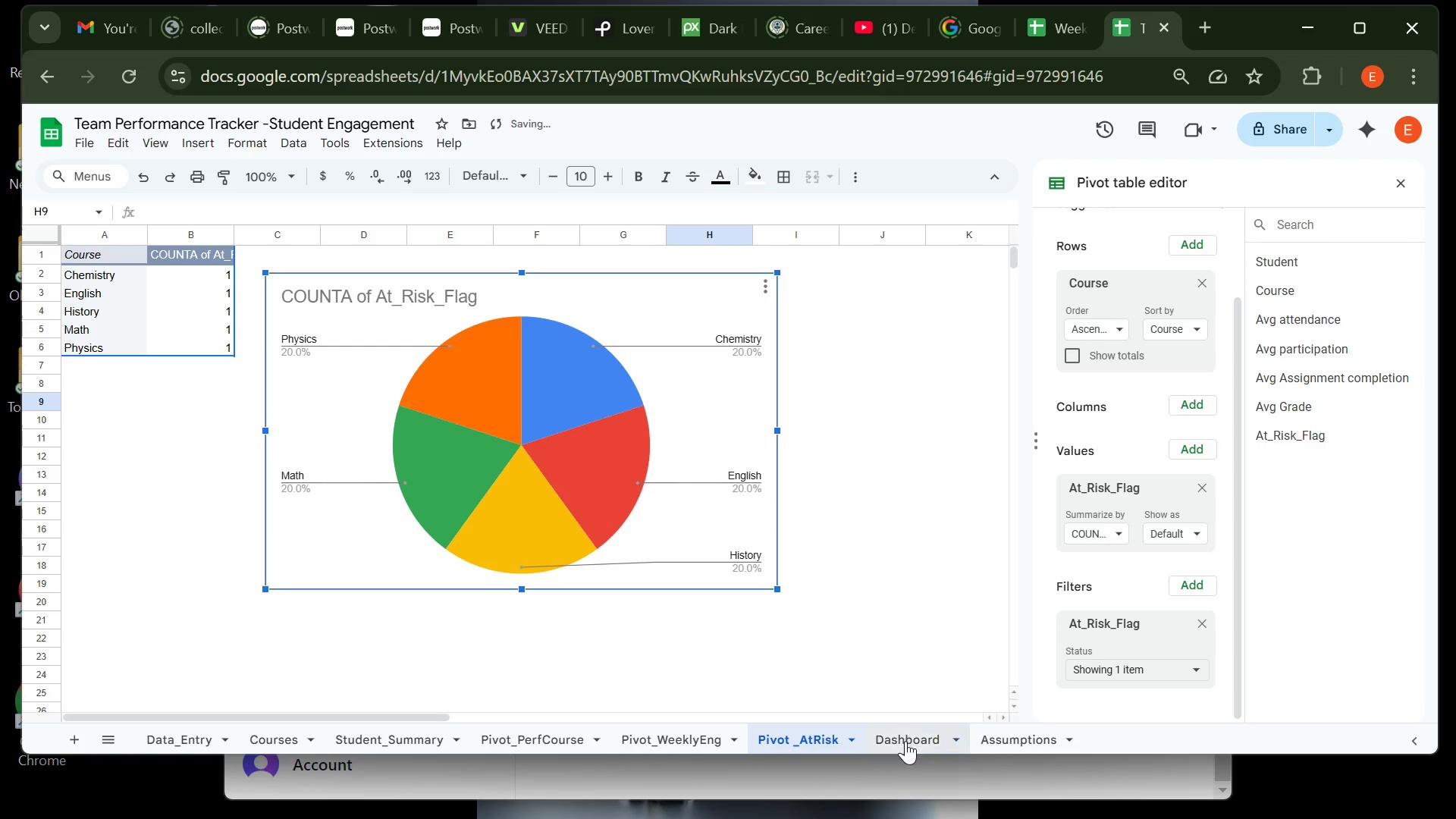 
left_click([905, 741])
 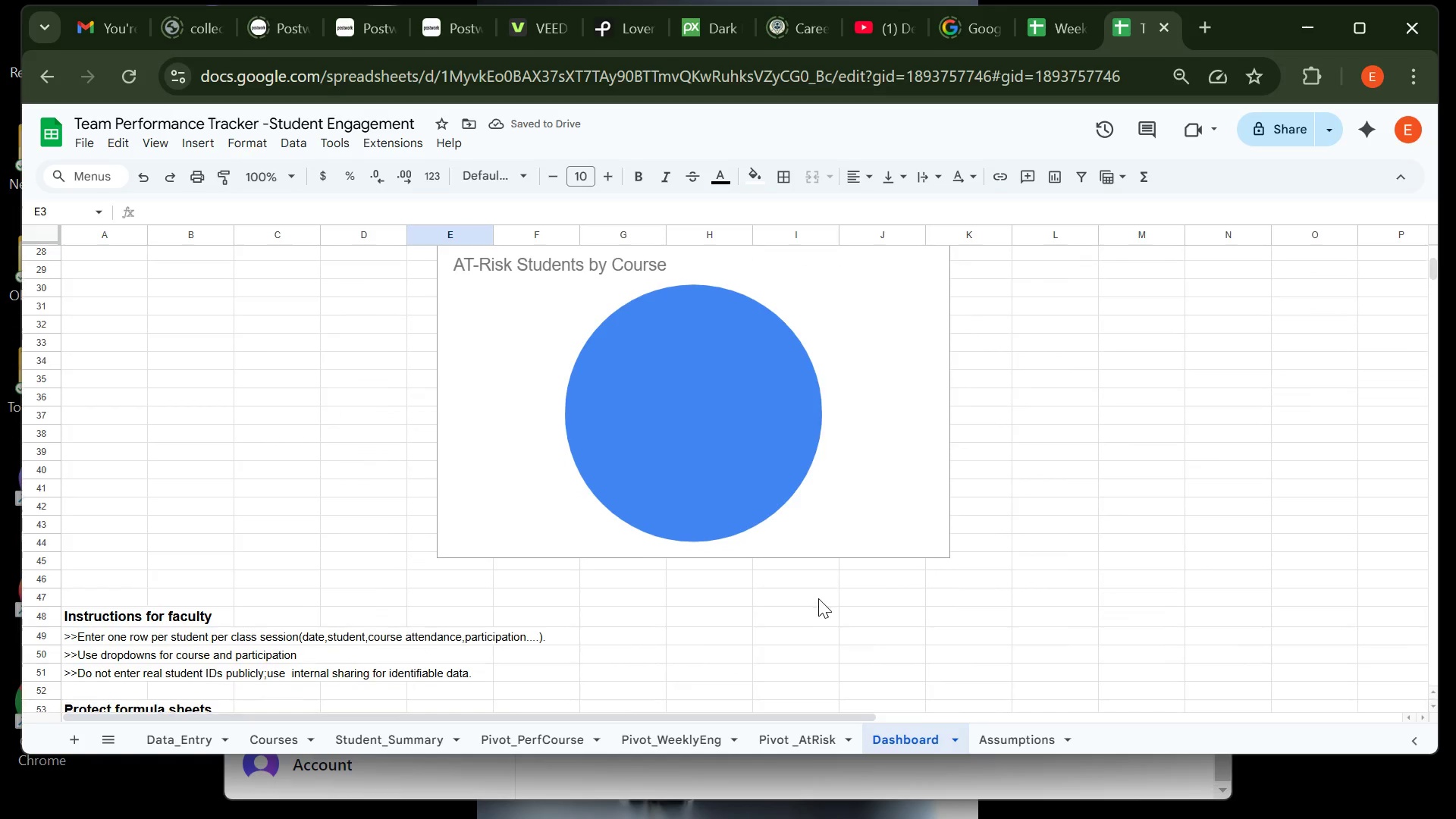 
left_click([802, 505])
 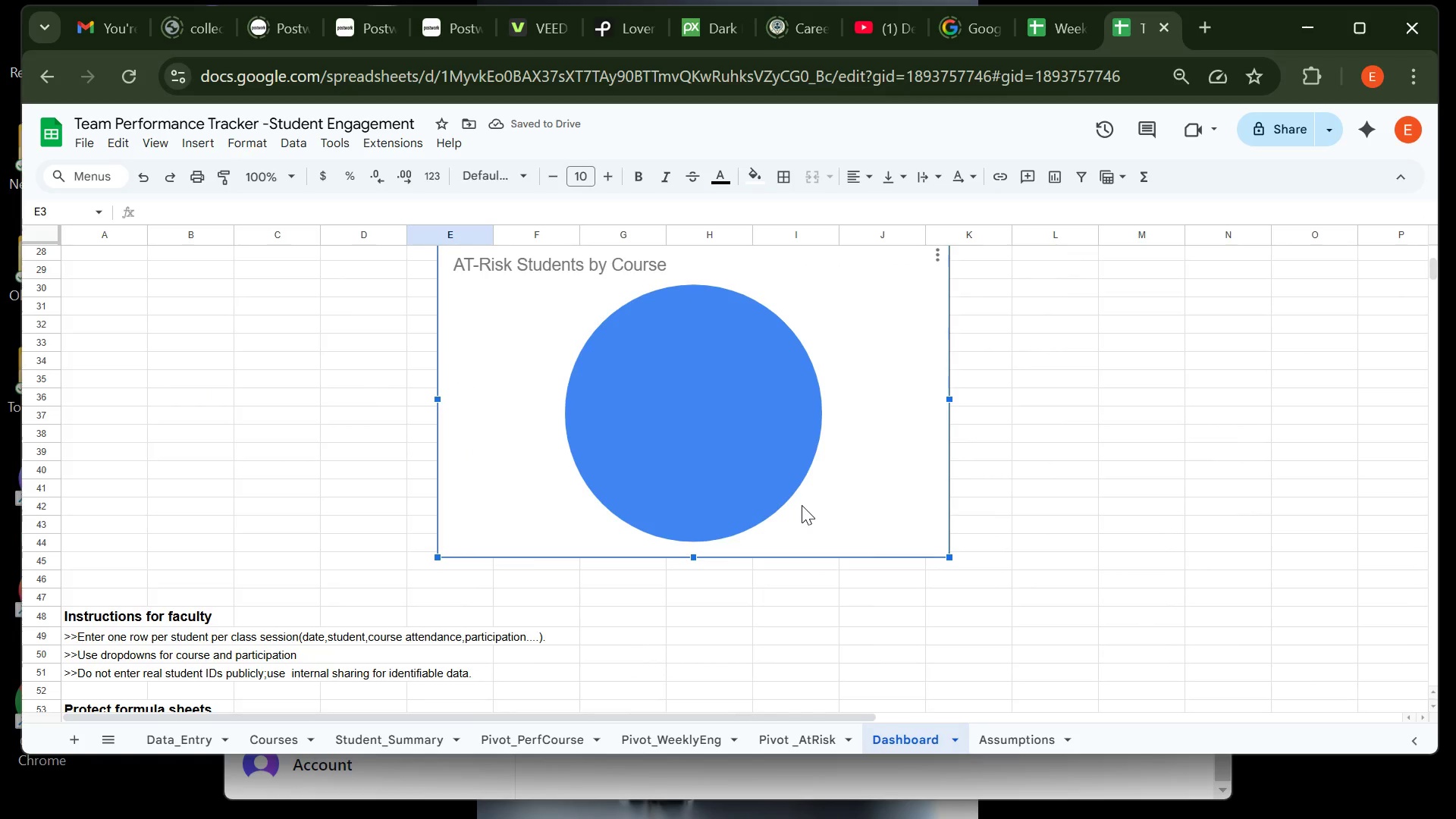 
key(Backspace)
 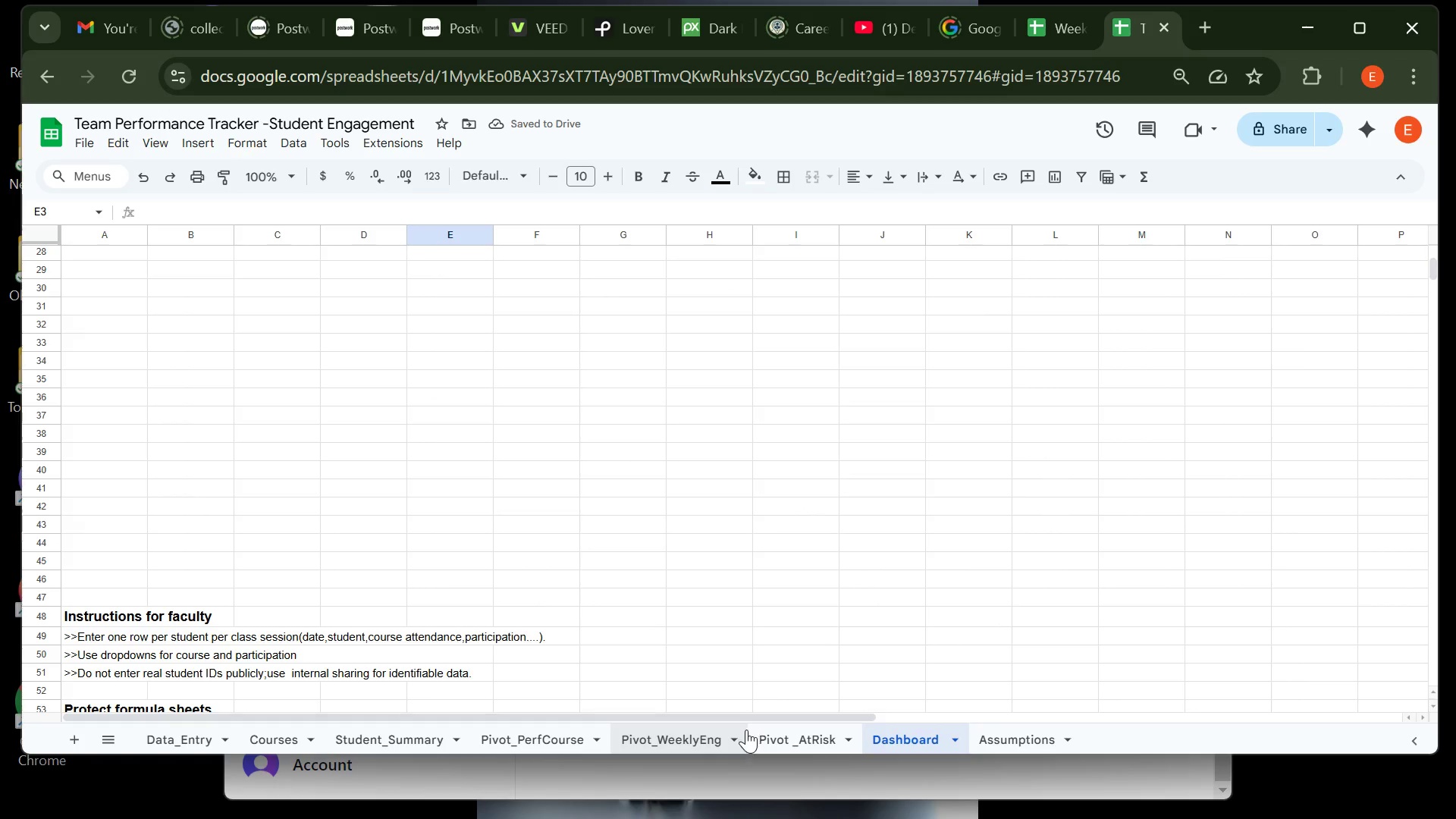 
left_click([771, 735])
 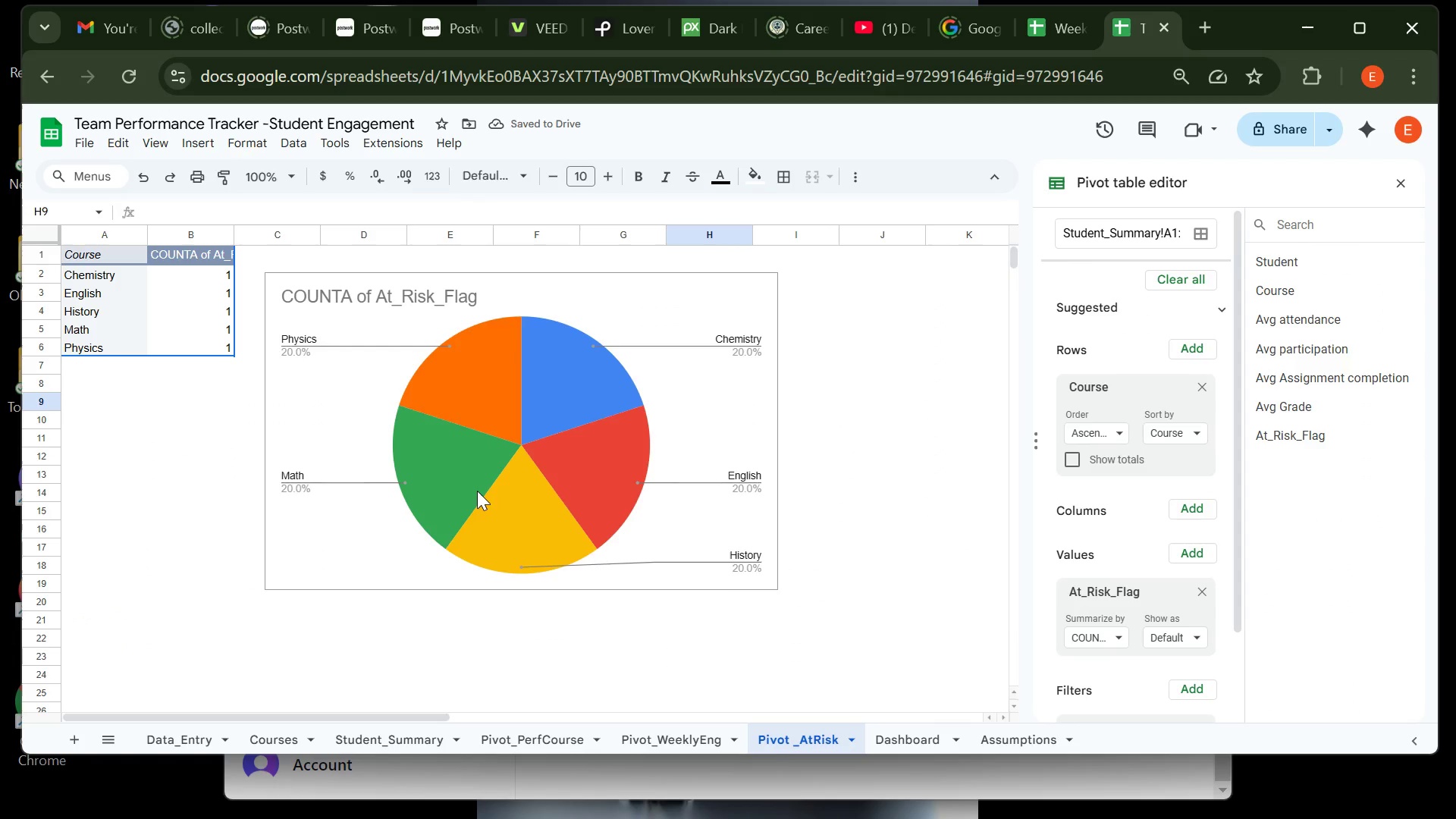 
left_click([477, 491])
 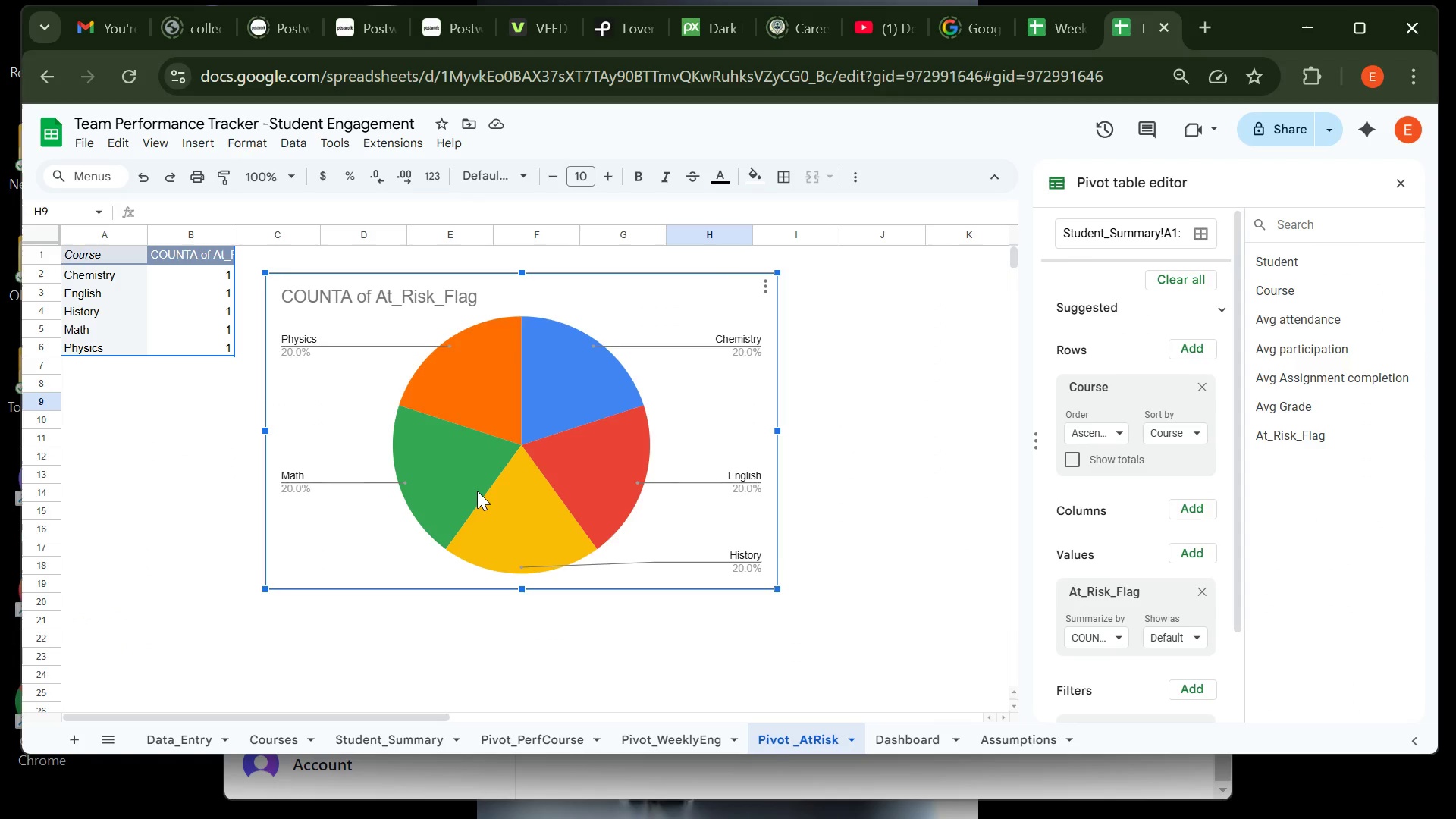 
key(Control+C)
 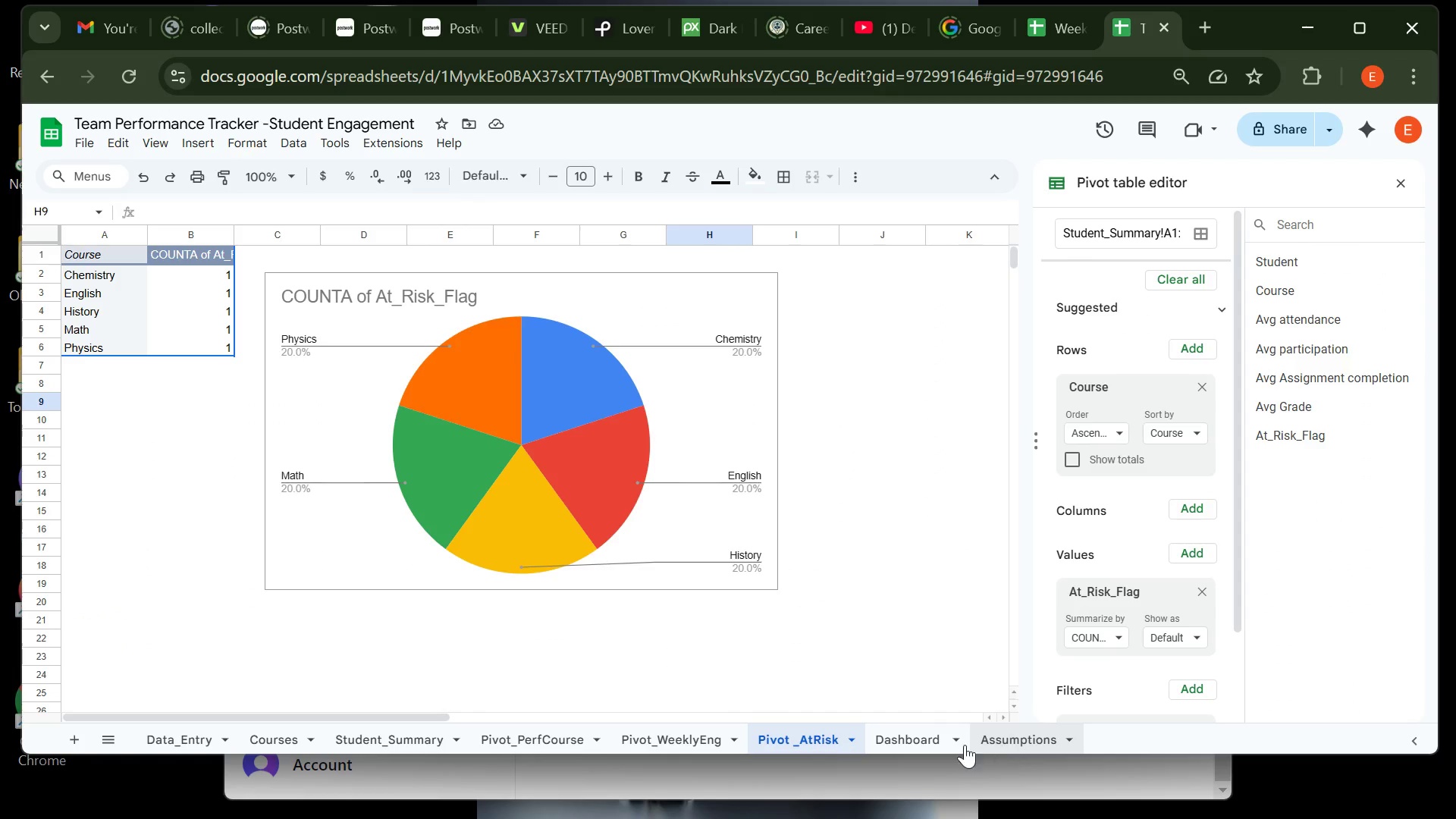 
left_click([916, 741])
 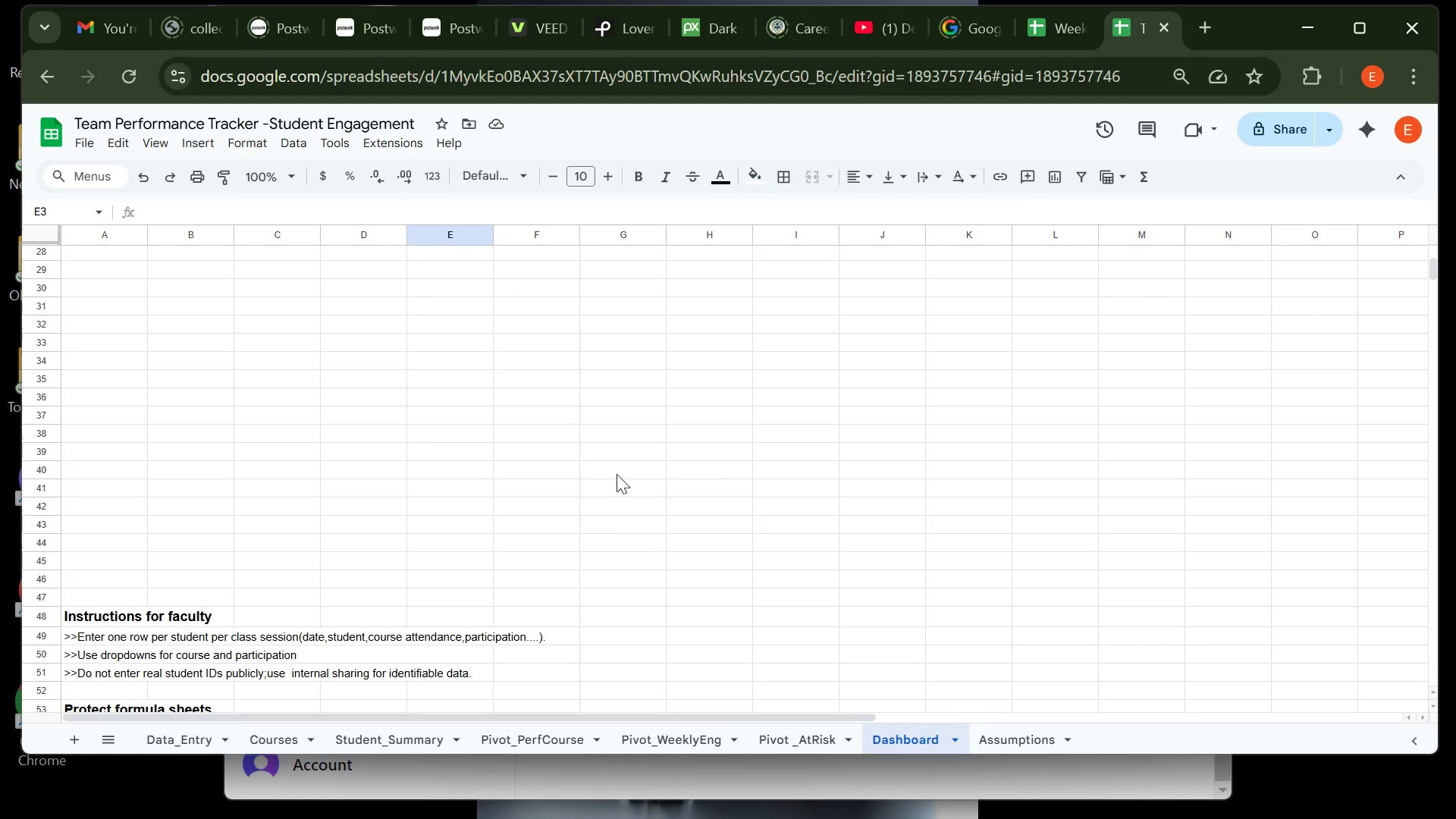 
left_click([617, 474])
 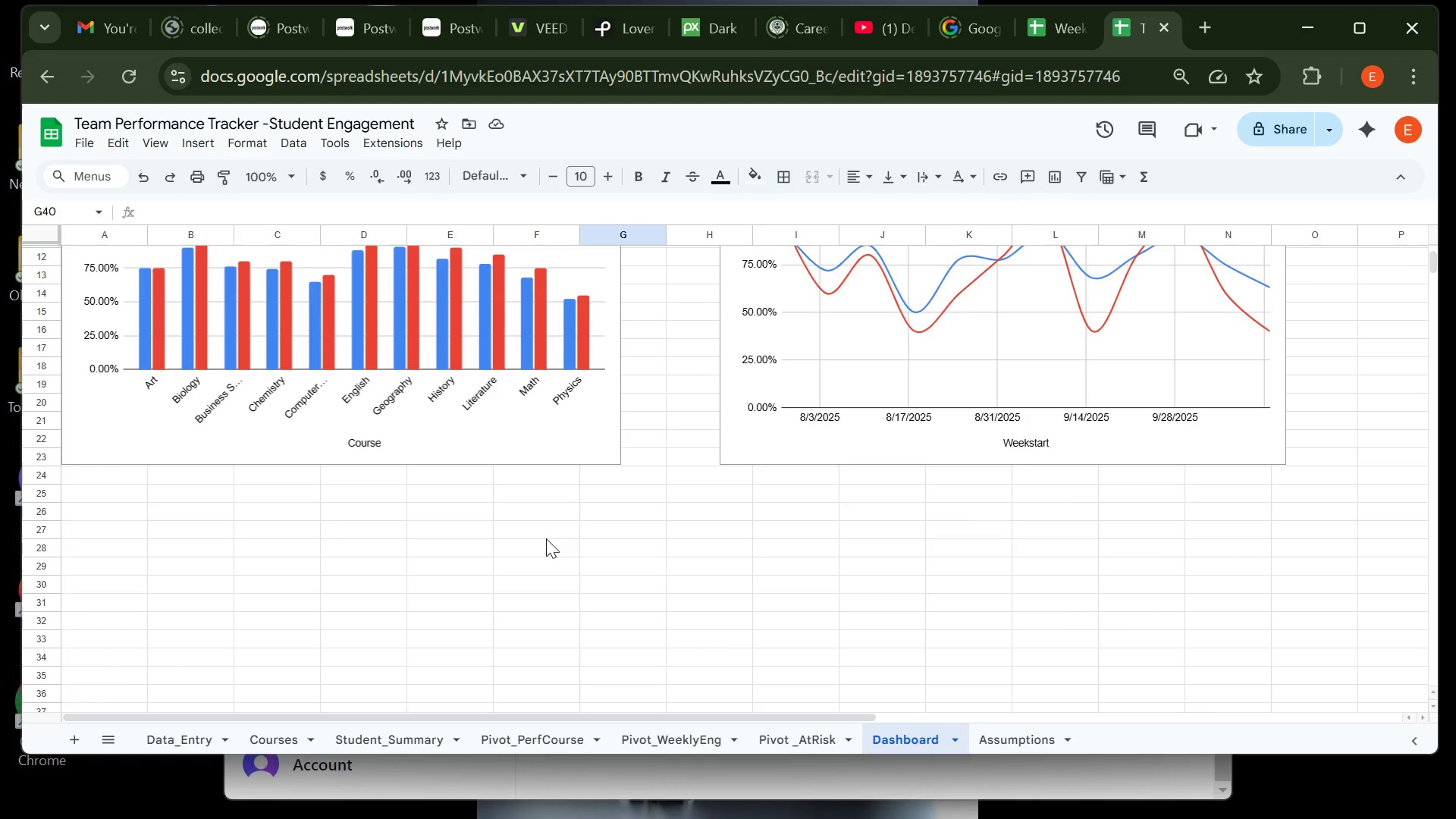 
left_click([547, 541])
 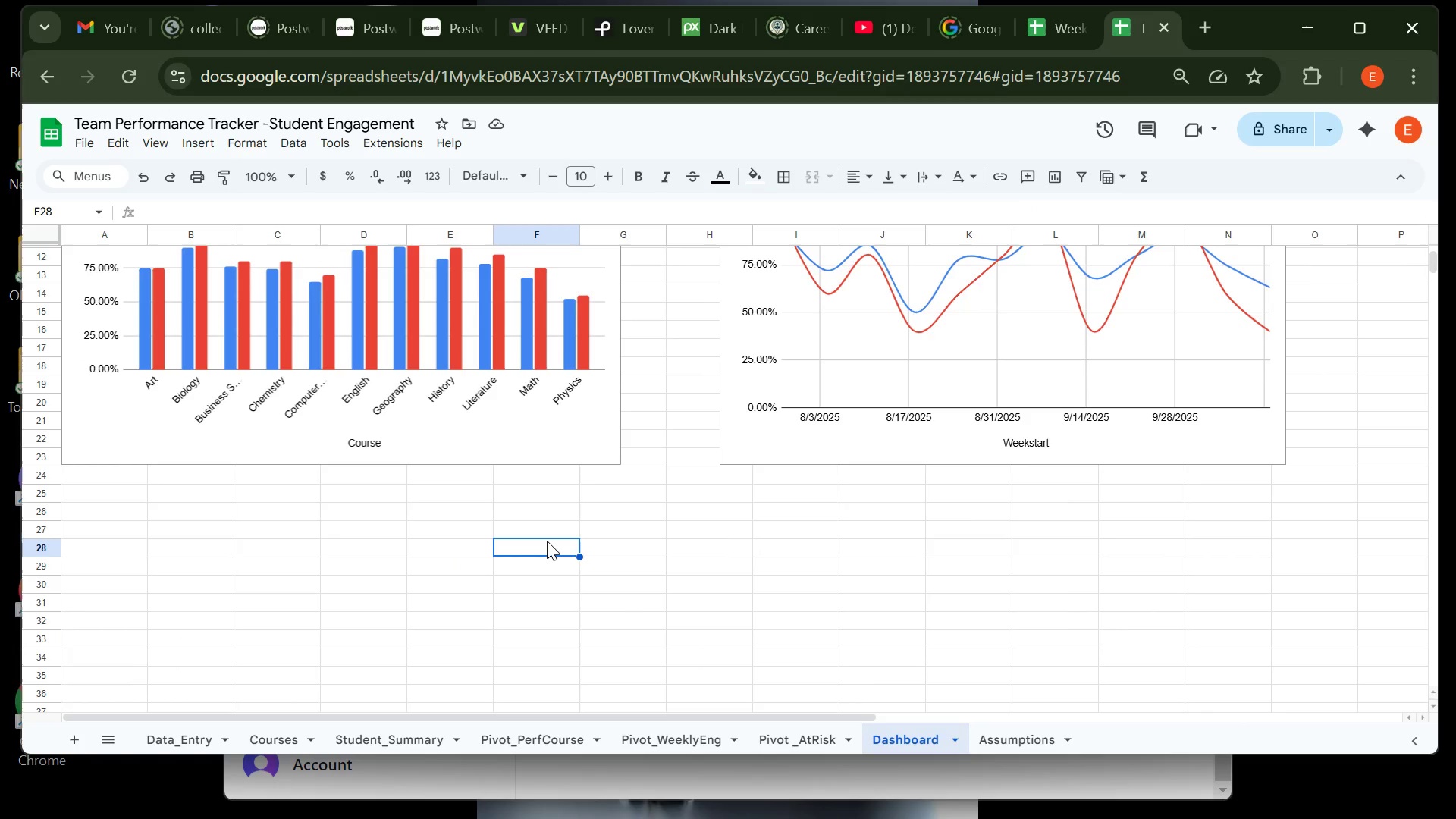 
key(Control+V)
 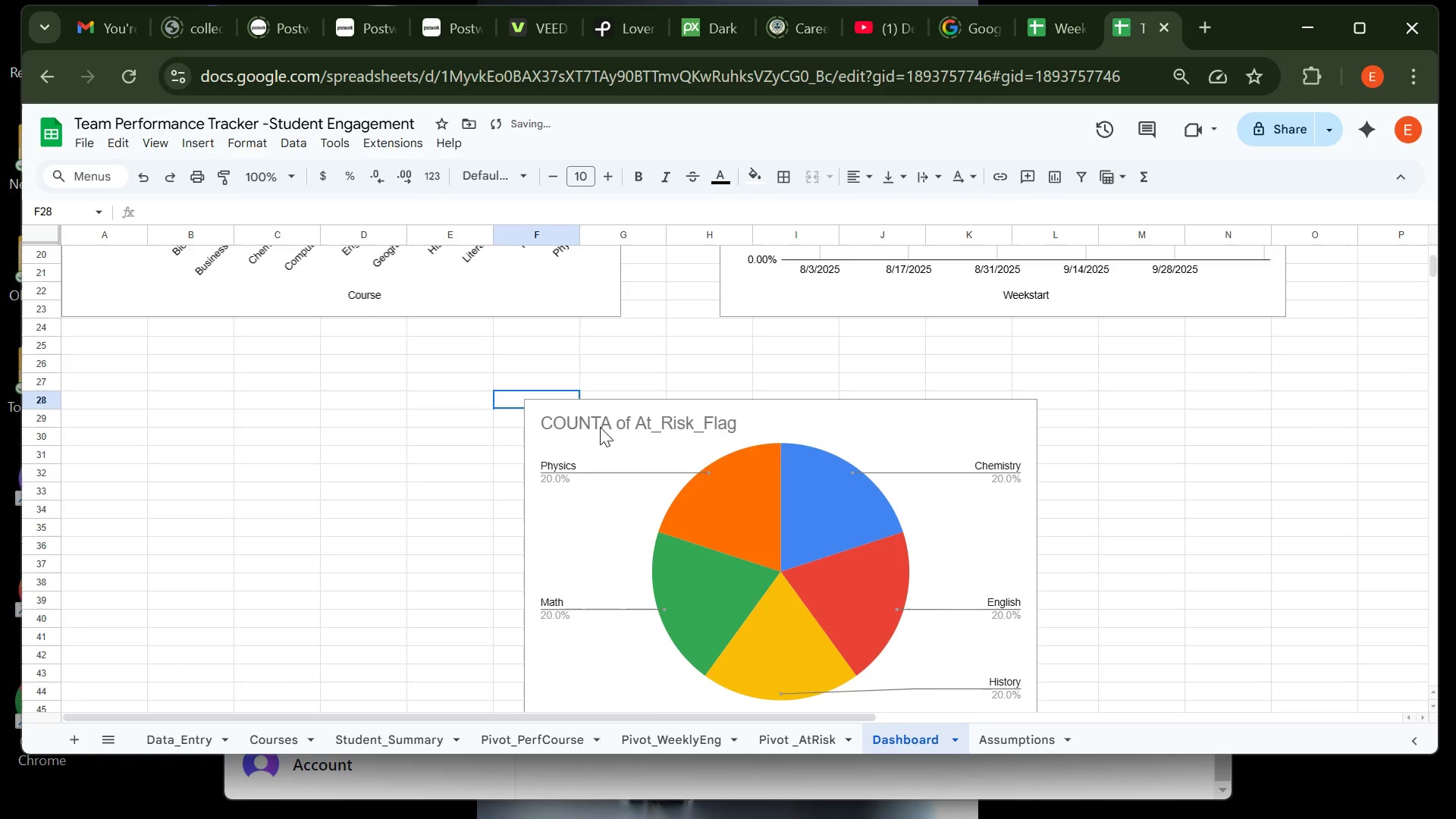 
left_click([607, 425])
 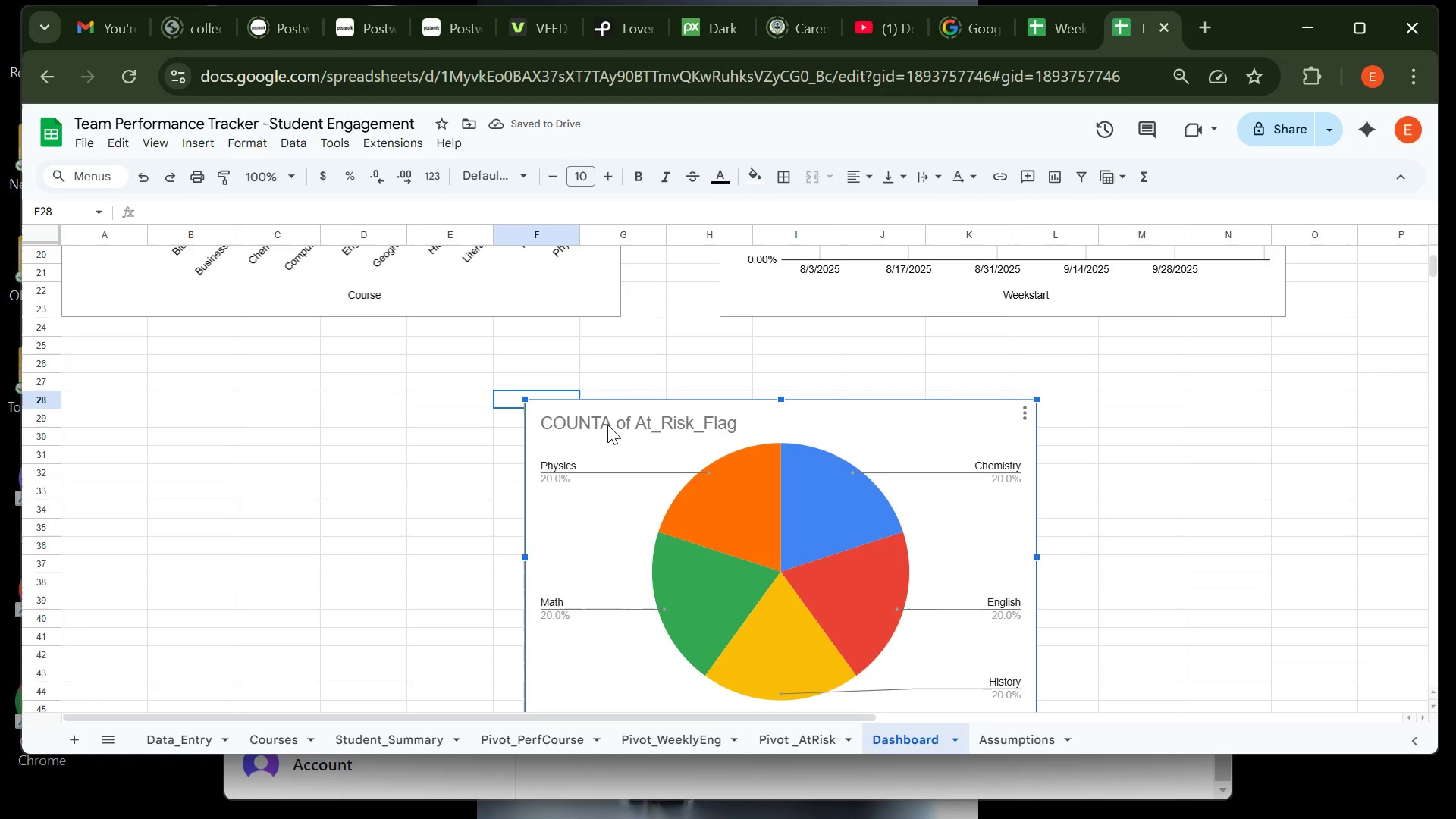 
left_click_drag(start_coordinate=[607, 425], to_coordinate=[575, 378])
 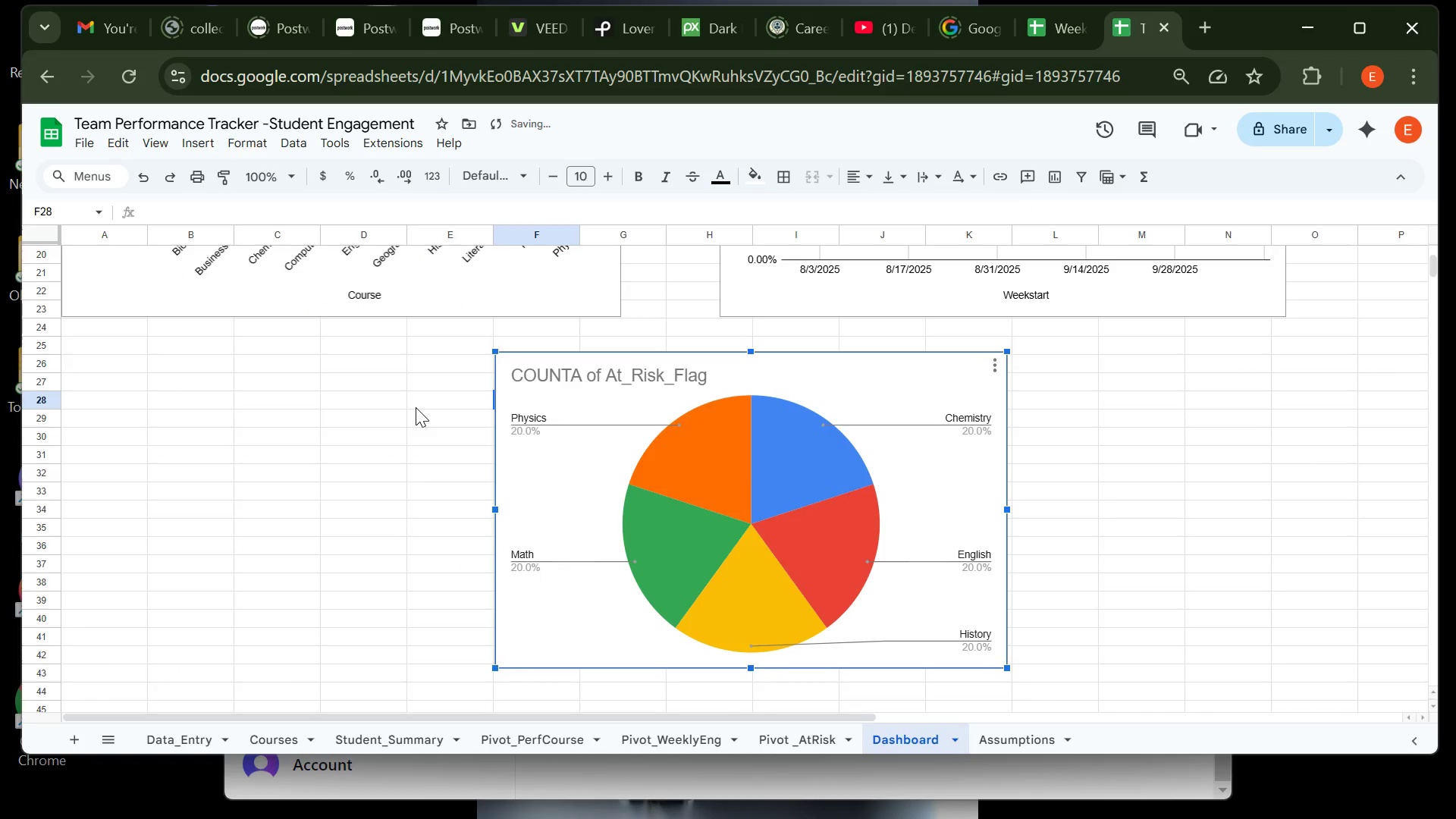 
left_click([416, 407])
 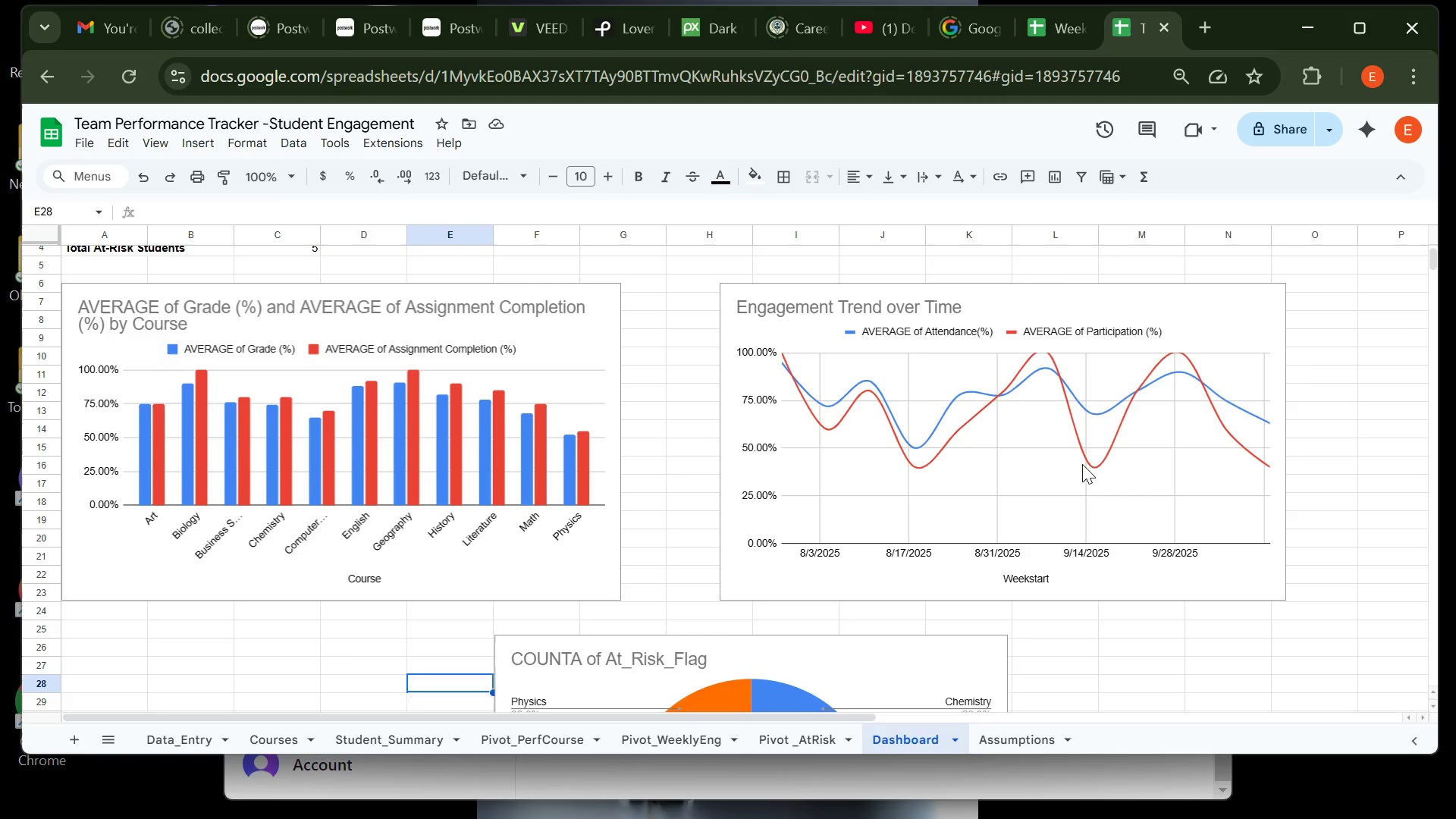 
wait(169.45)
 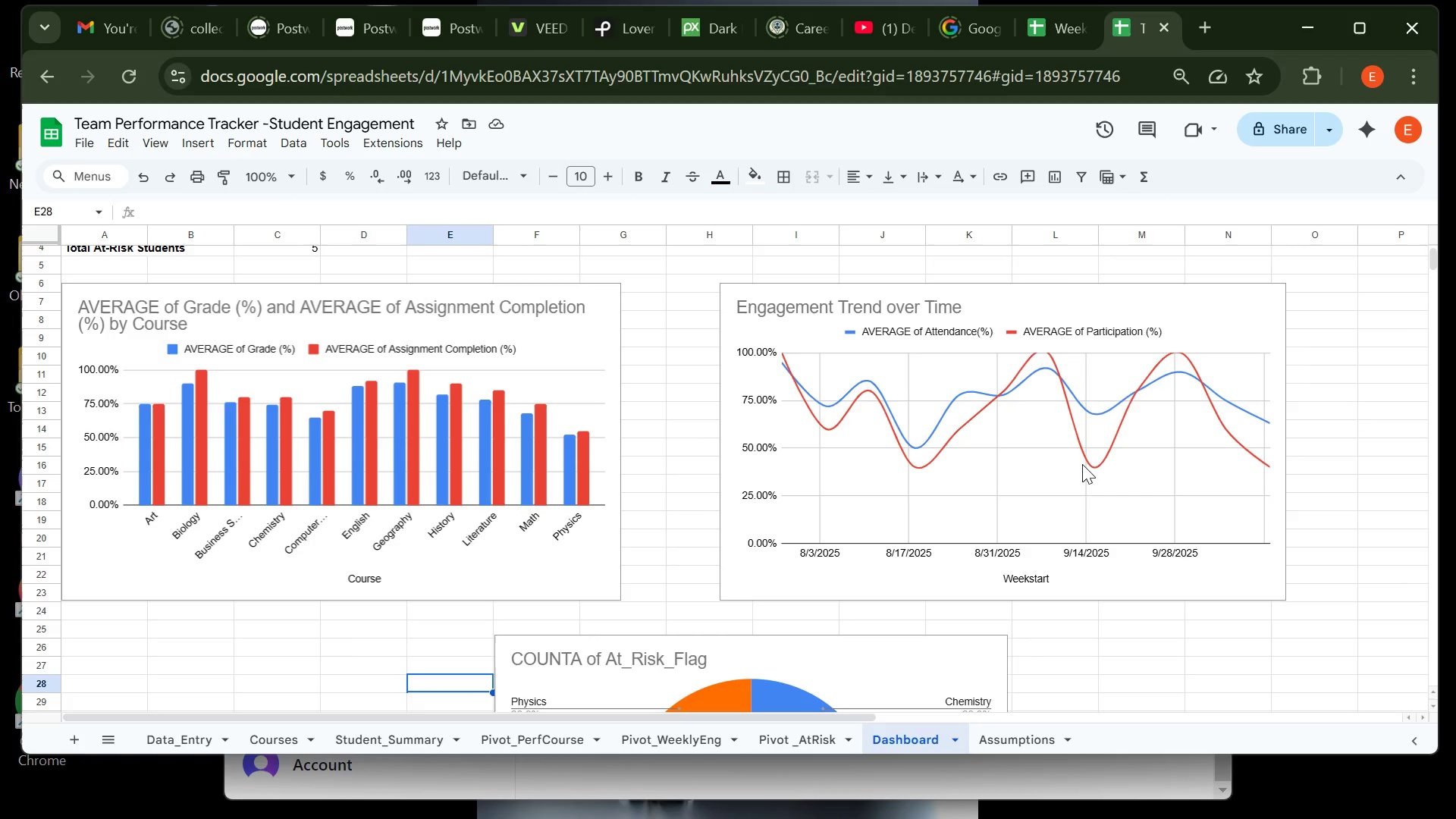 
left_click([553, 740])
 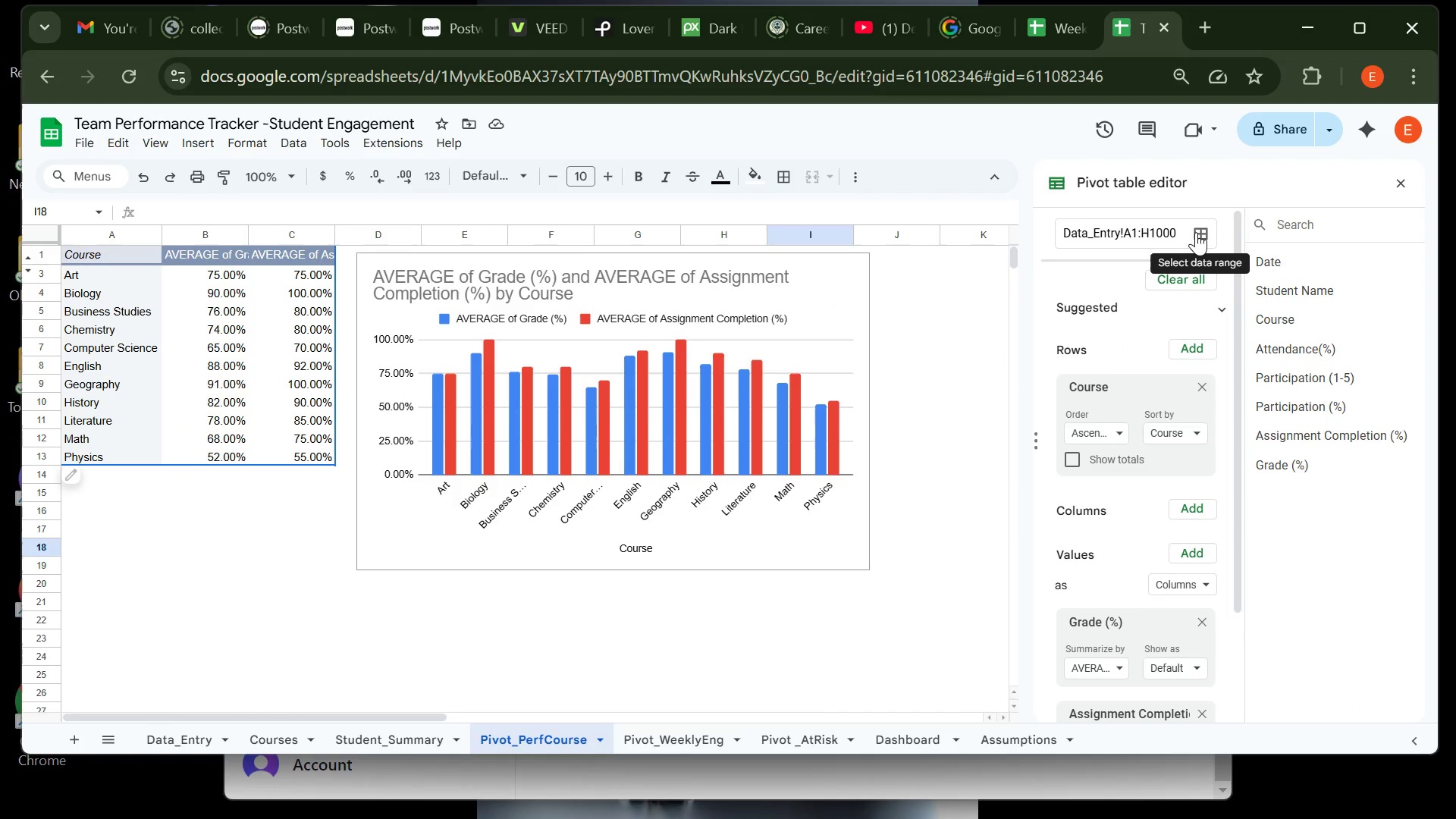 
wait(7.13)
 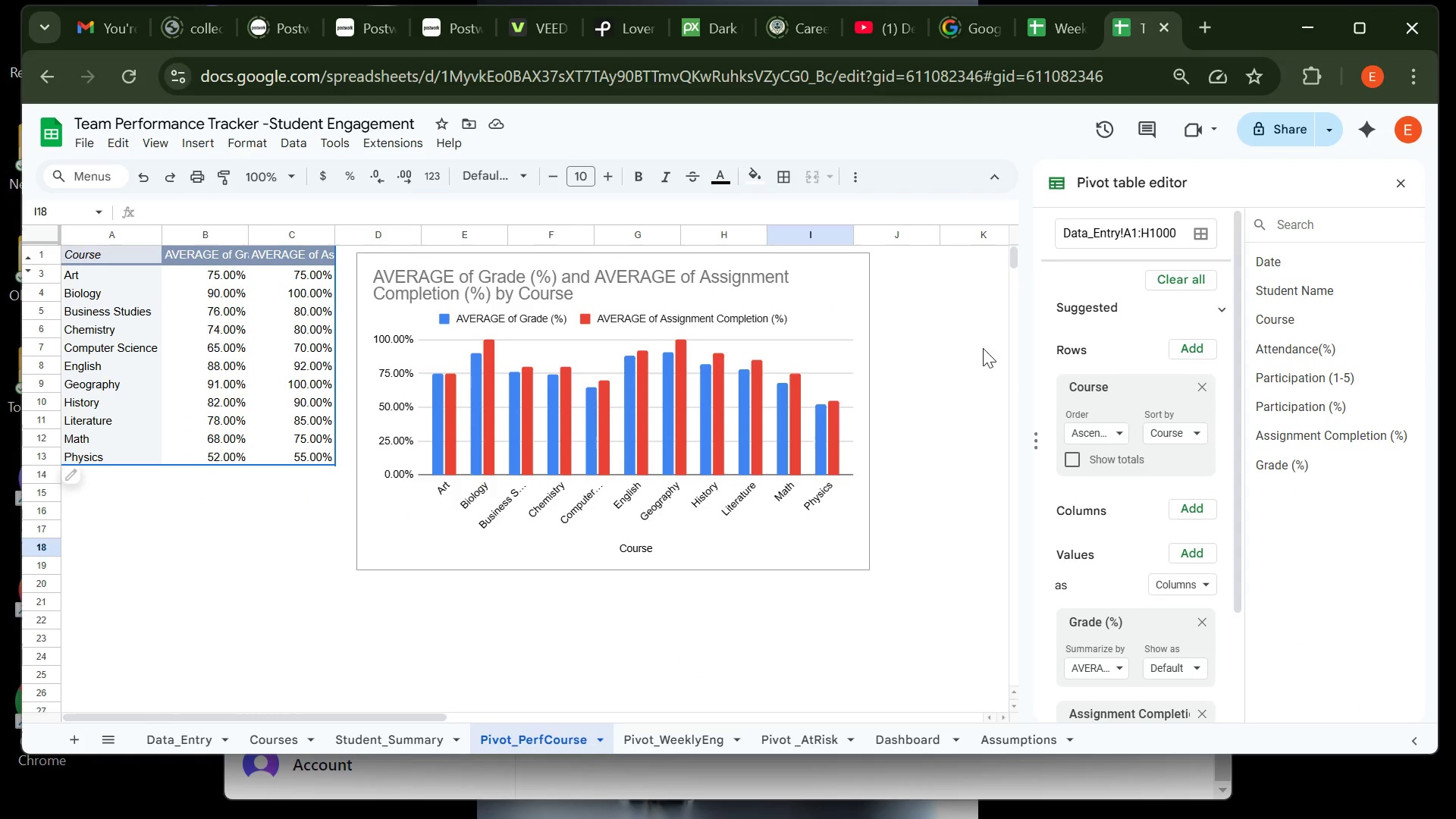 
left_click([1196, 232])
 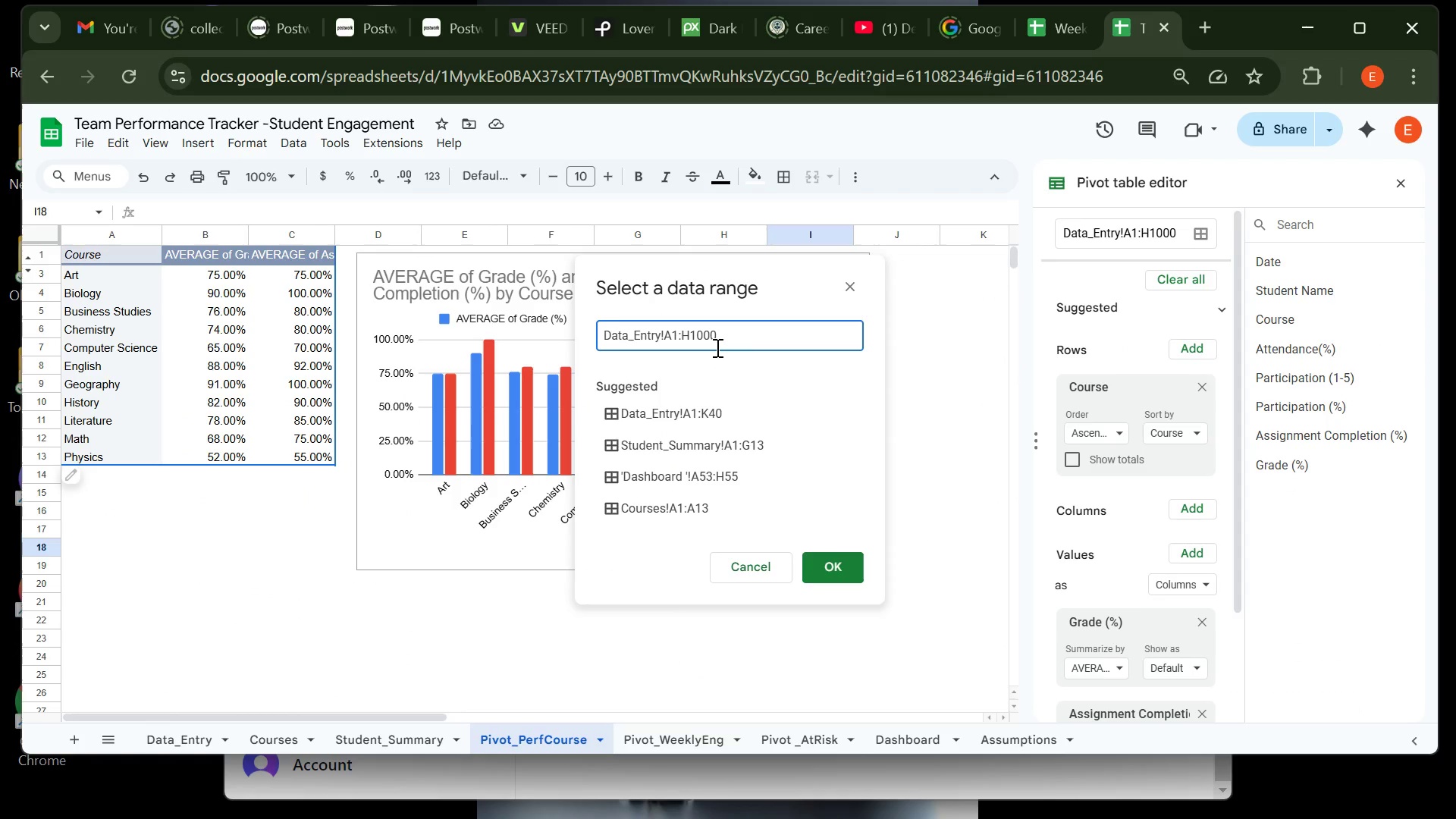 
key(Backspace)
 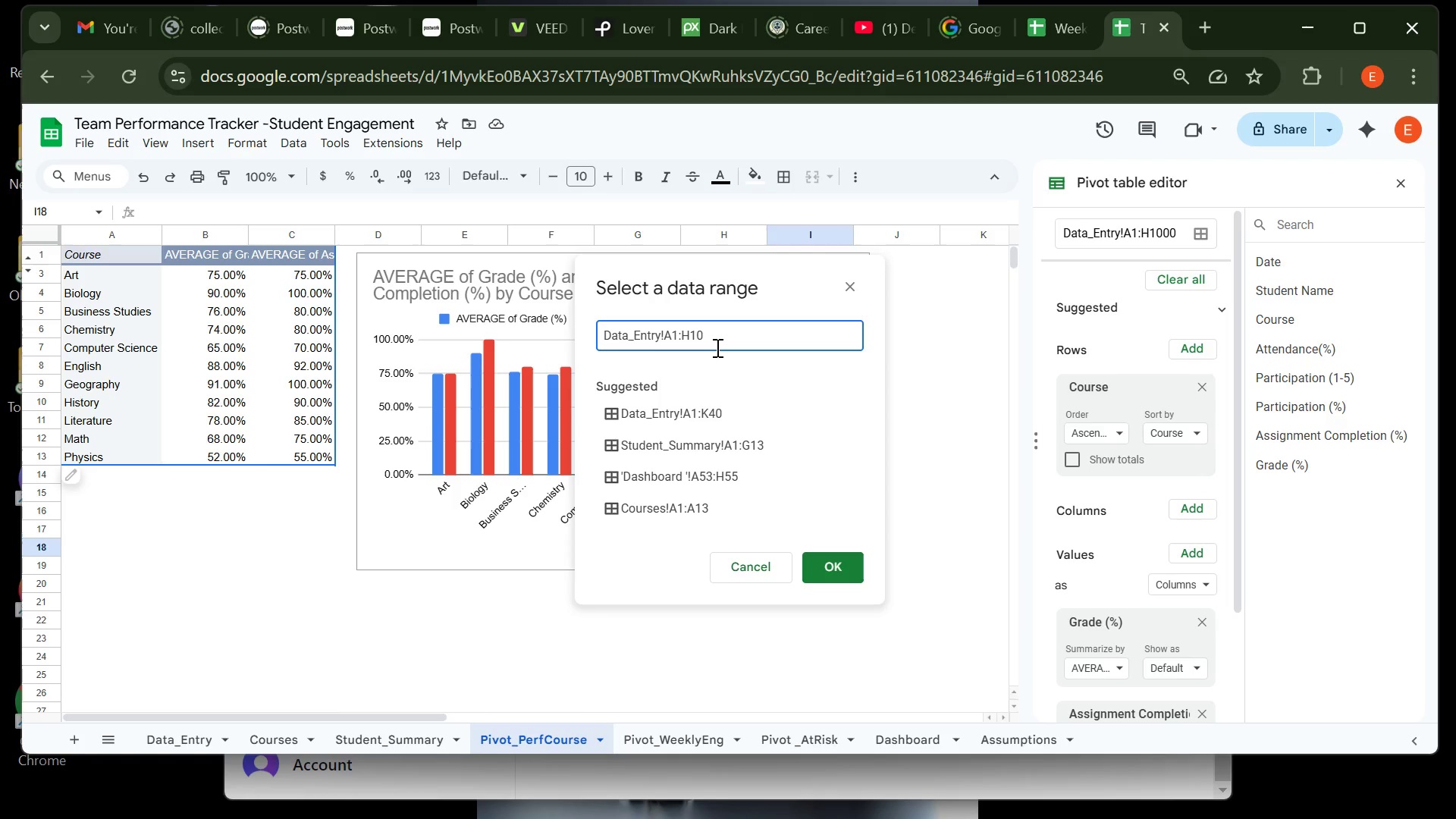 
key(Backspace)
 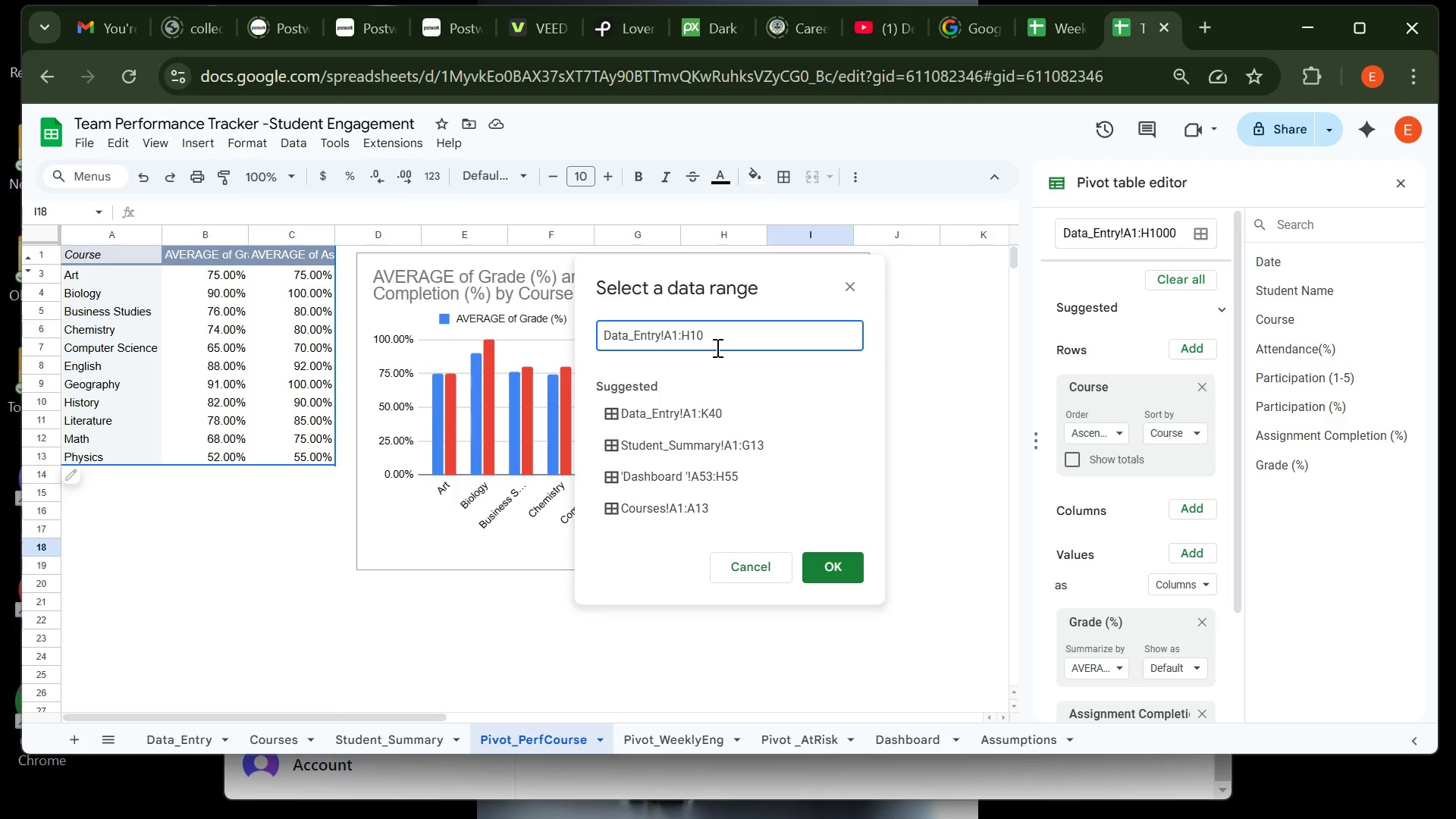 
key(Backspace)
 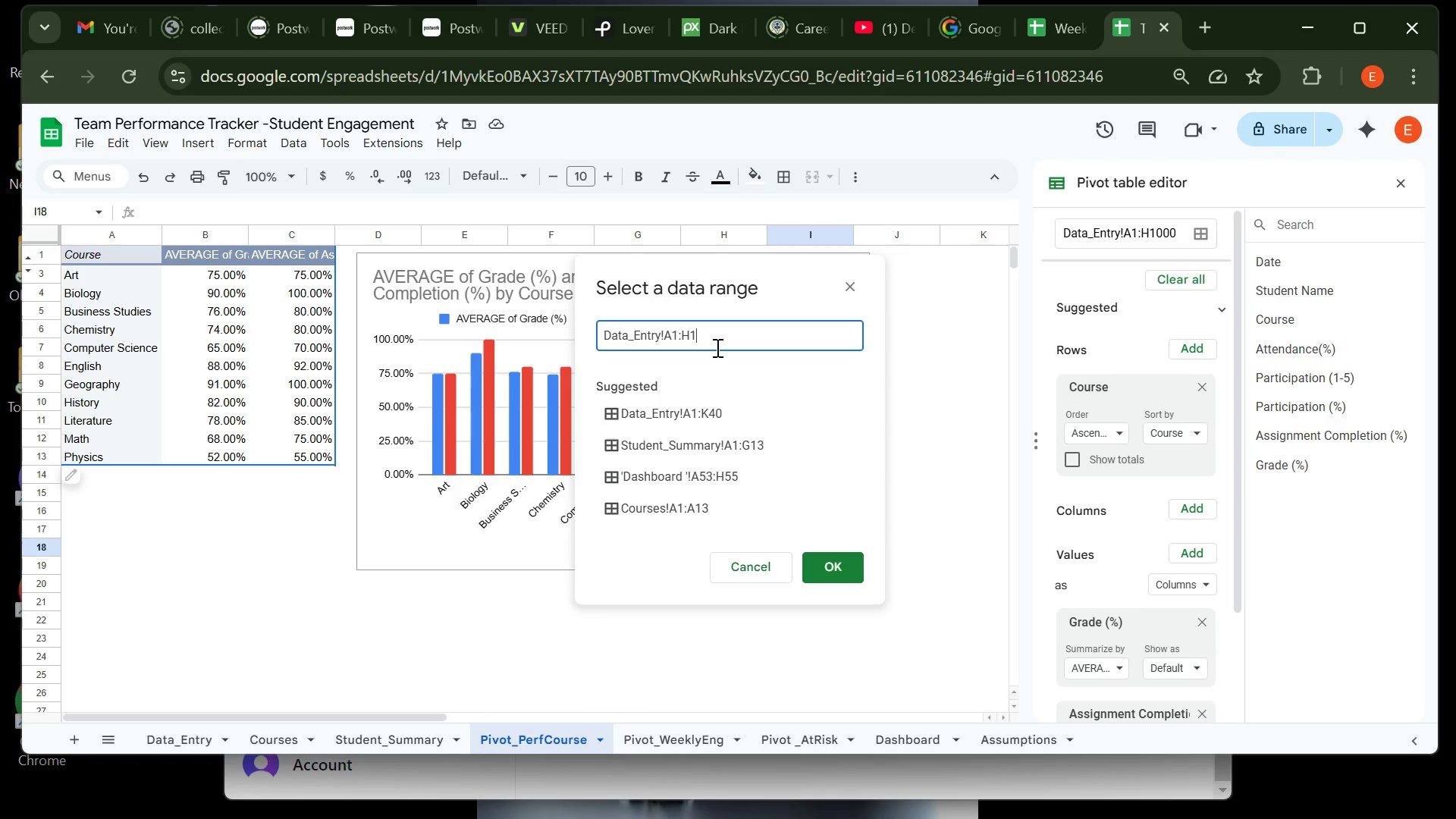 
key(Backspace)
 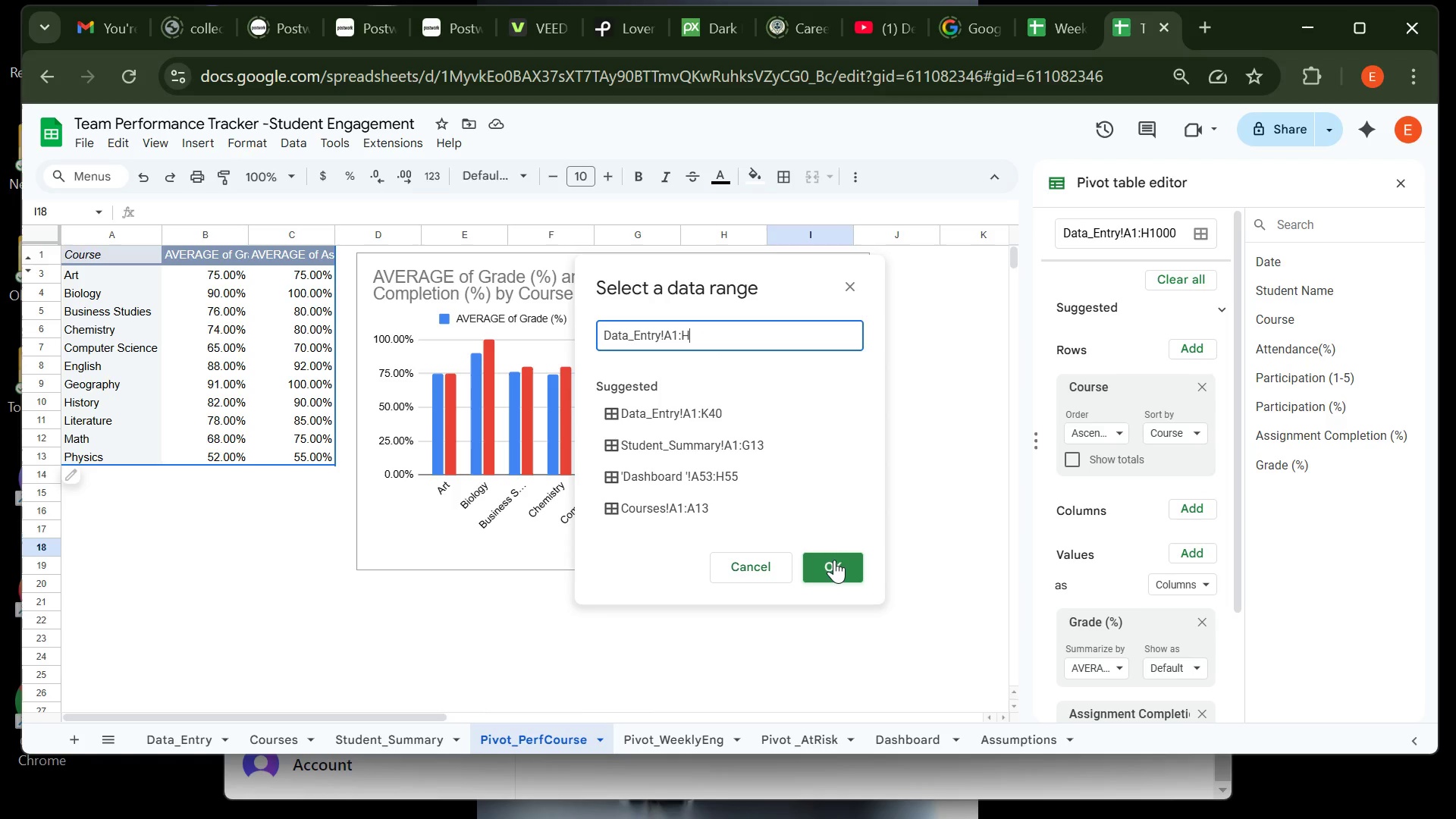 
left_click([835, 560])
 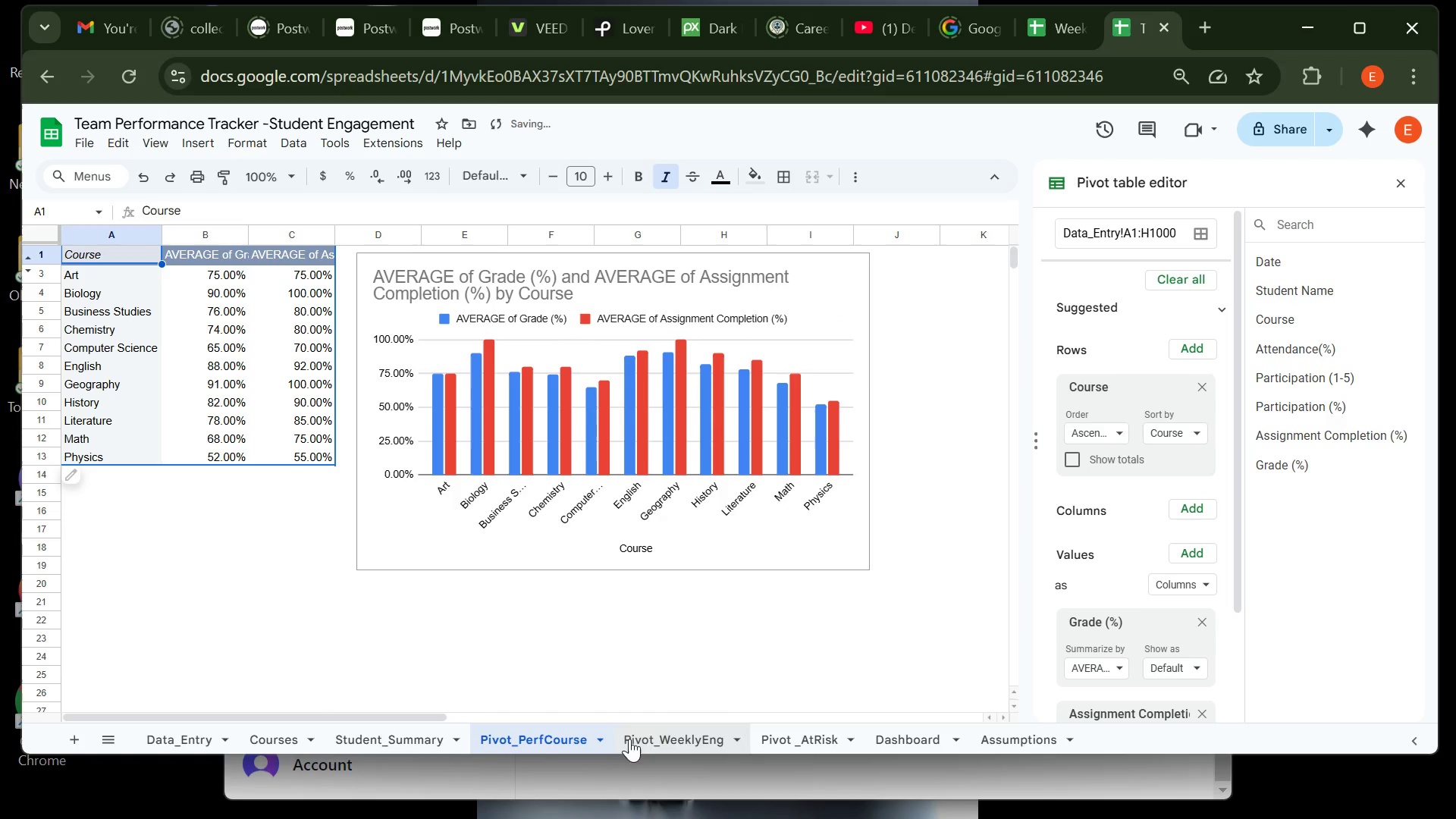 
double_click([650, 733])
 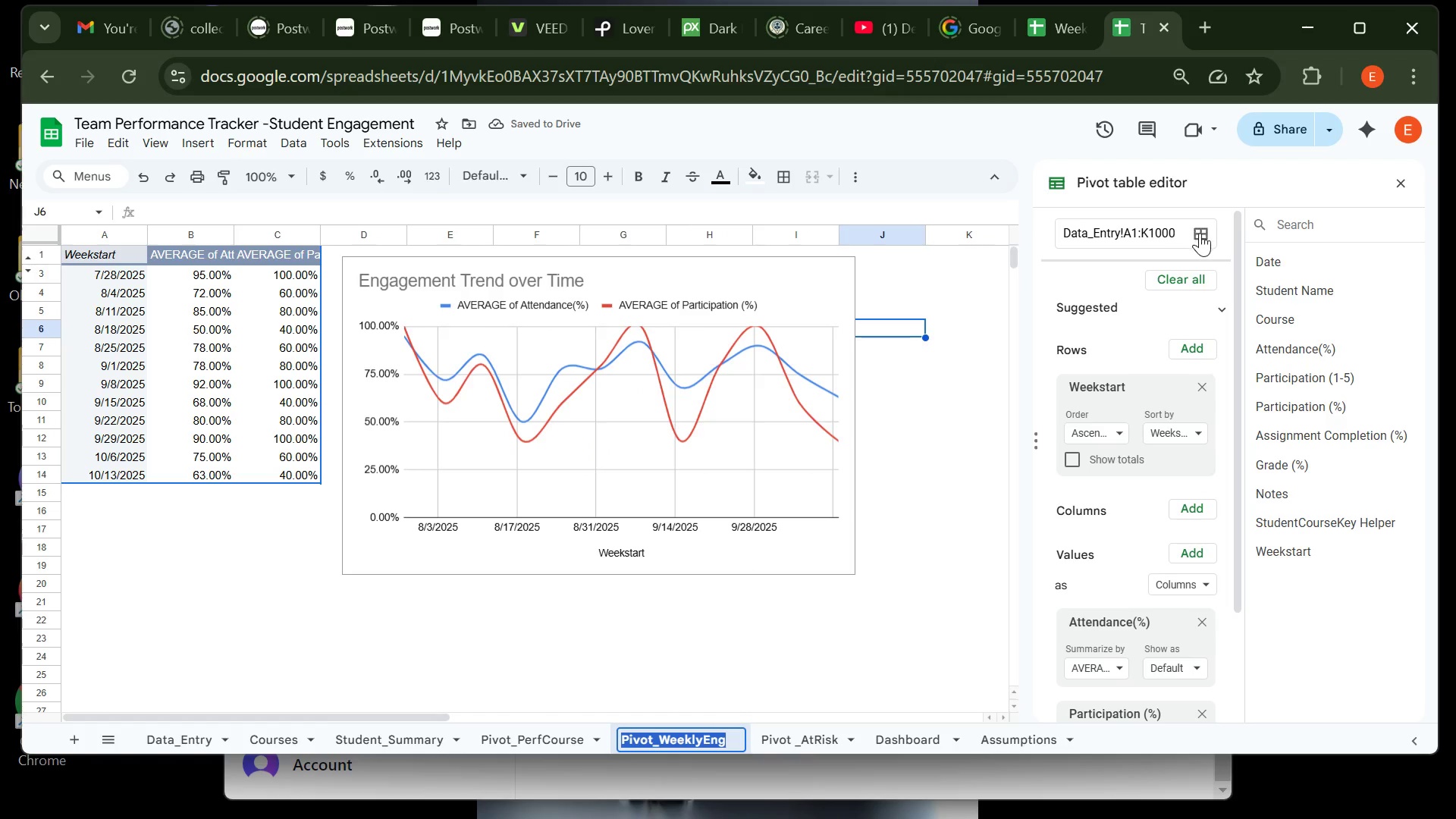 
left_click([1200, 233])
 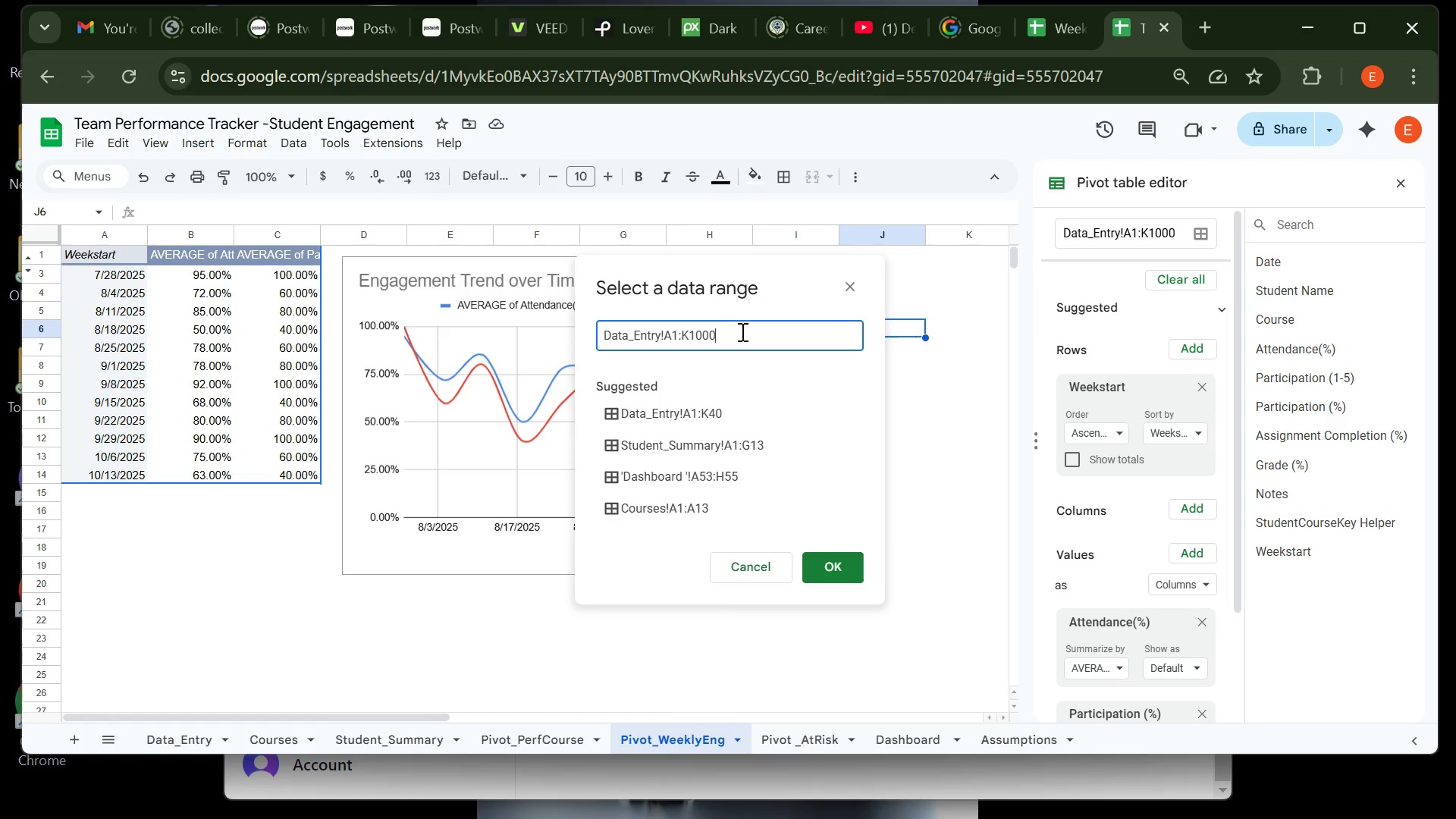 
key(Backspace)
 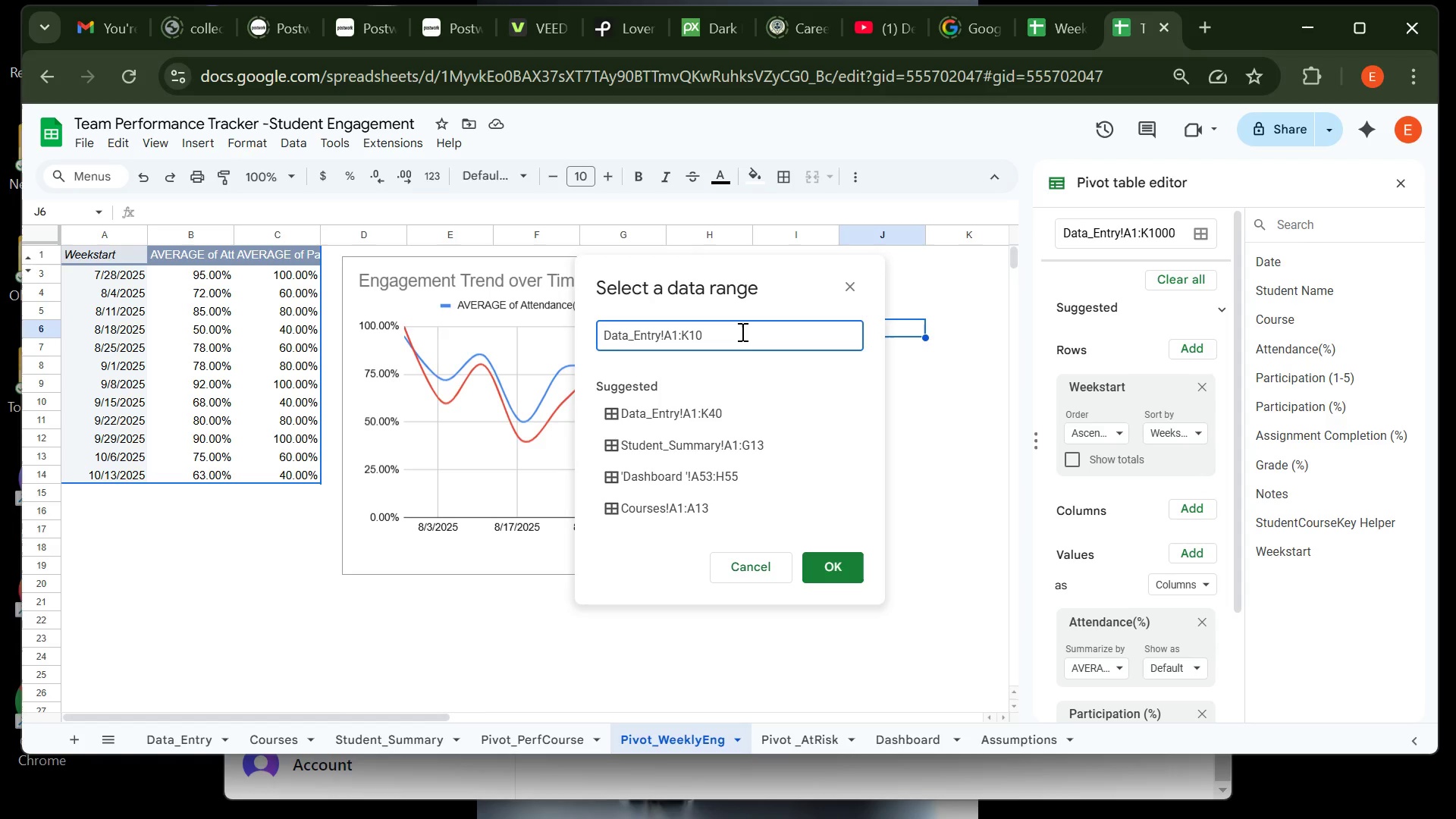 
key(Backspace)
 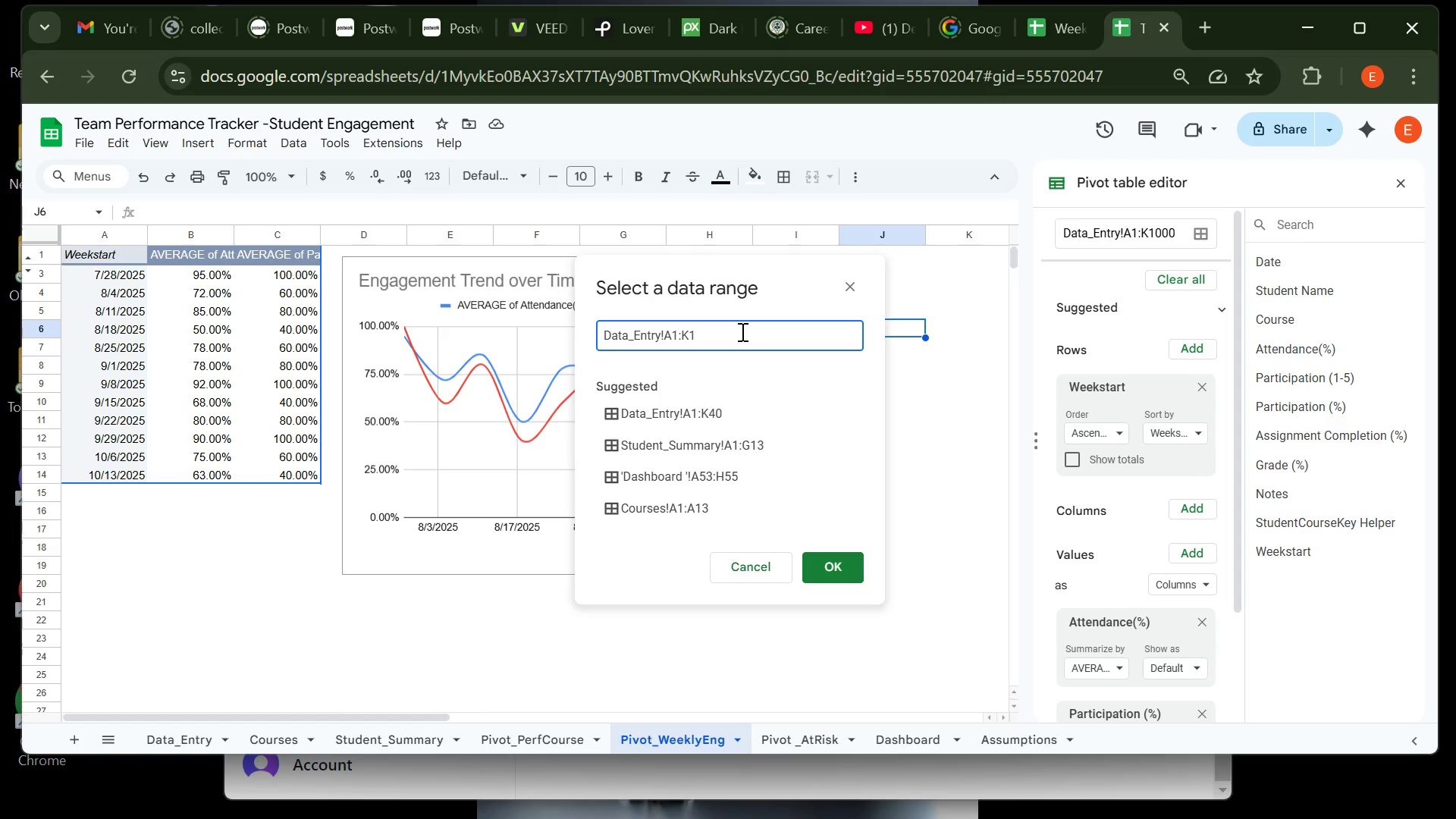 
key(Backspace)
 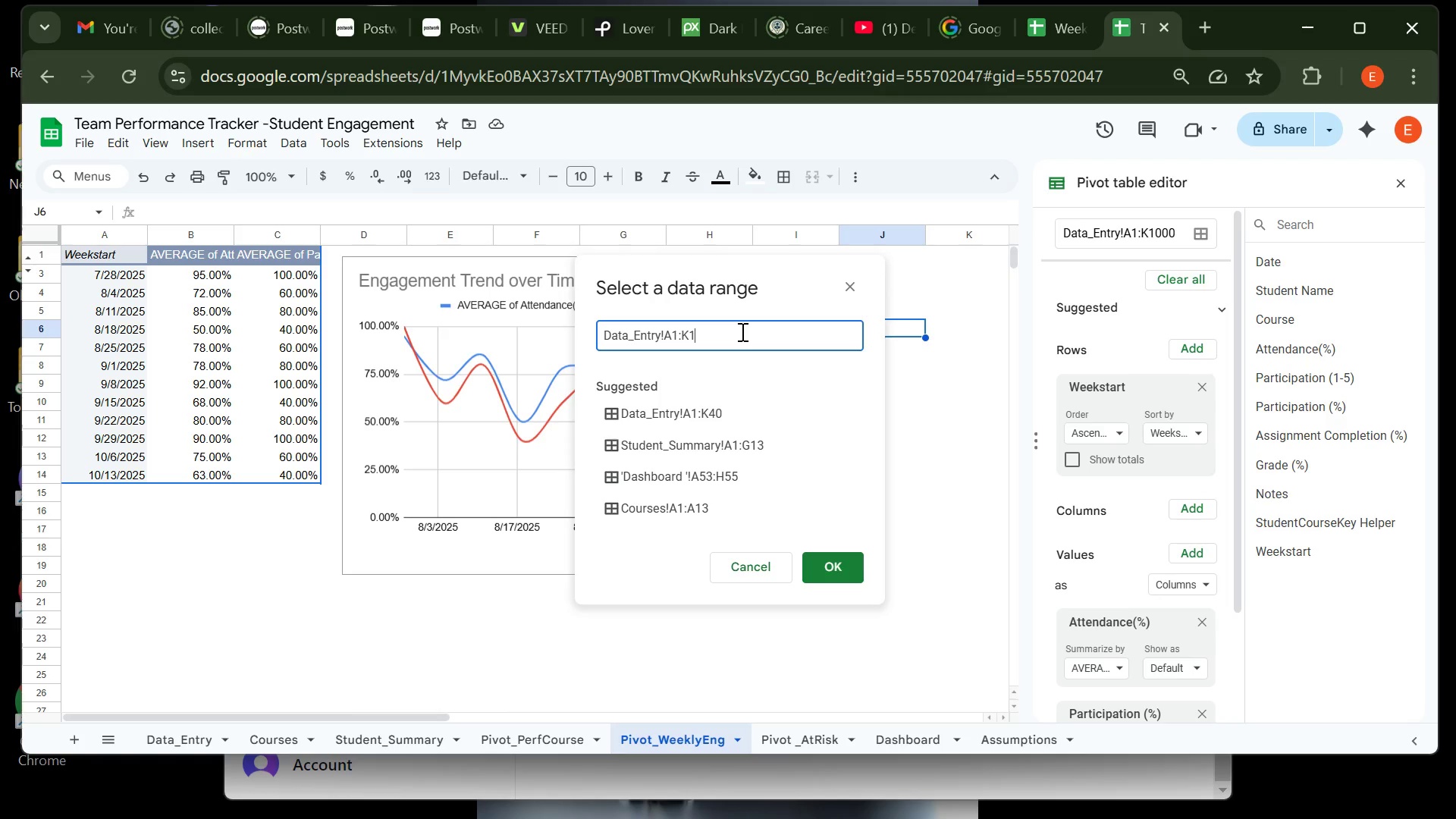 
key(Backspace)
 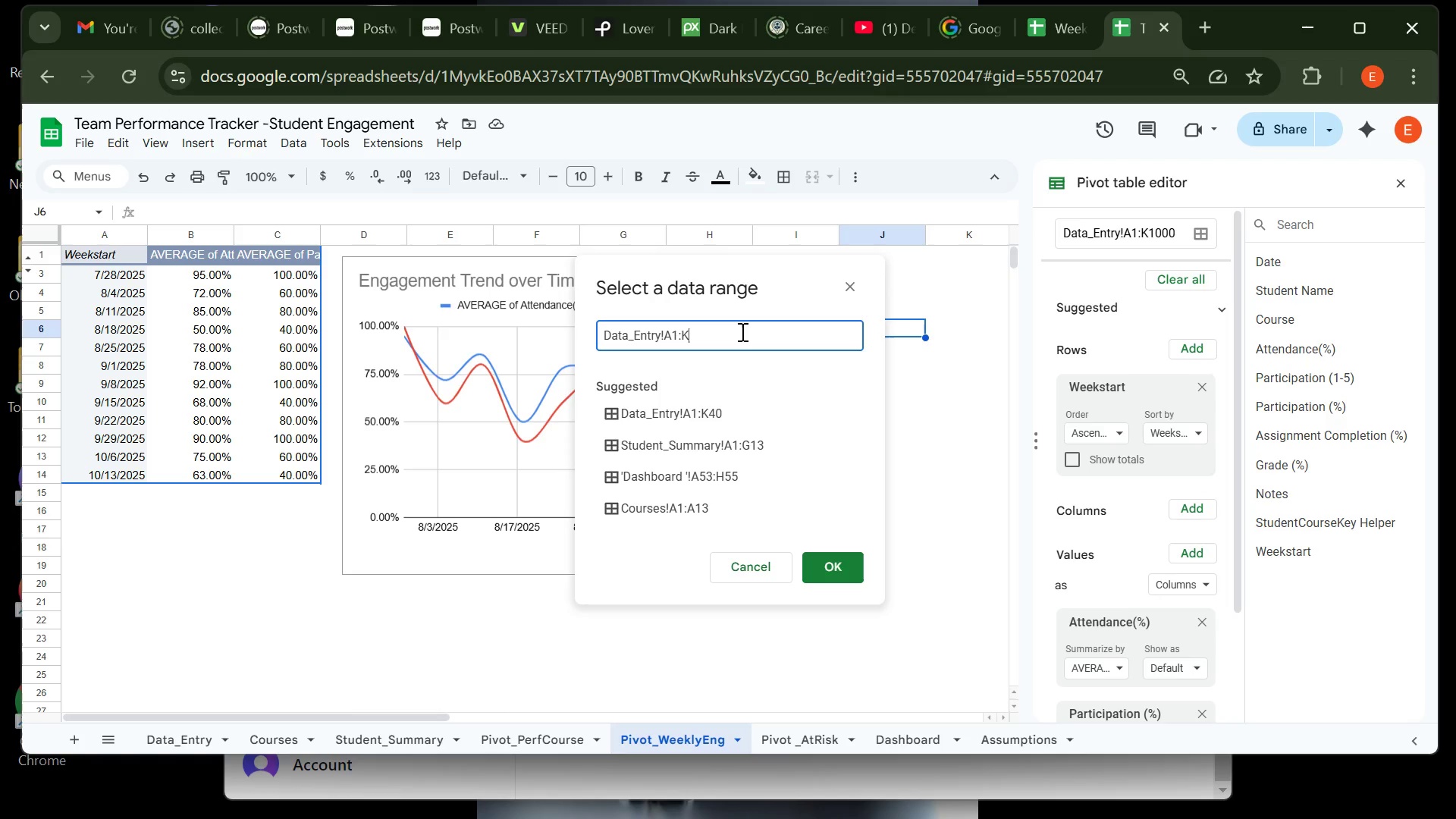 
key(Enter)
 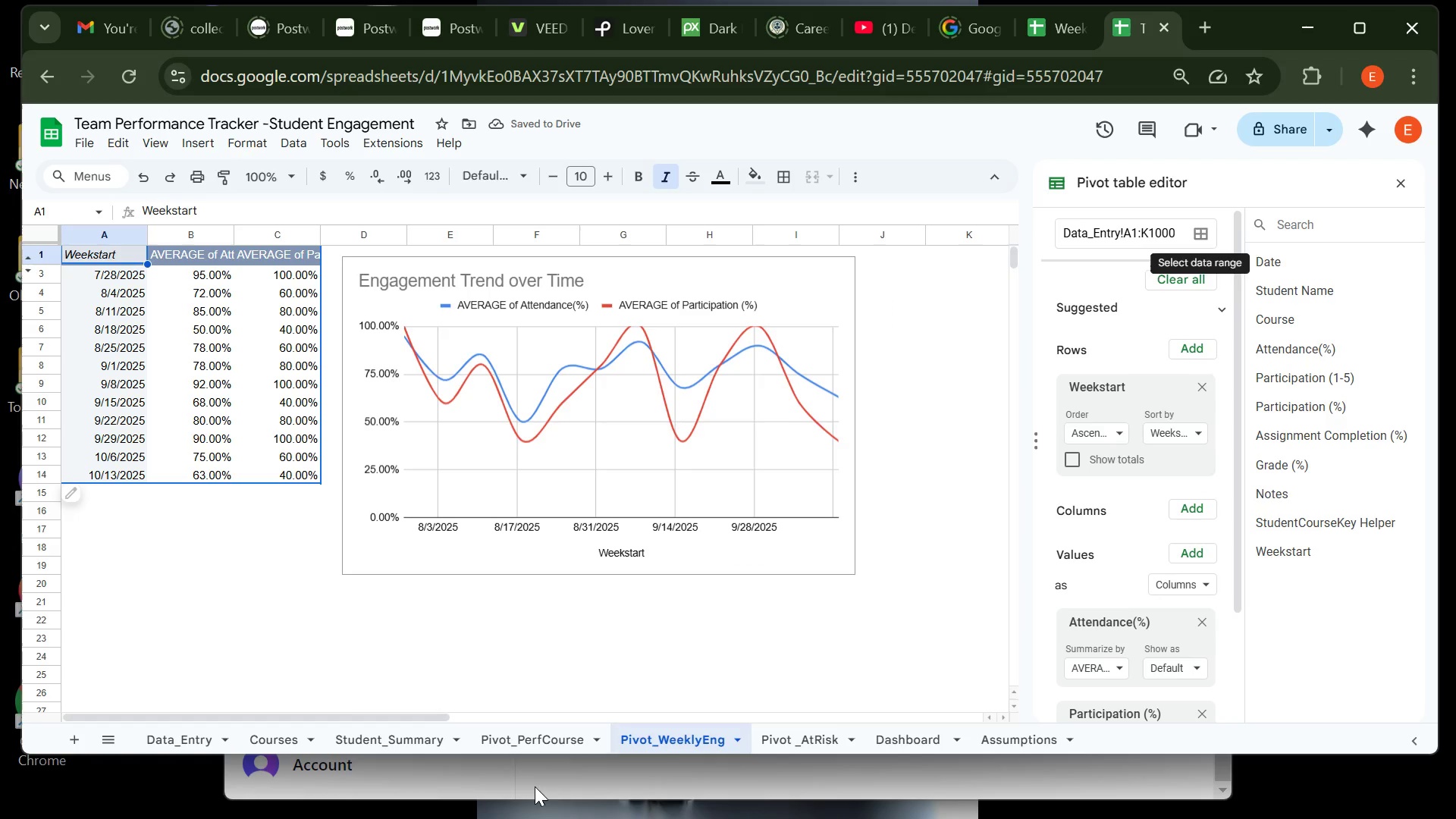 
left_click([521, 746])
 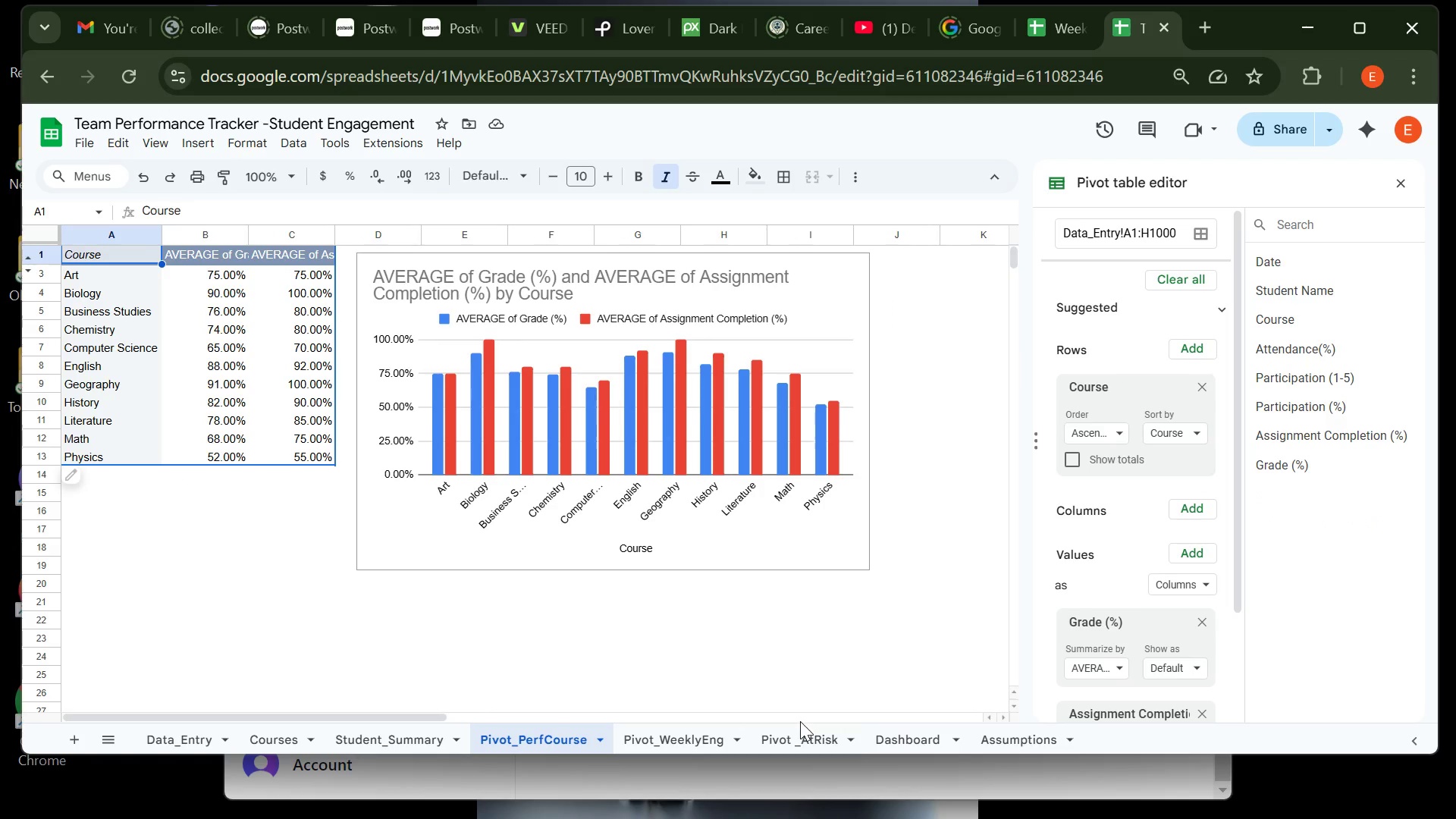 
left_click([796, 732])
 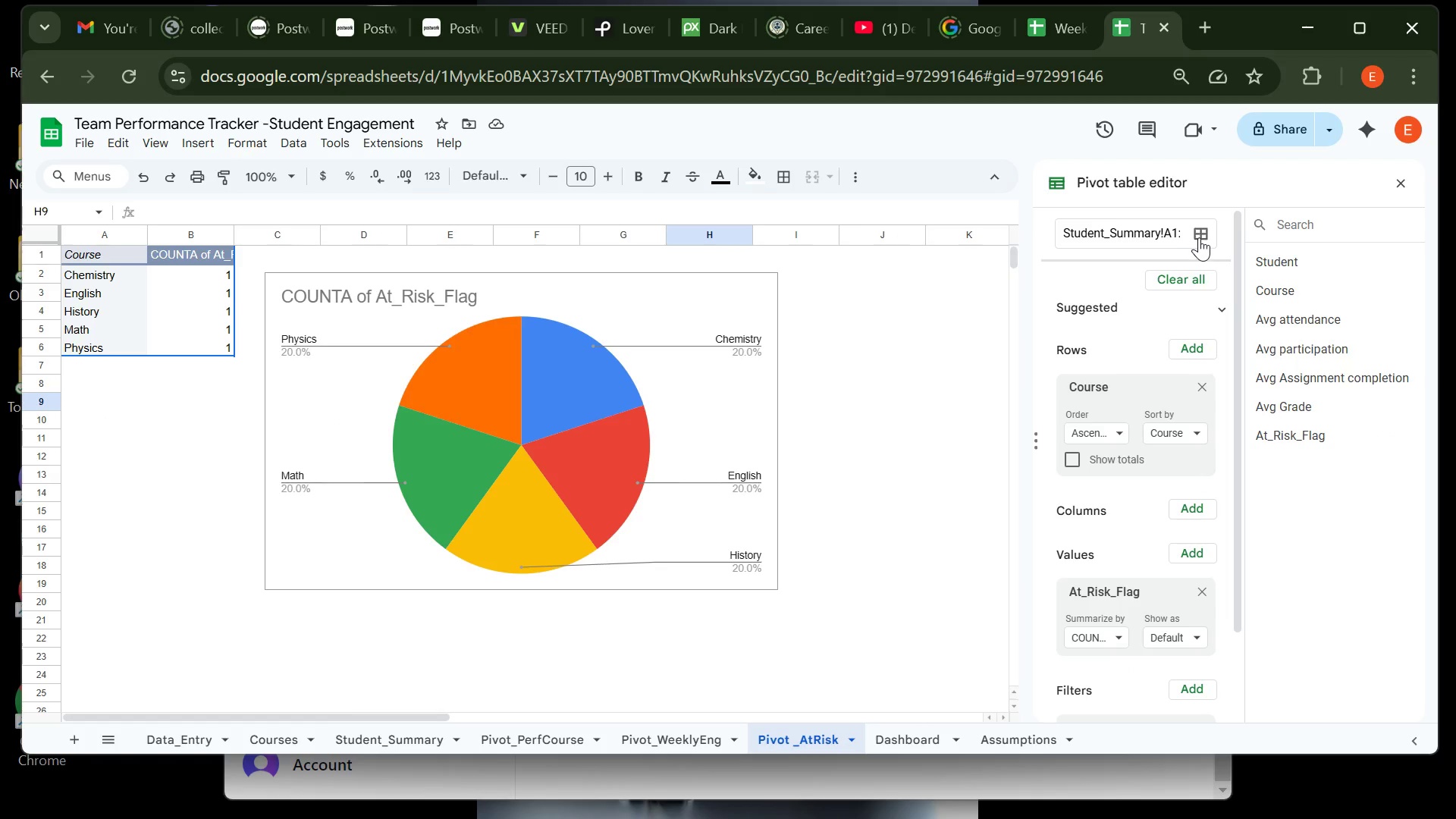 
left_click([1200, 235])
 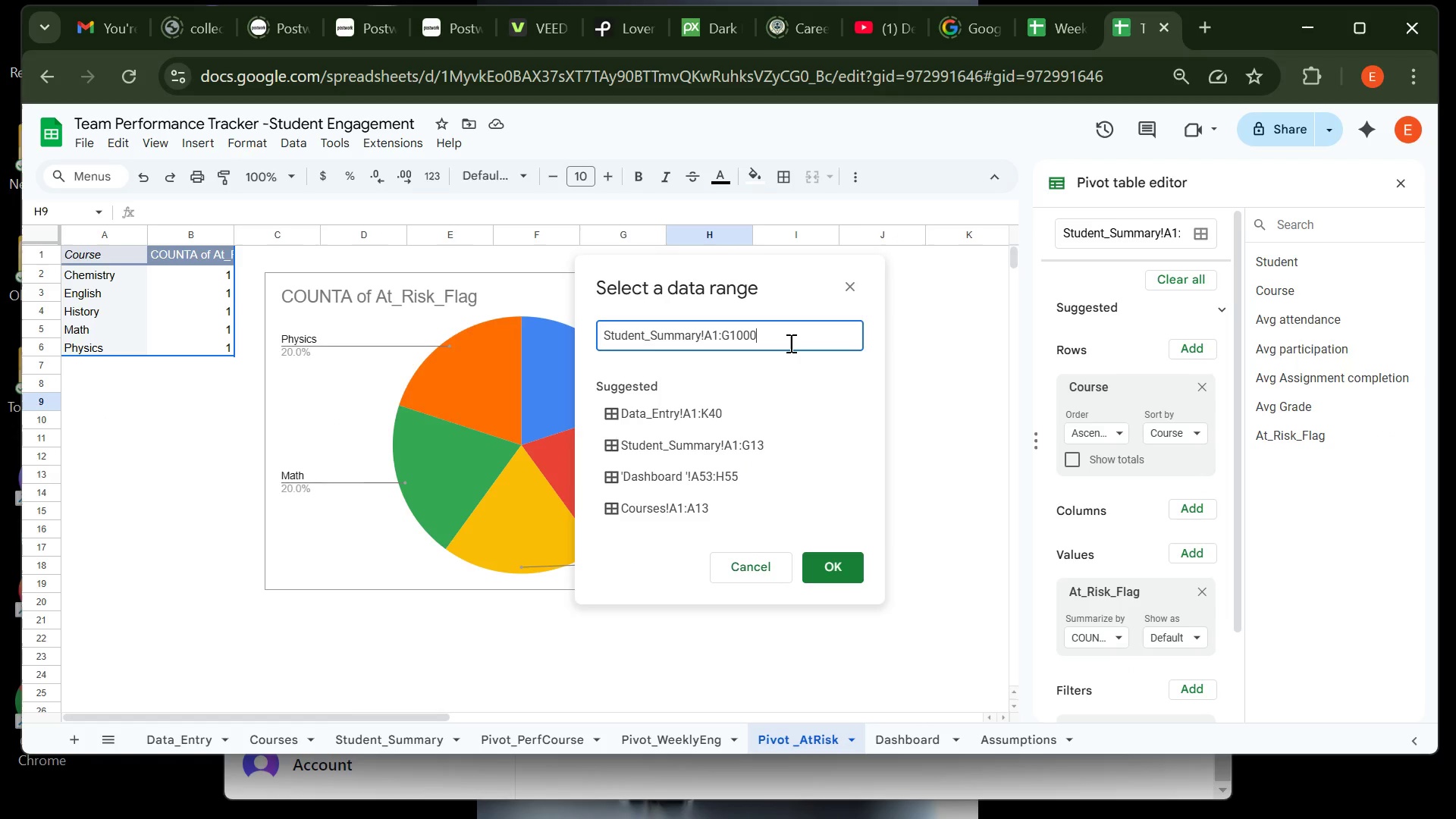 
key(Backspace)
 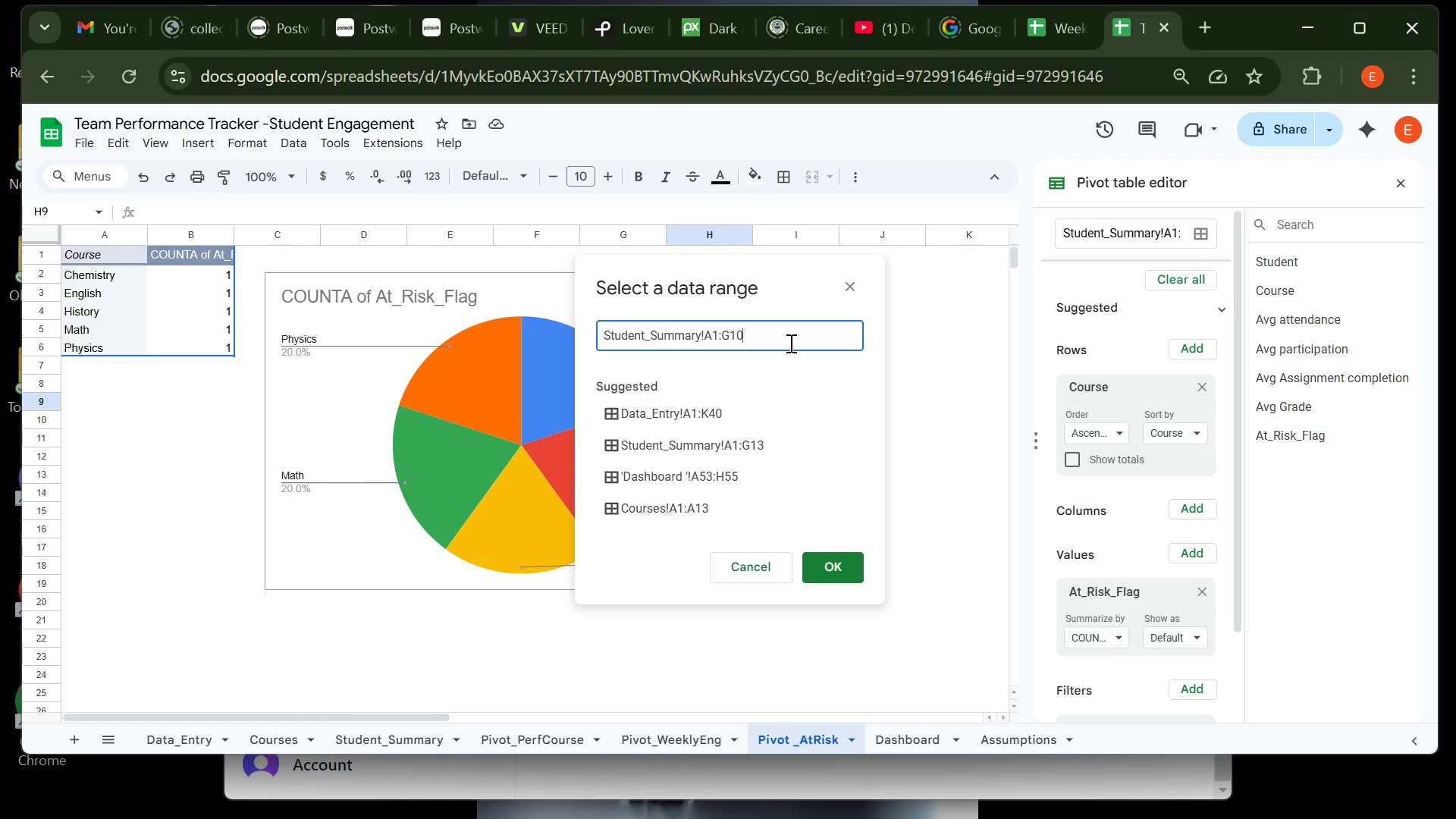 
key(Backspace)
 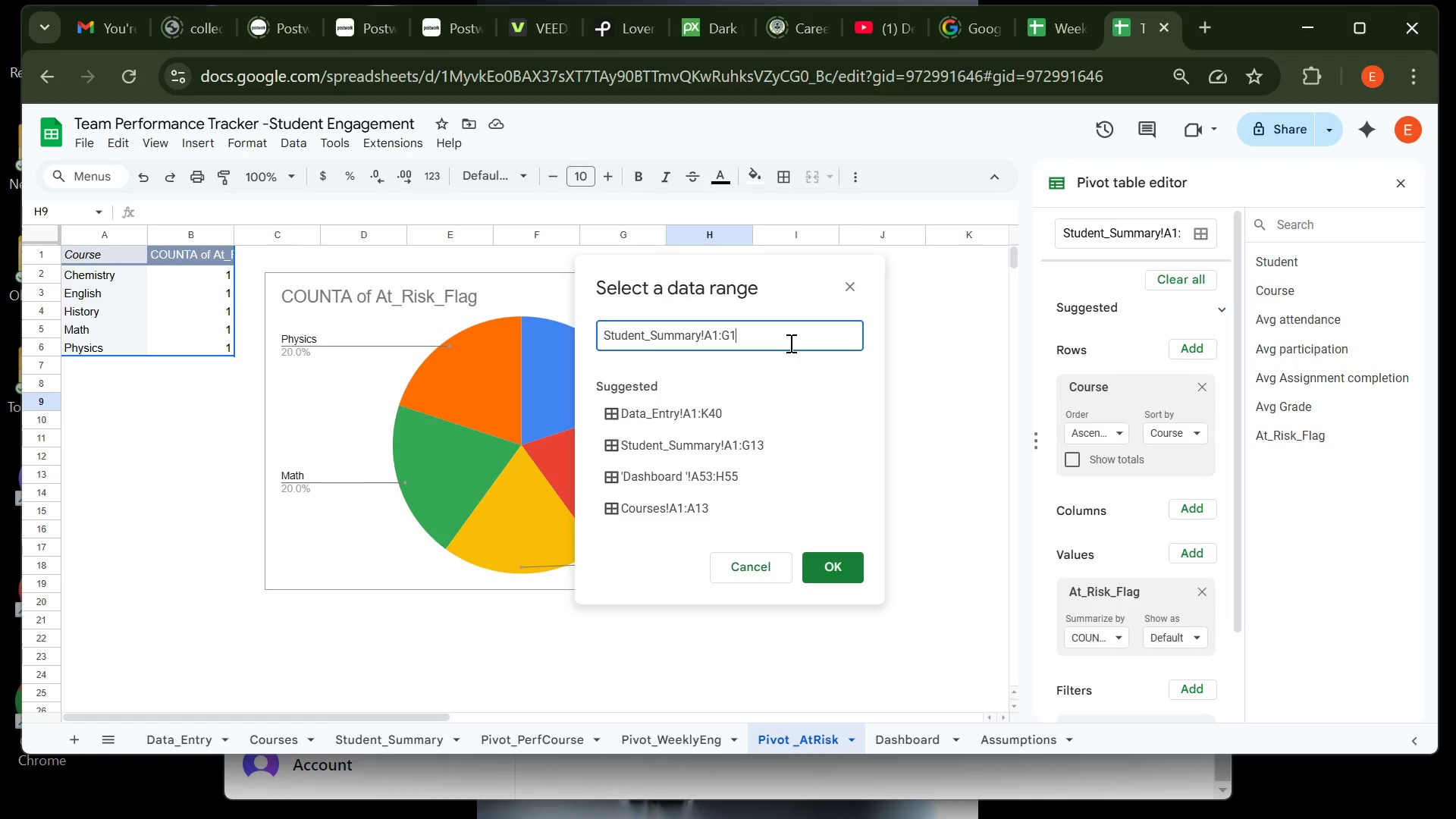 
key(Backspace)
 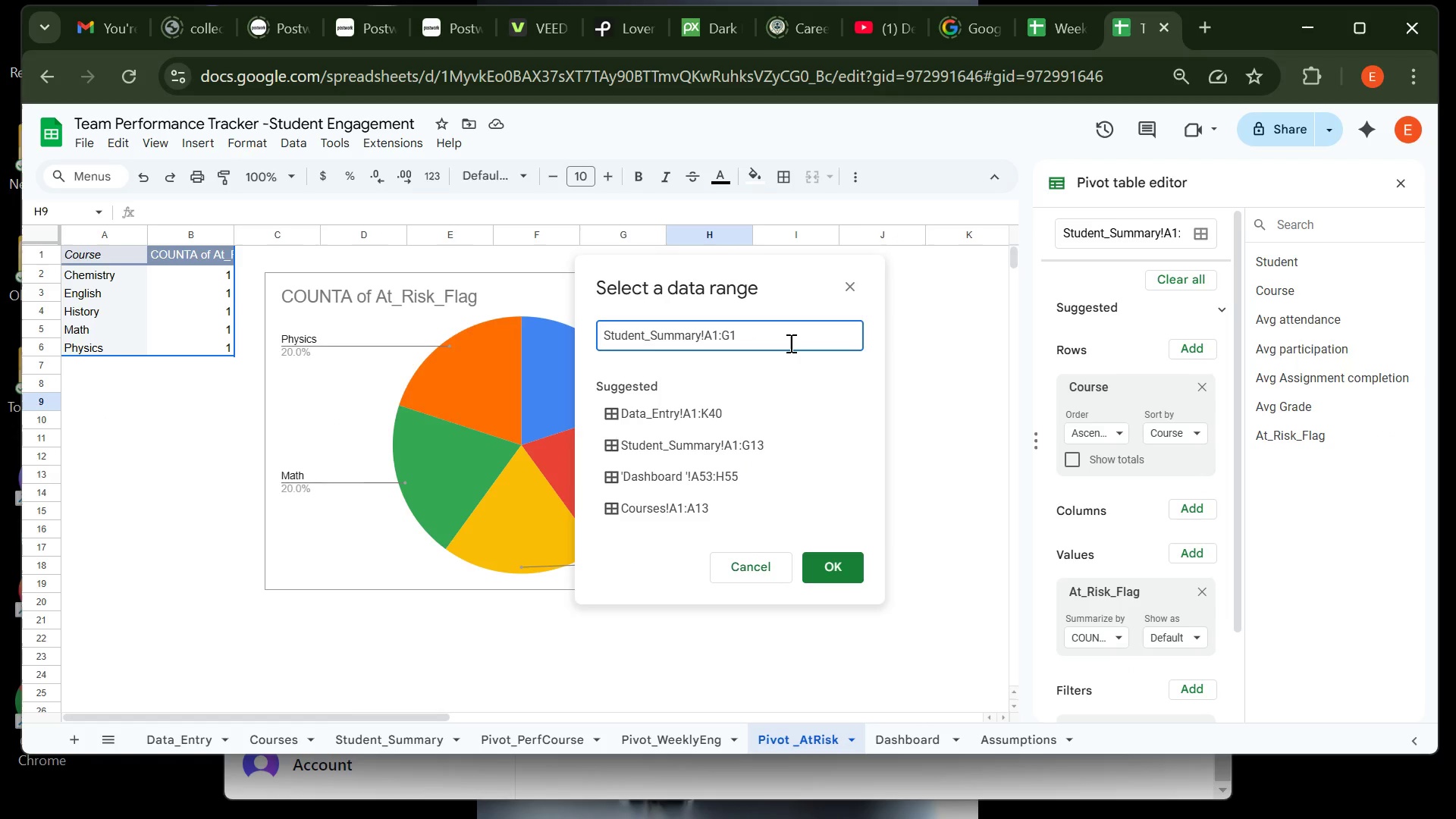 
key(Backspace)
 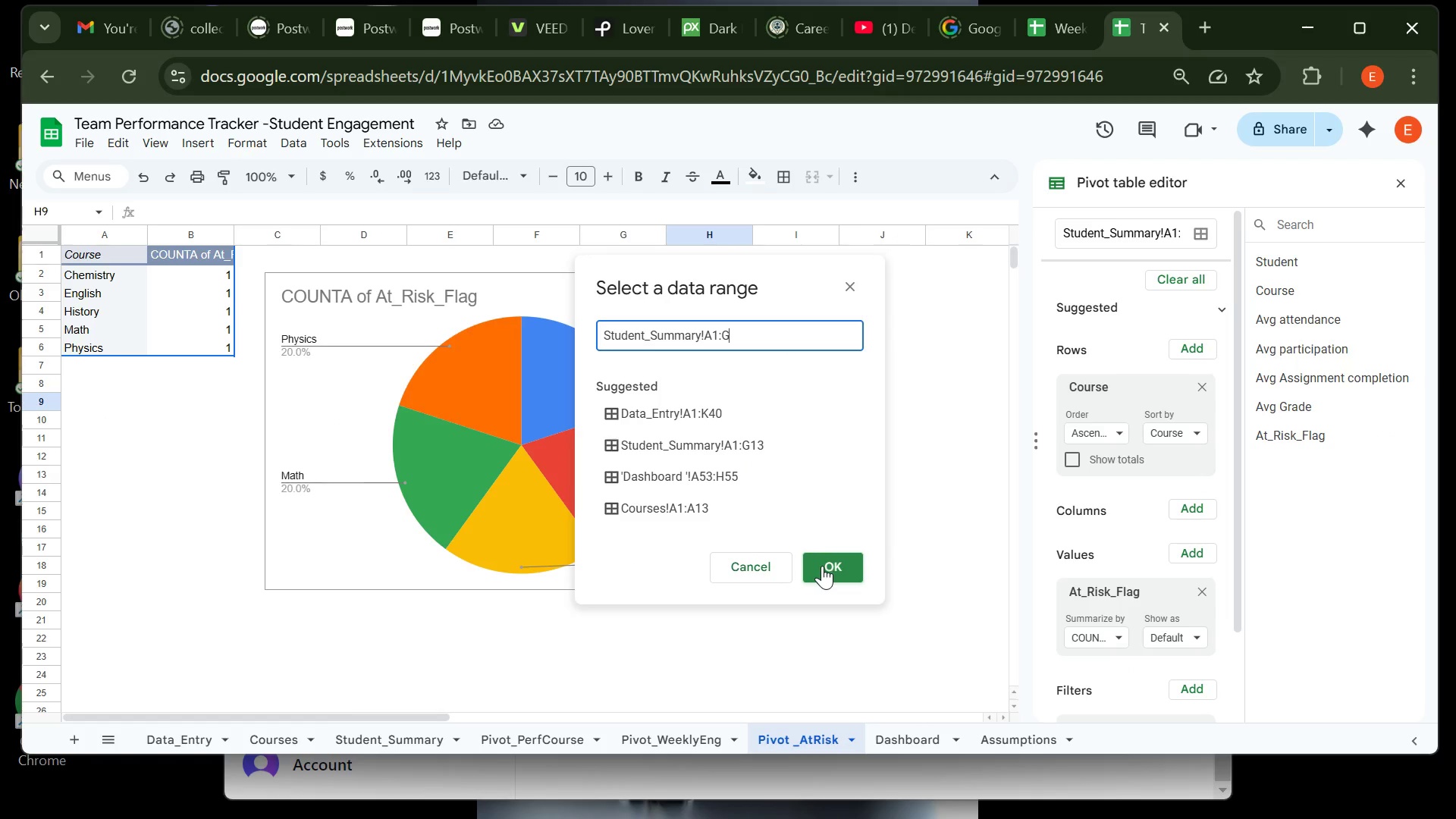 
left_click([824, 566])
 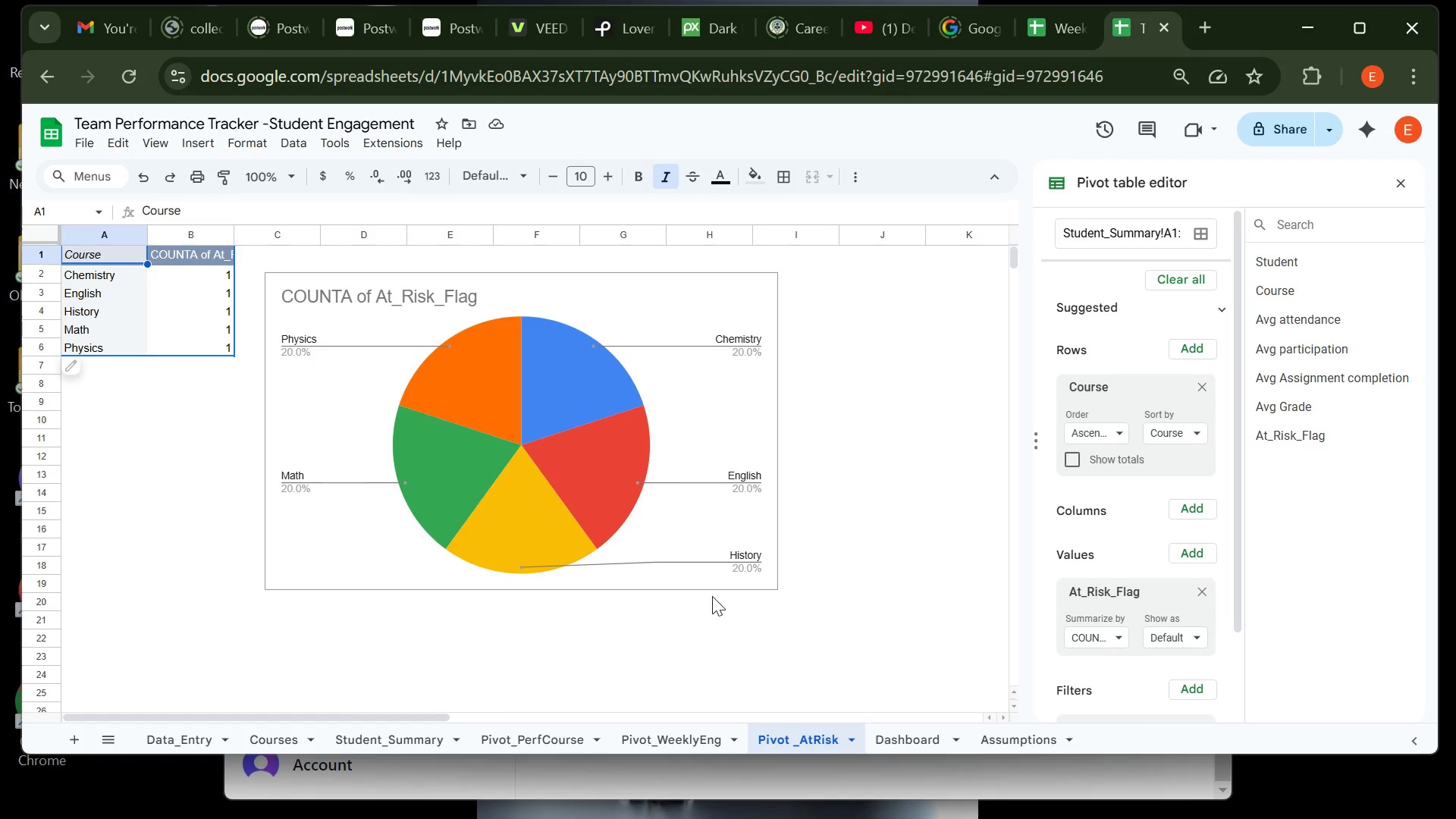 
wait(236.33)
 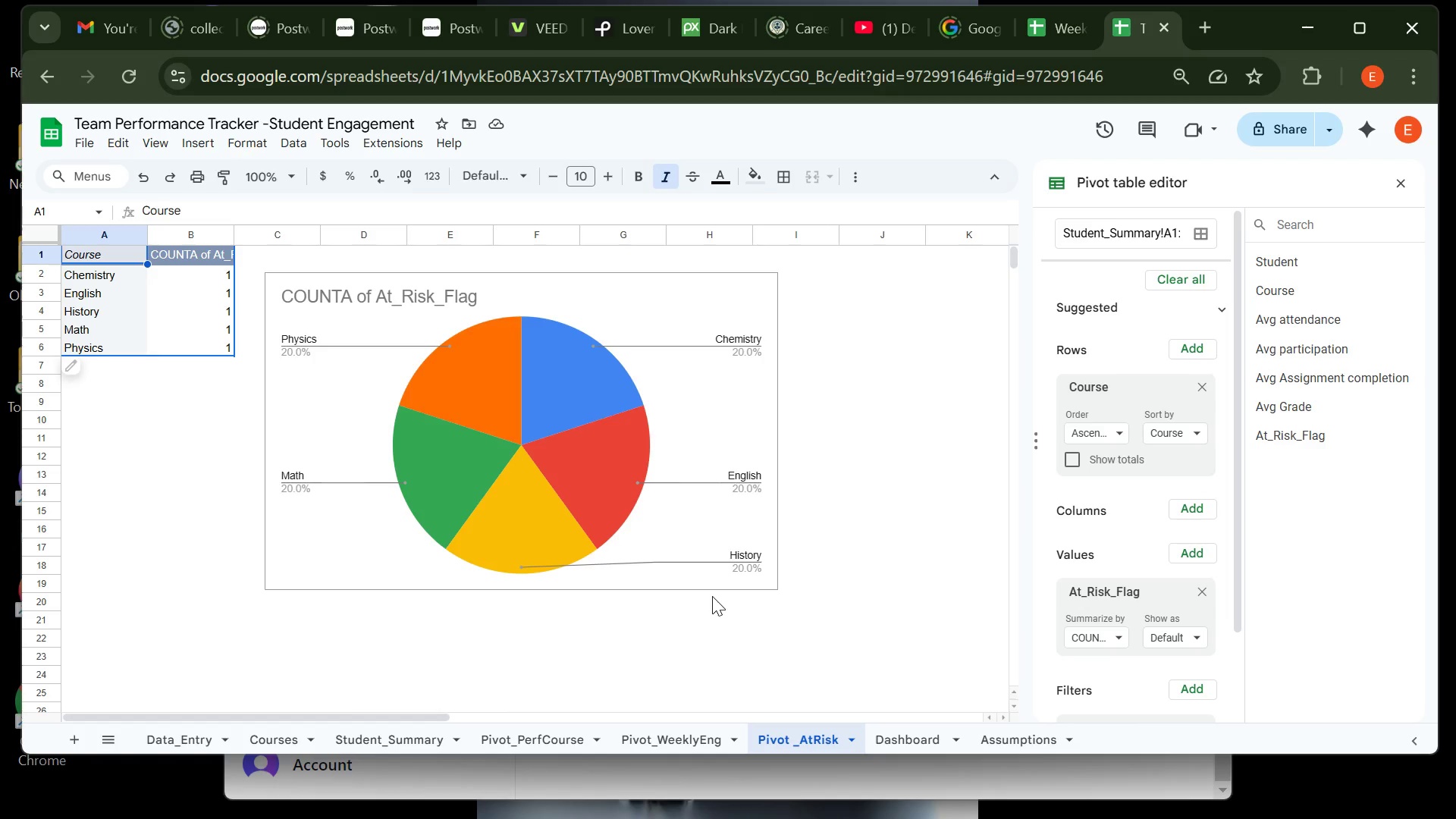 
left_click([908, 735])
 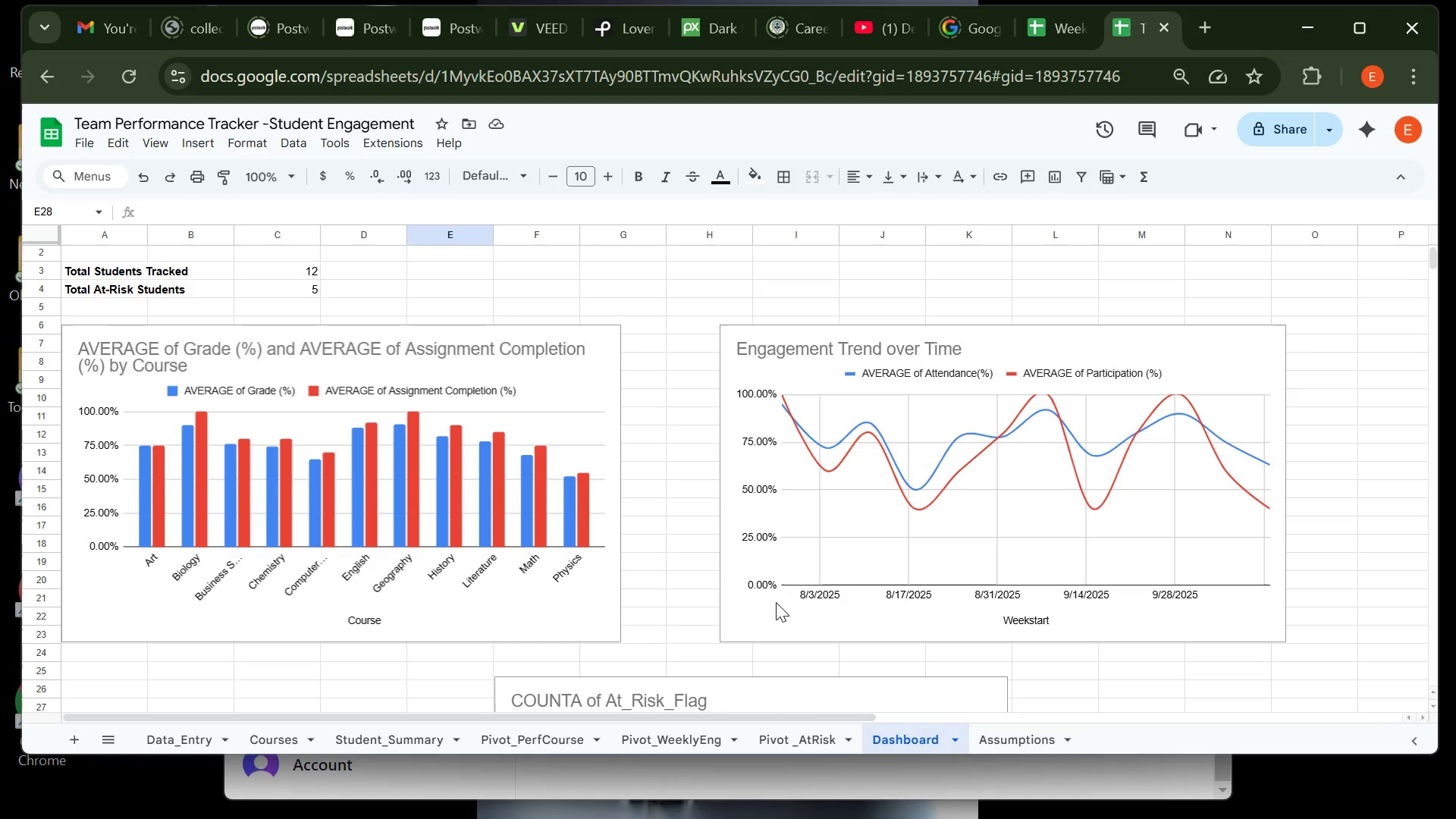 
wait(10.84)
 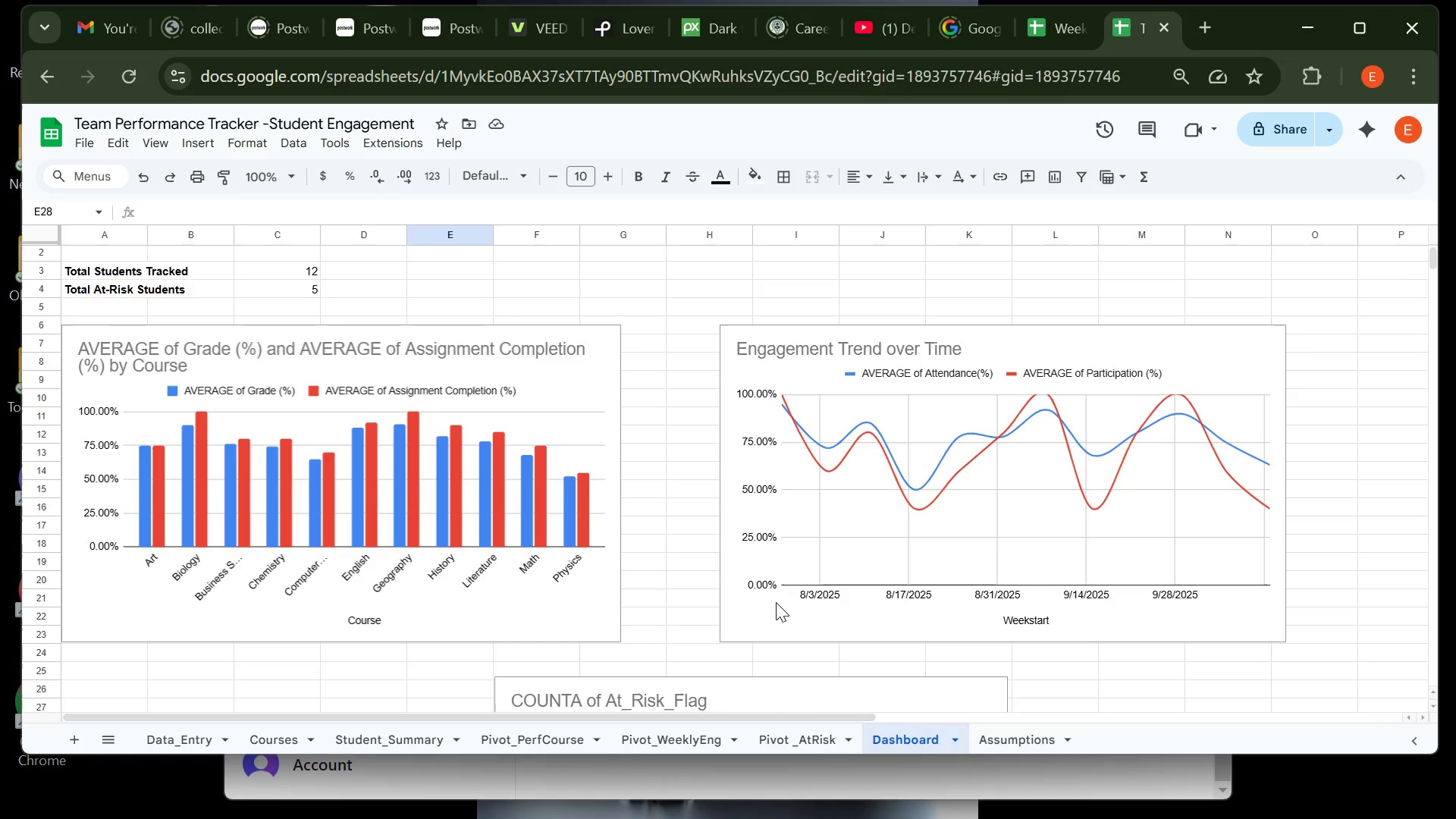 
left_click([400, 487])
 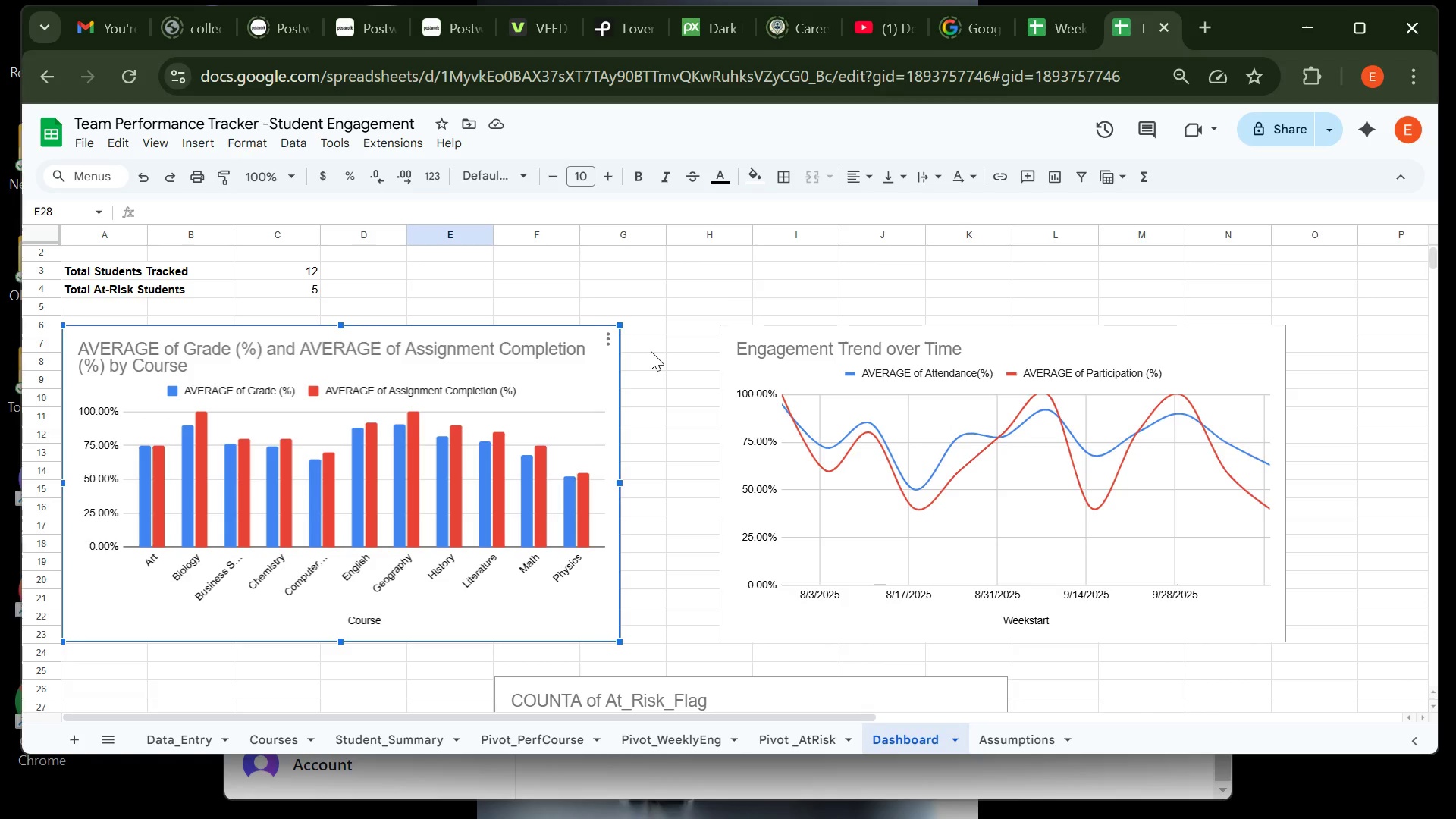 
wait(5.25)
 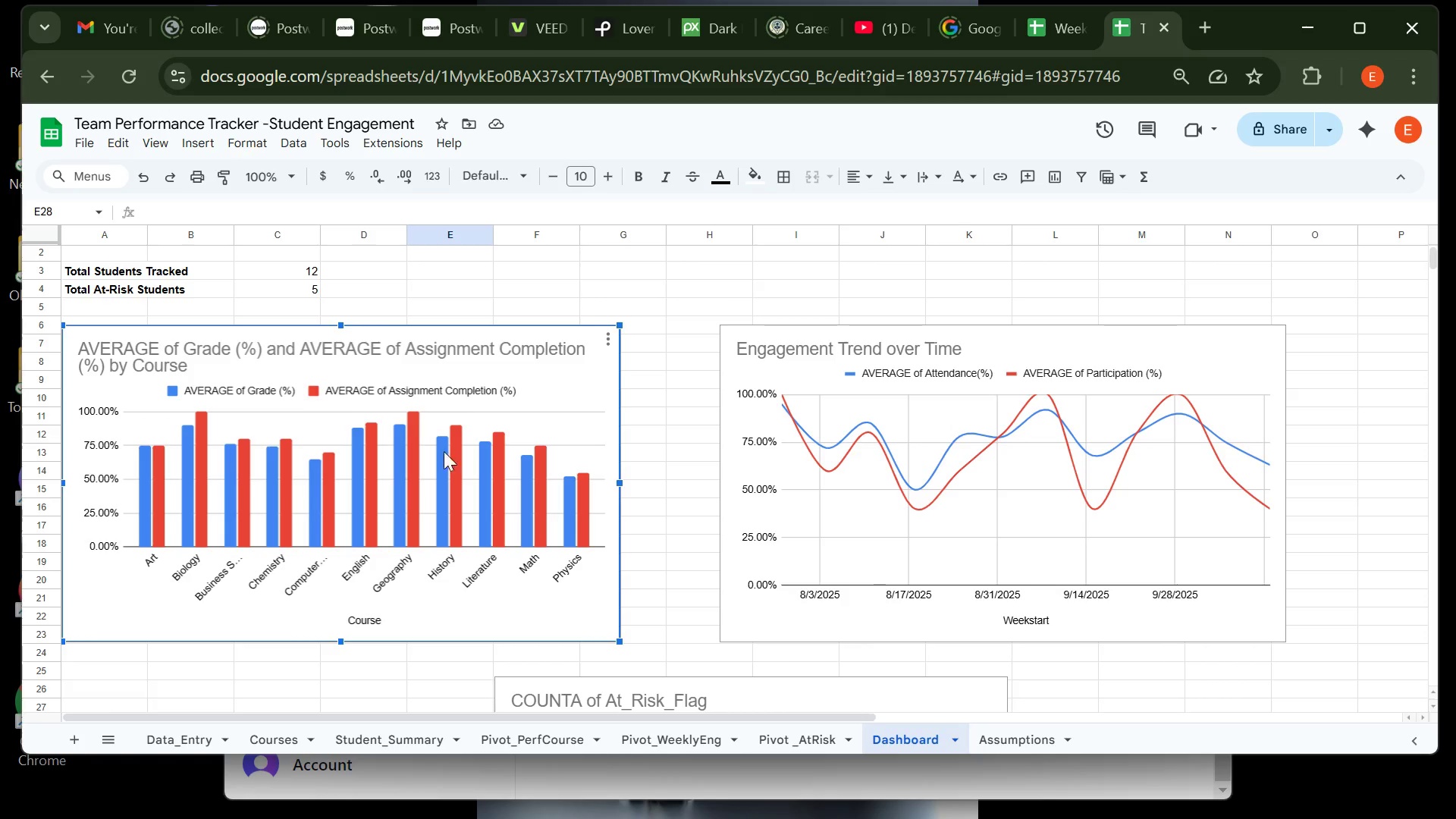 
left_click([610, 341])
 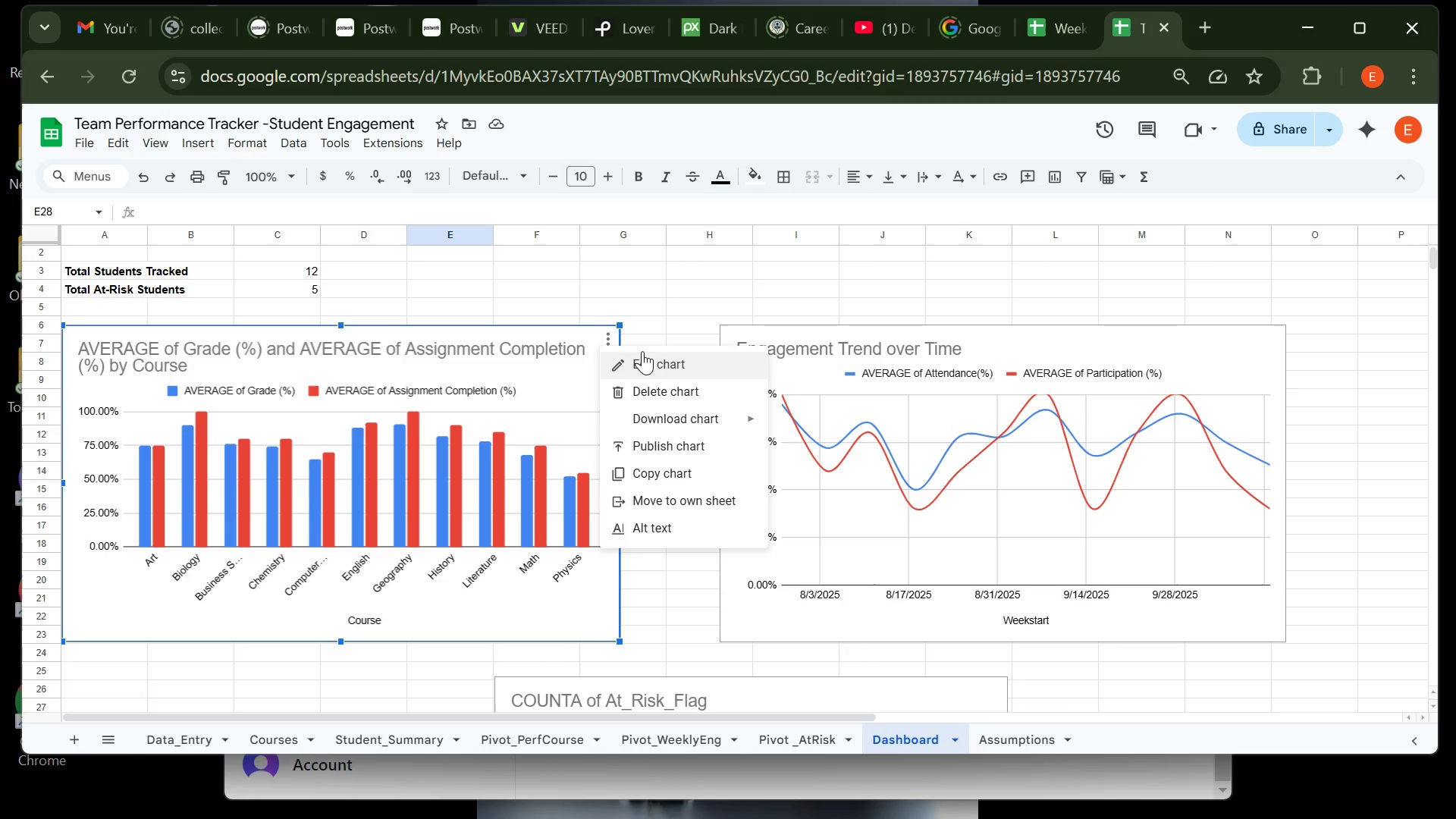 
left_click([670, 366])
 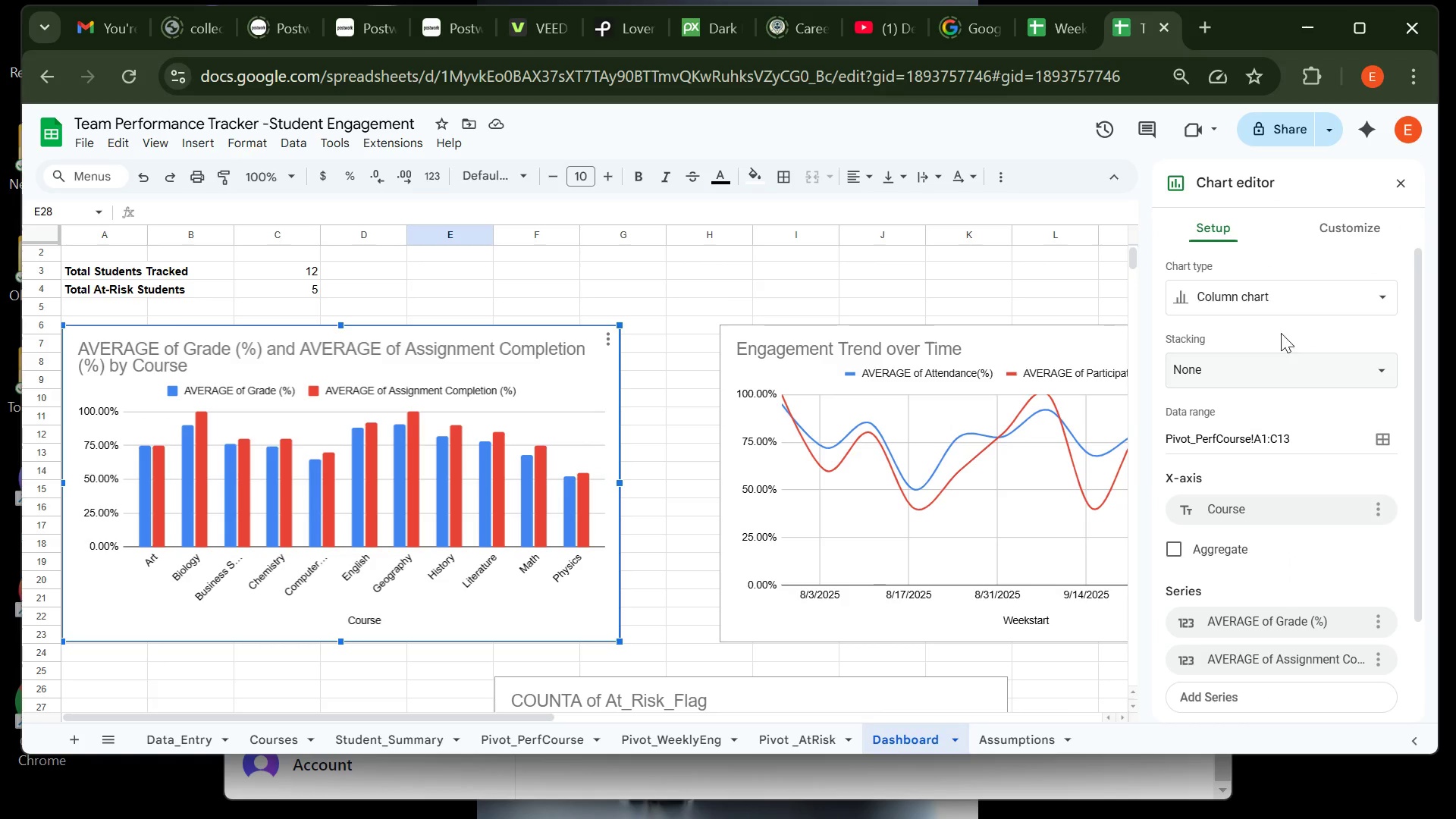 
left_click([1282, 303])
 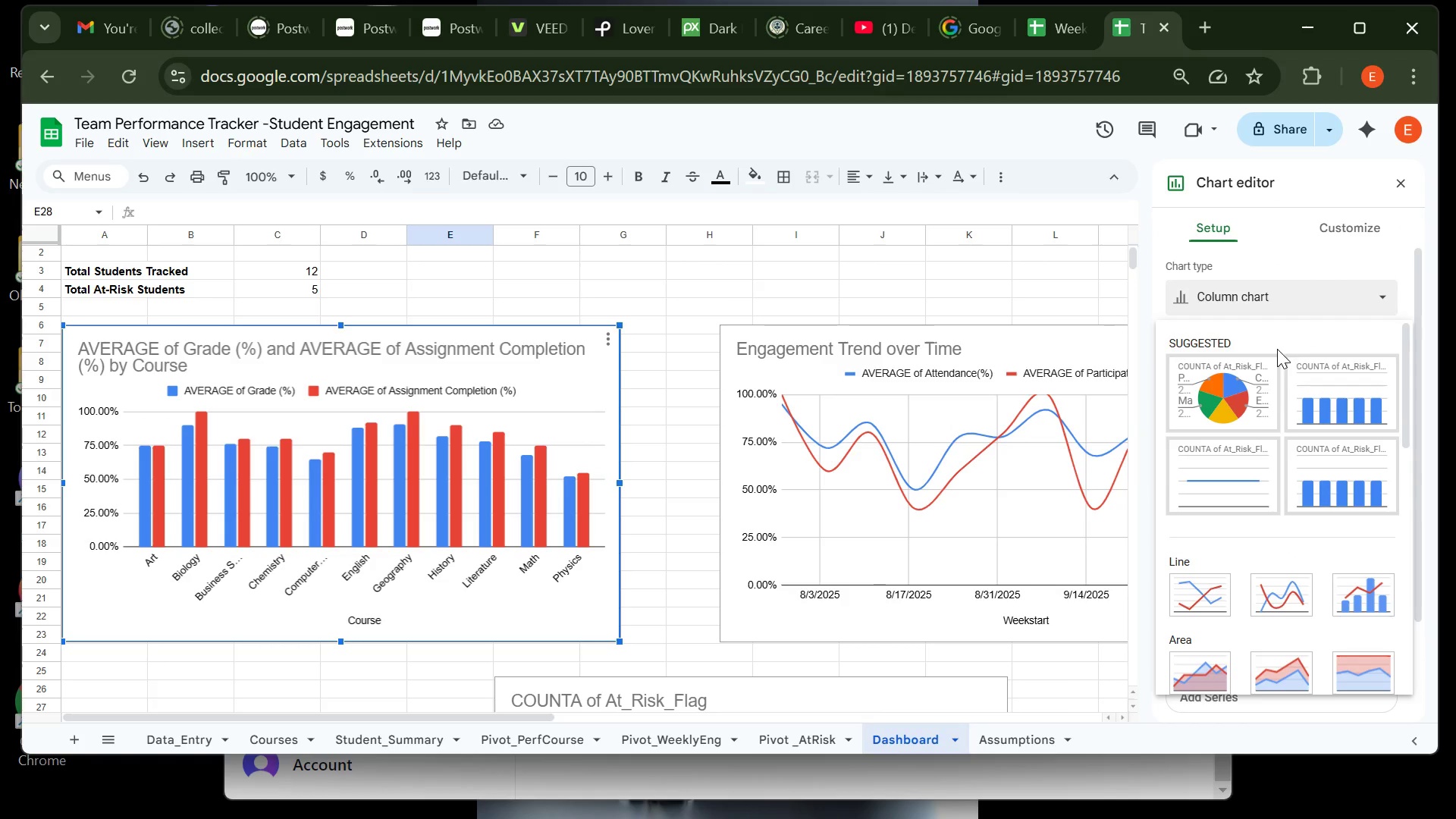 
mouse_move([1288, 463])
 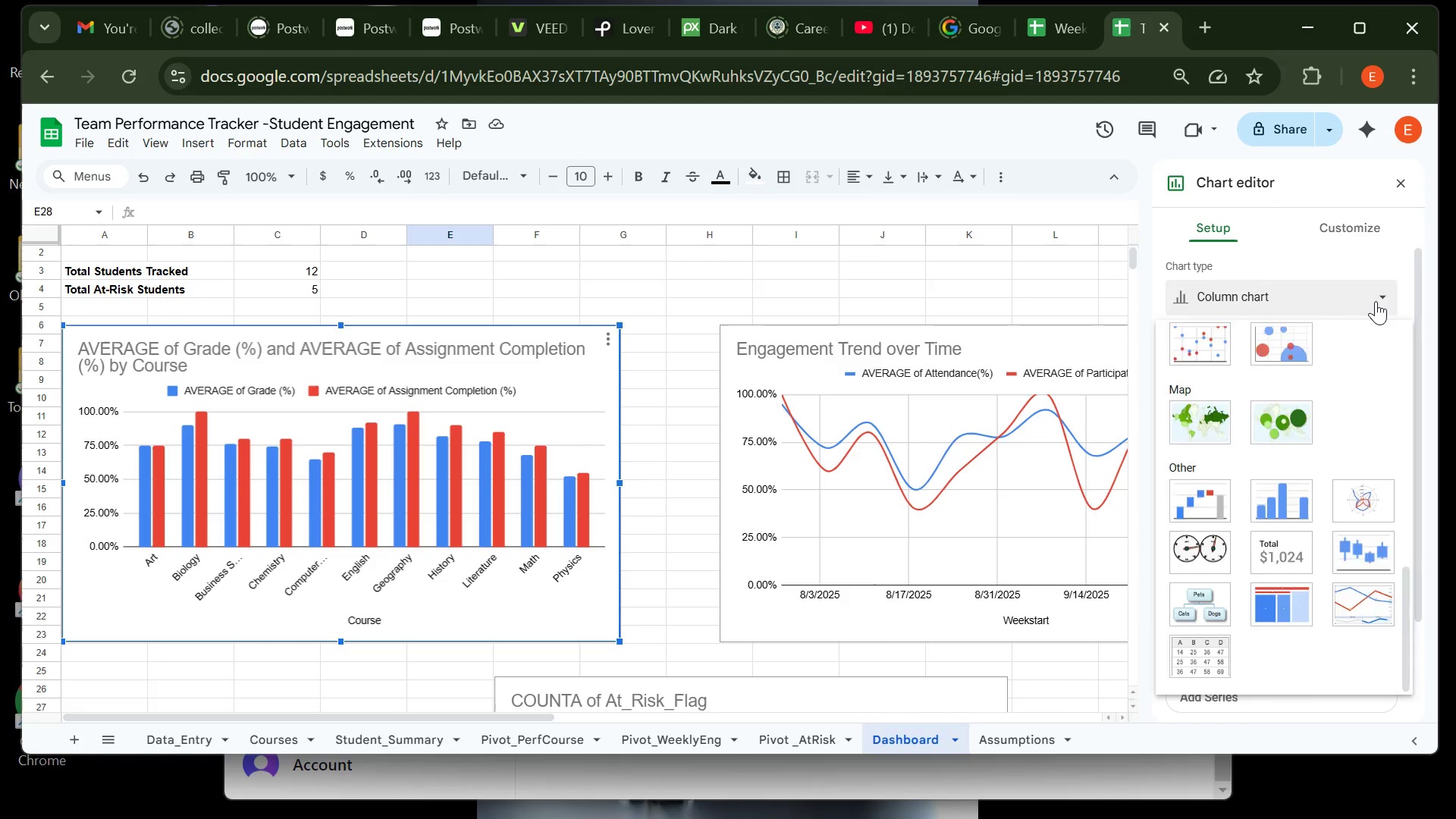 
left_click([1376, 301])
 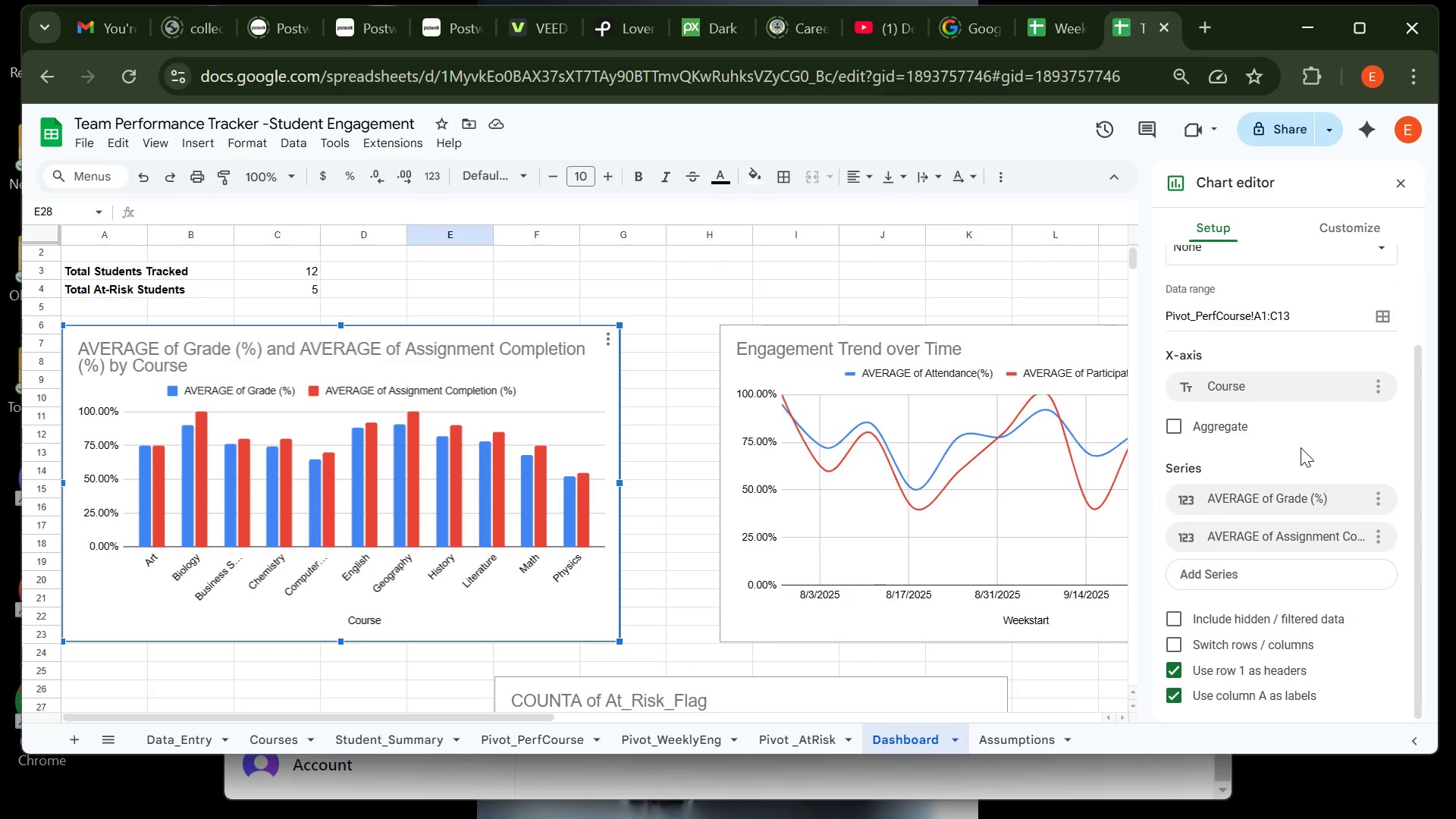 
wait(7.43)
 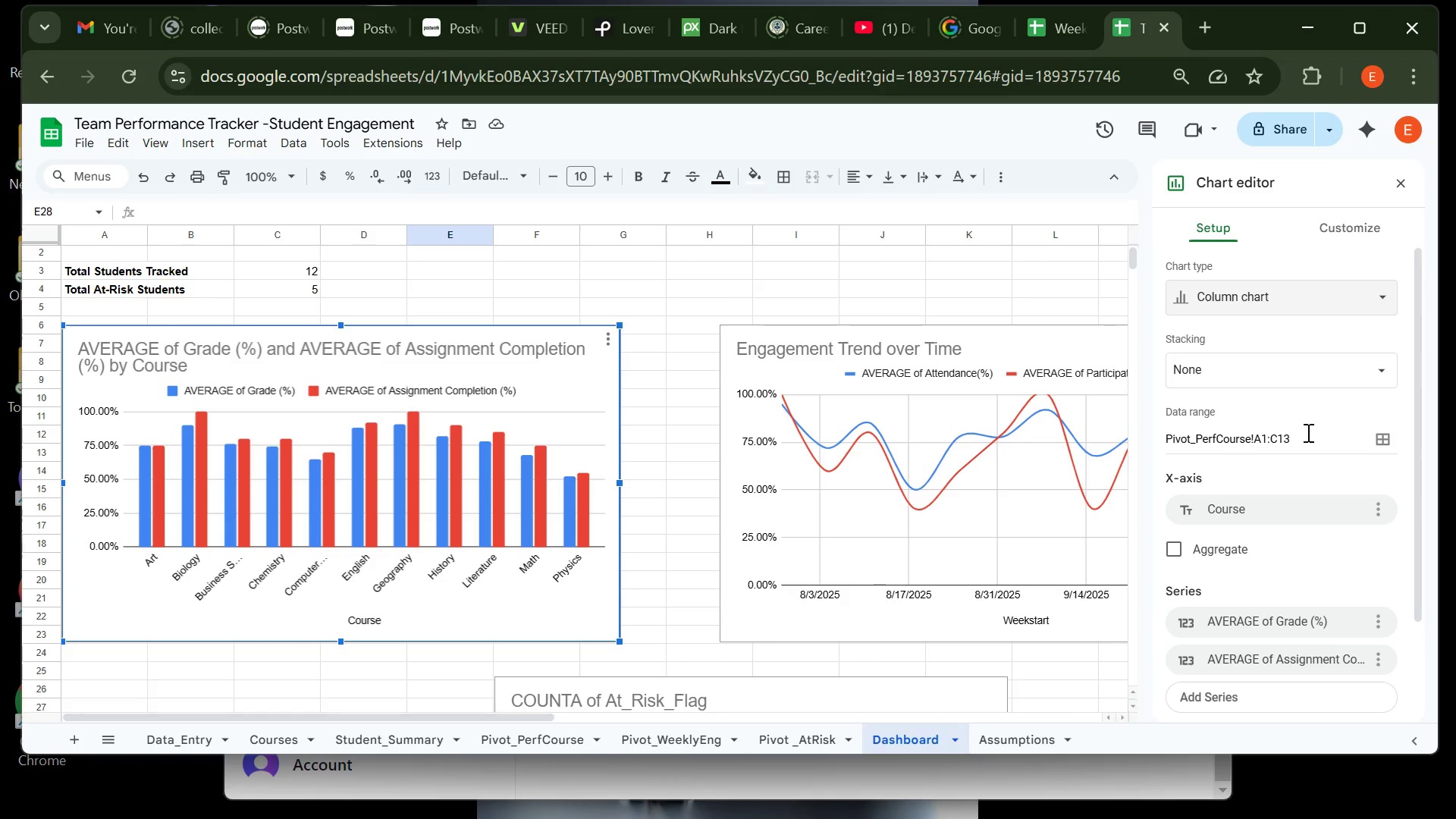 
left_click([1341, 223])
 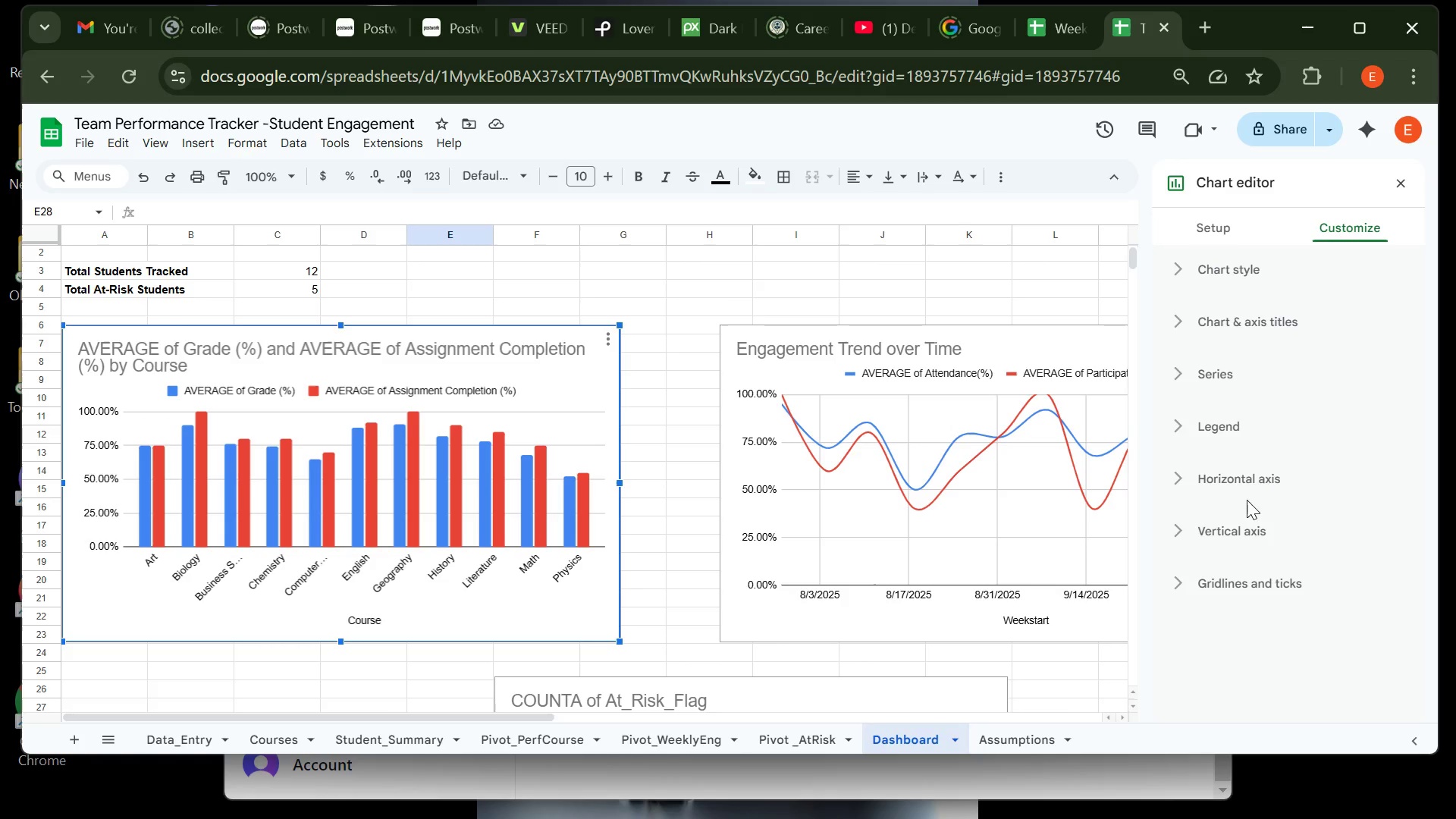 
left_click([1246, 270])
 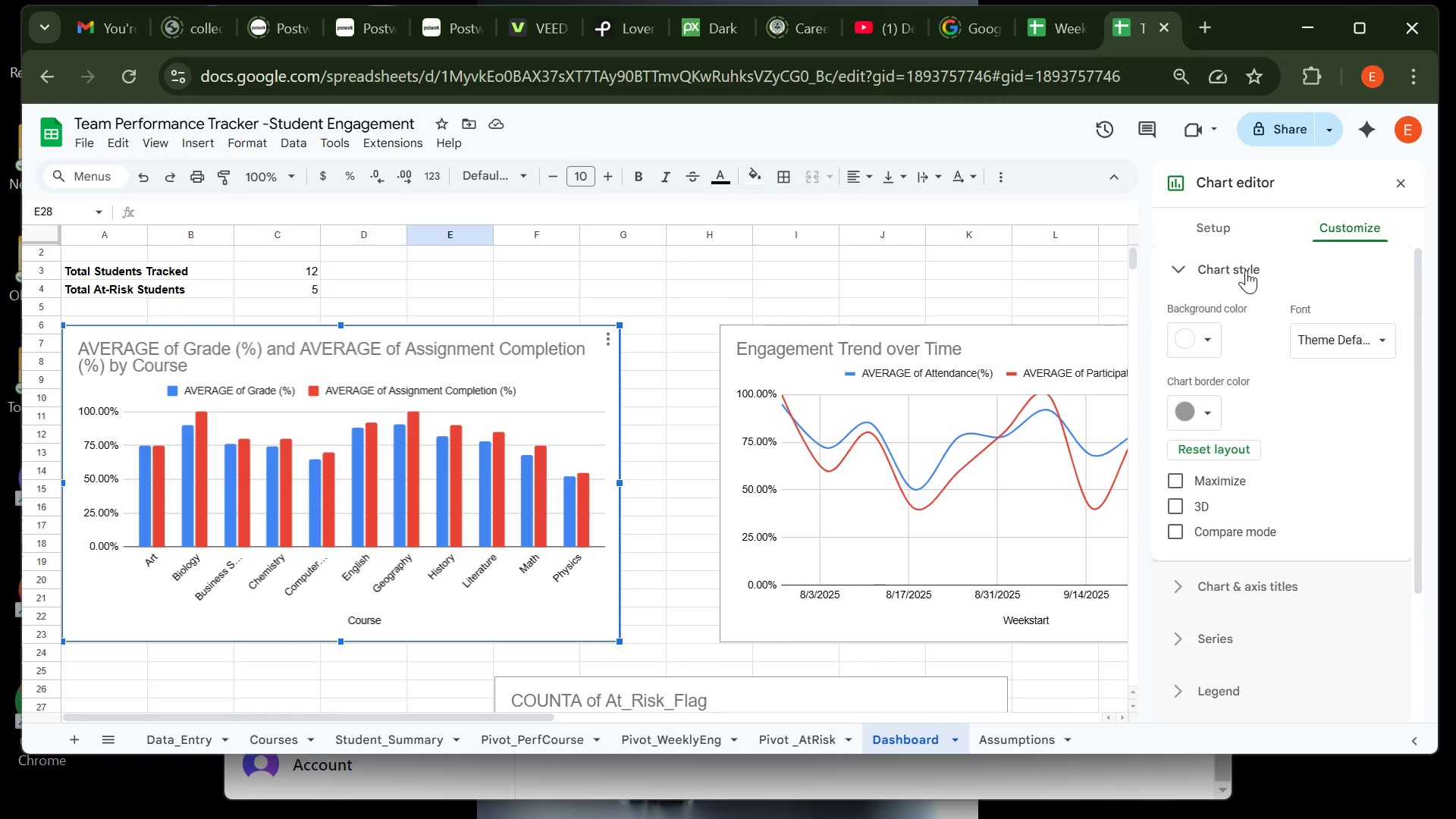 
left_click([1246, 270])
 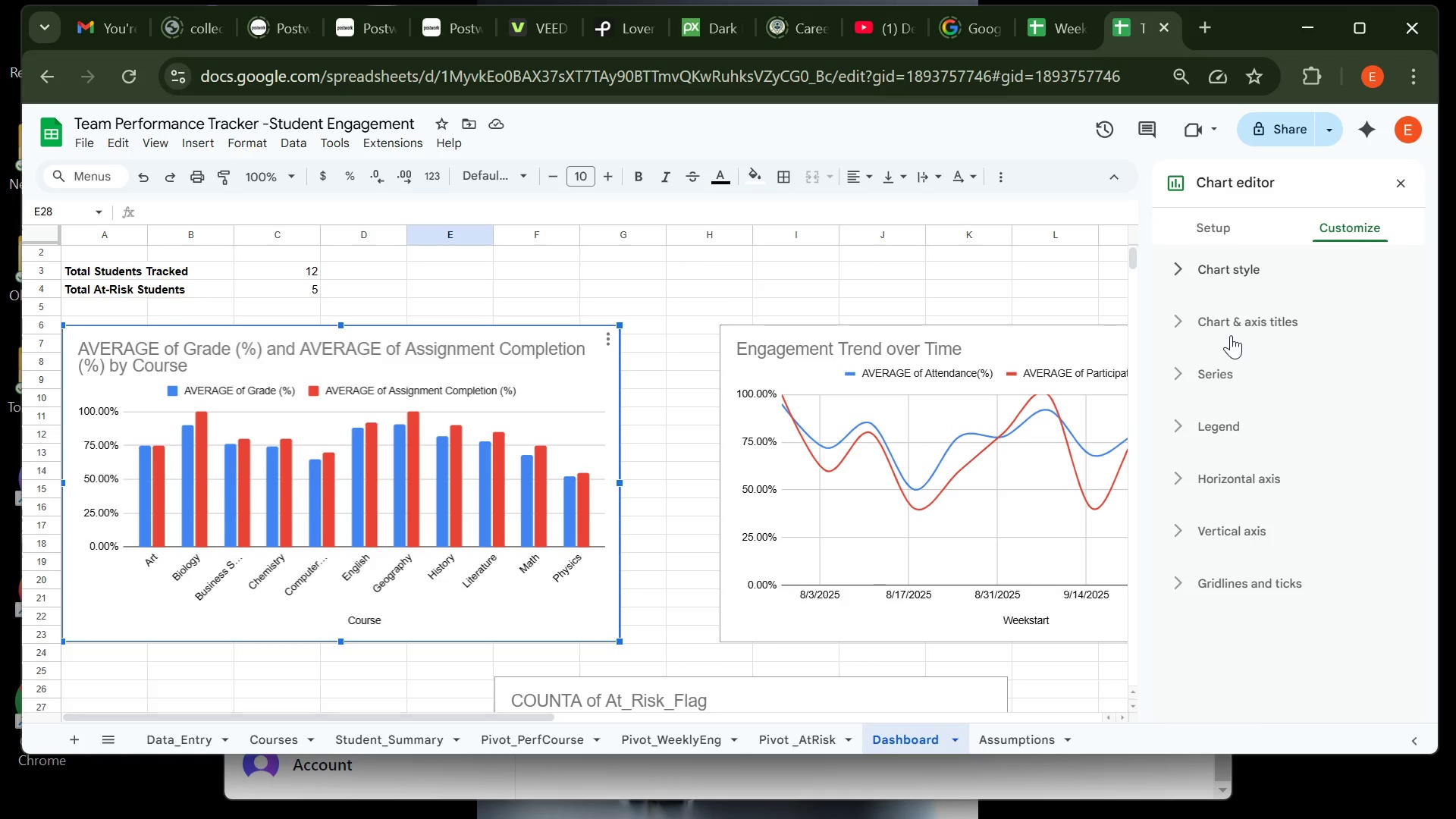 
left_click([1231, 331])
 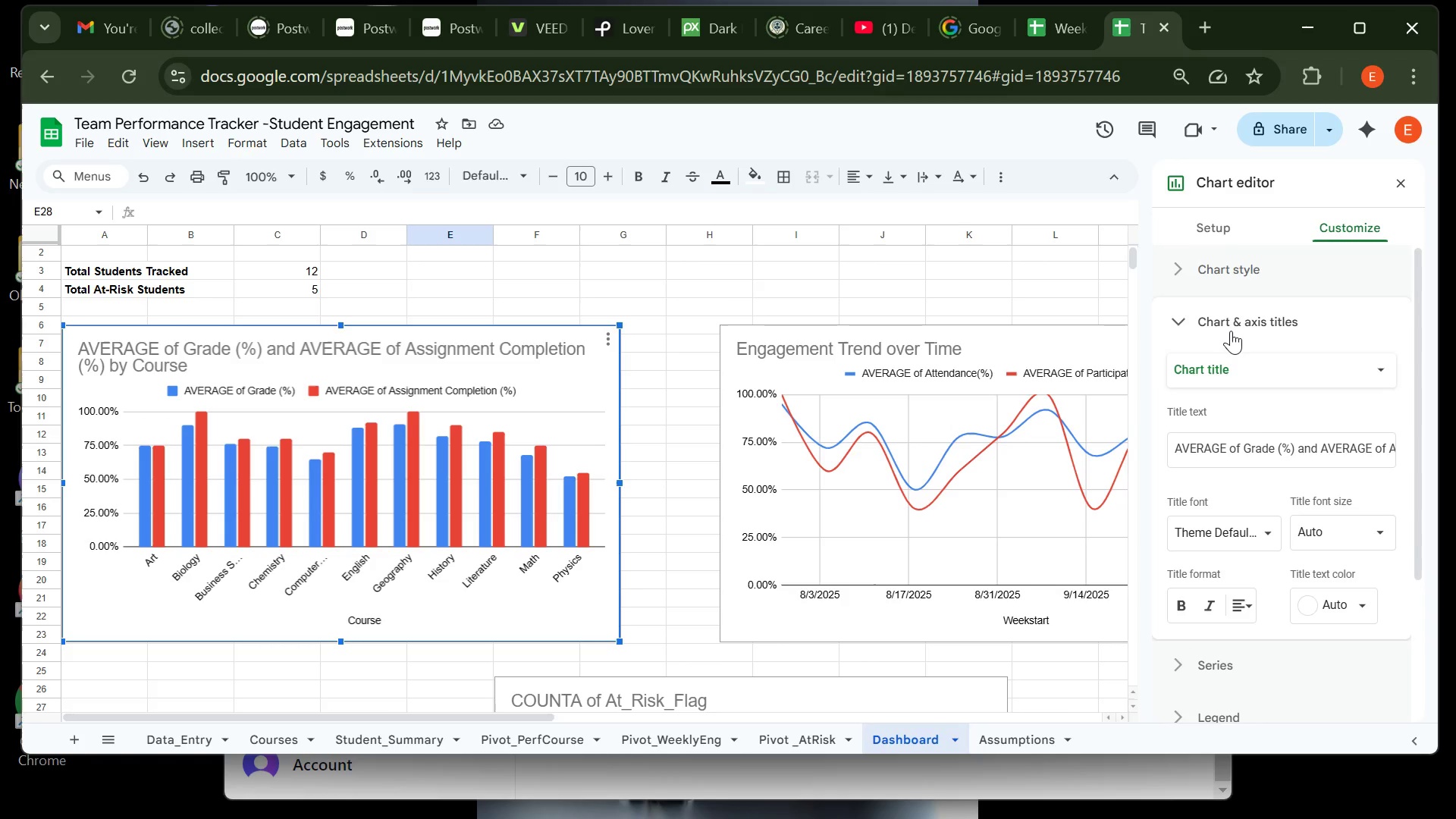 
left_click([1231, 331])
 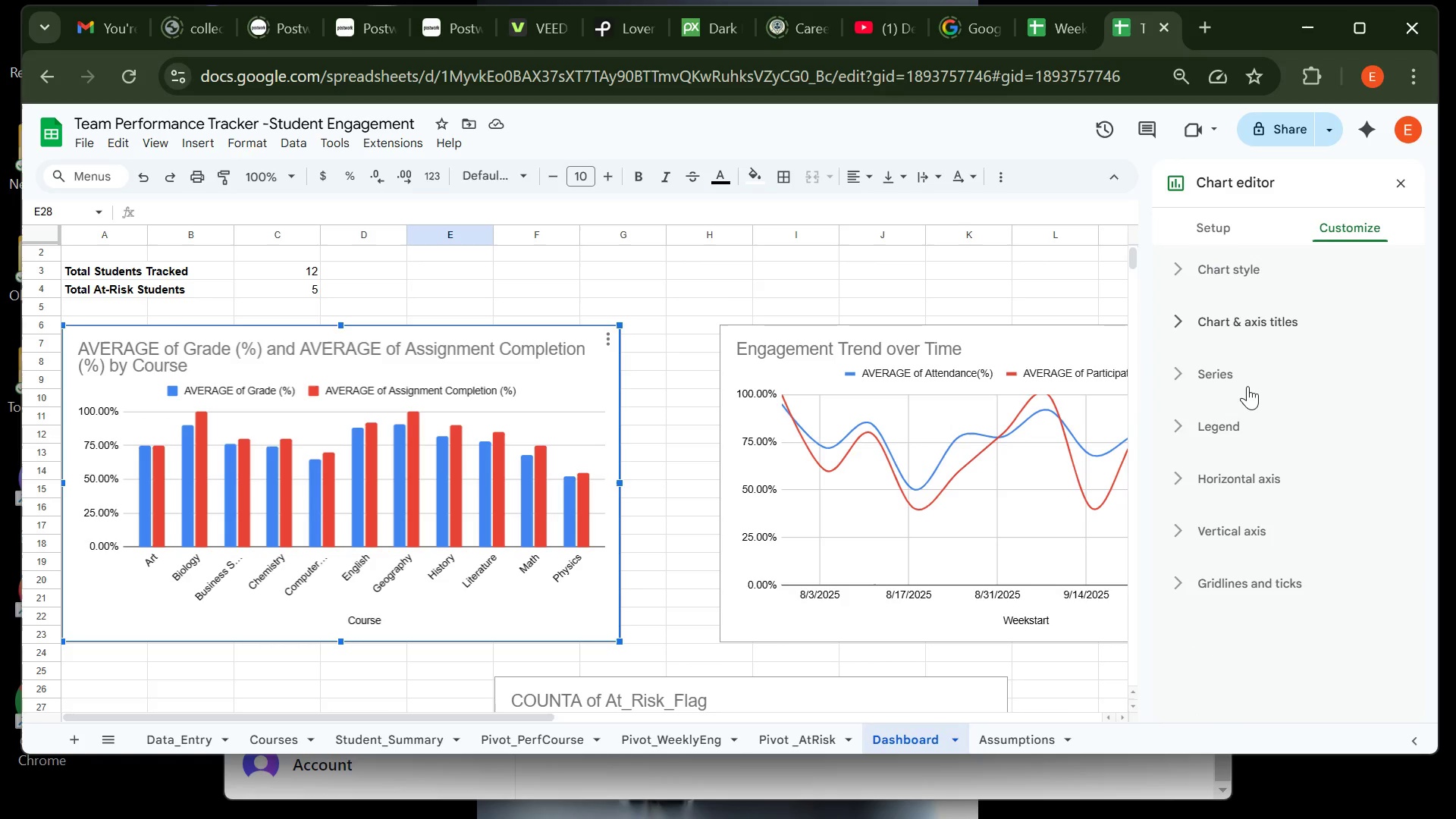 
left_click([1247, 385])
 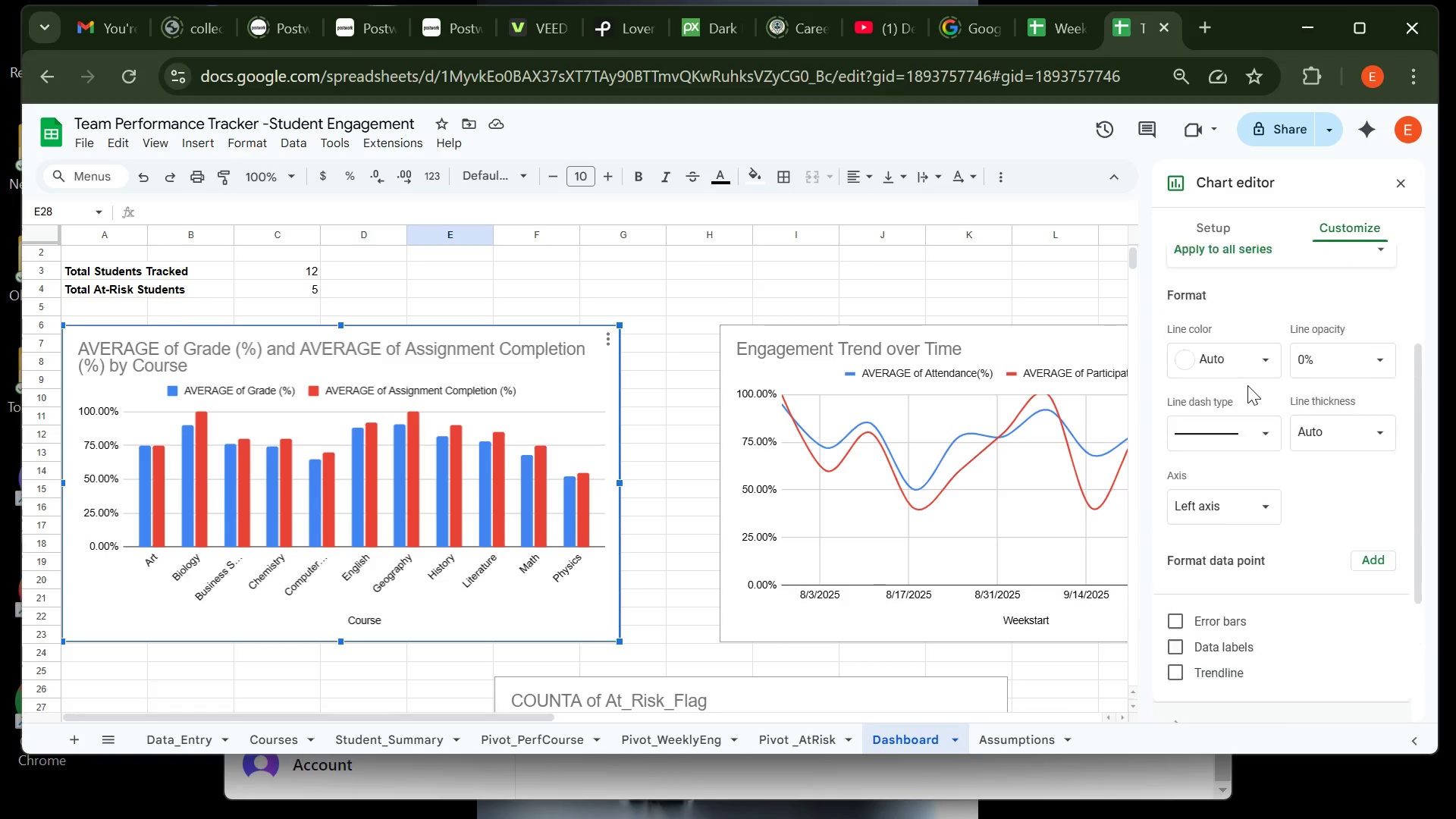 
wait(5.99)
 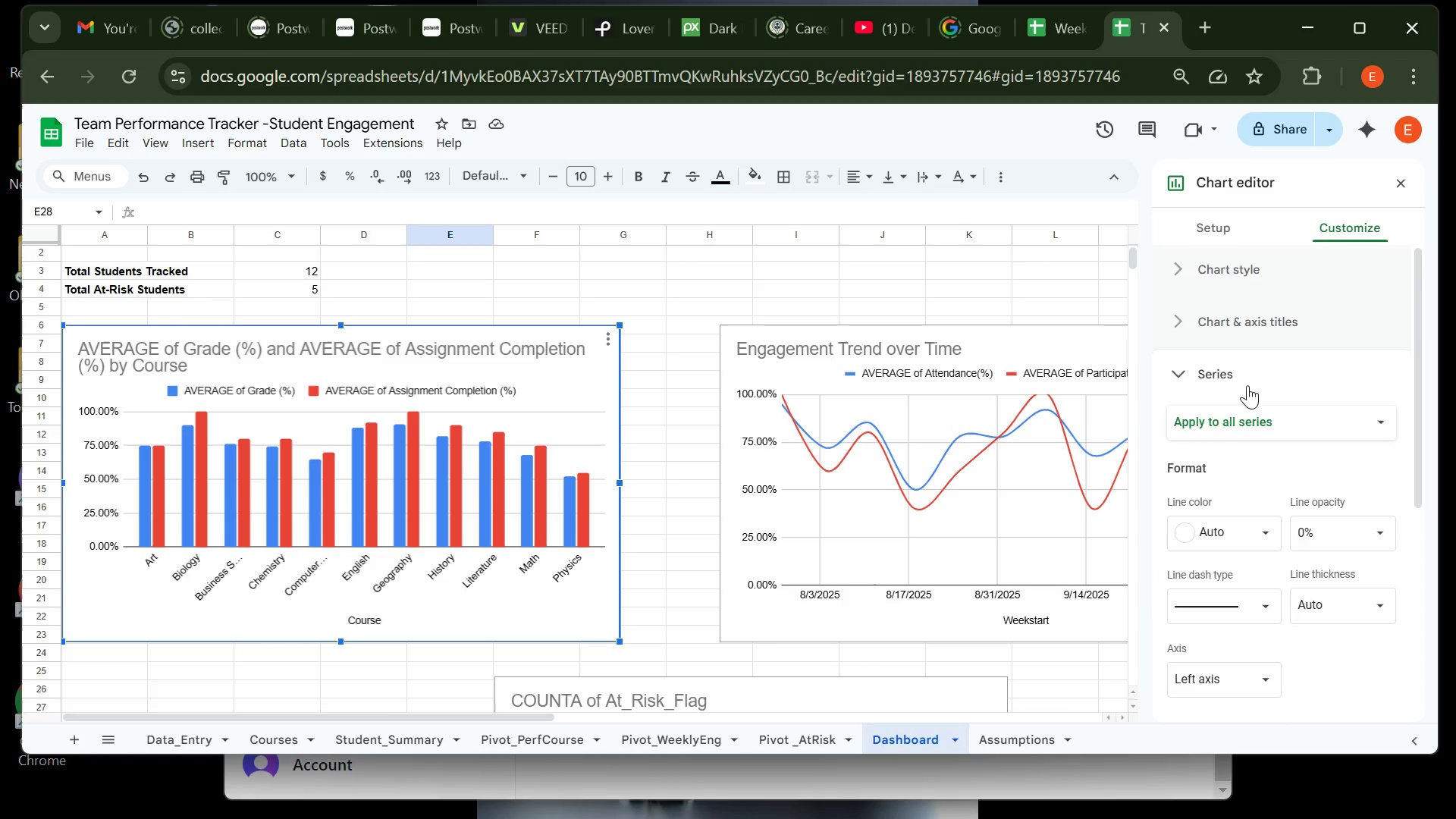 
left_click([1219, 322])
 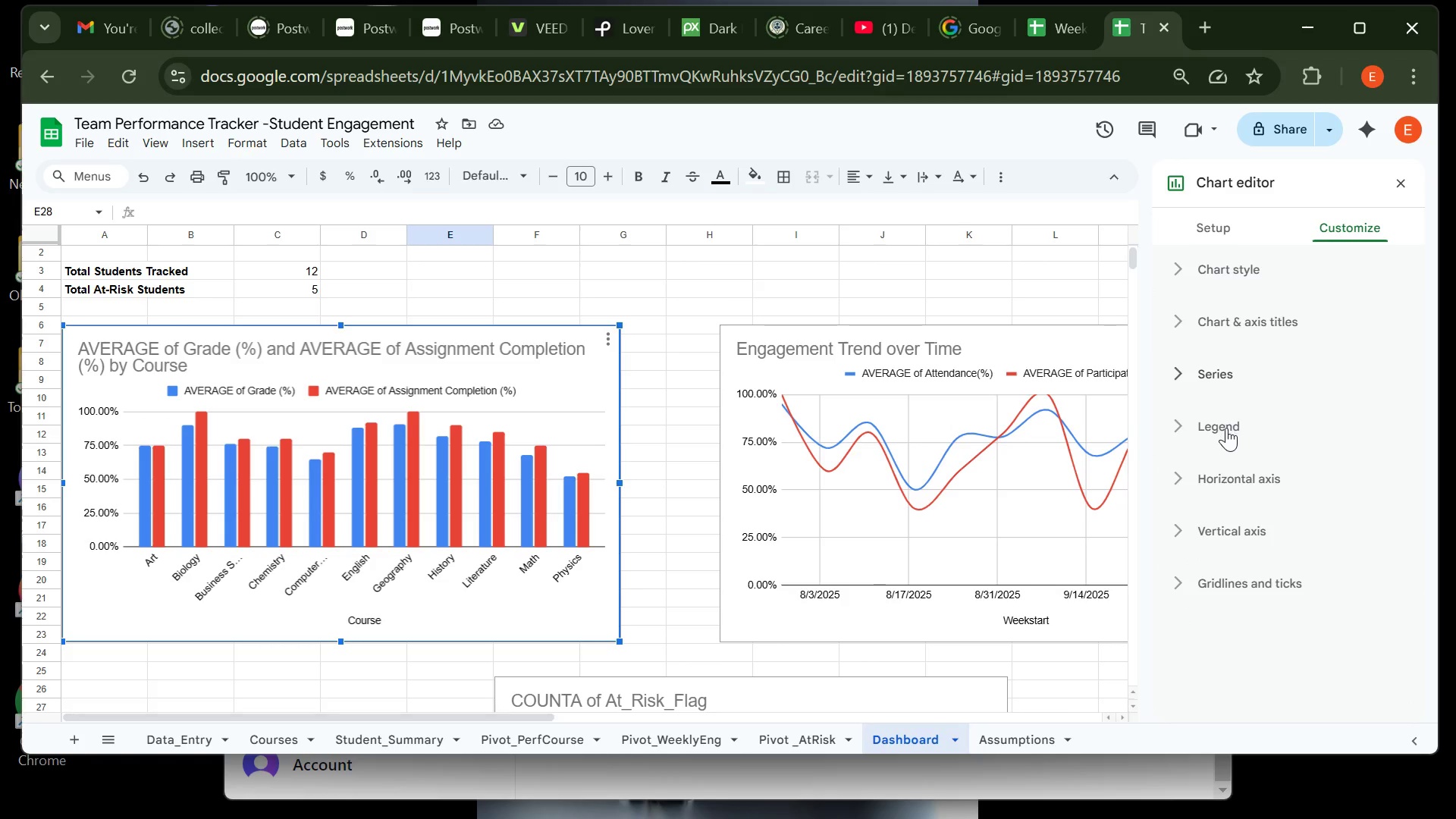 
left_click([1227, 428])
 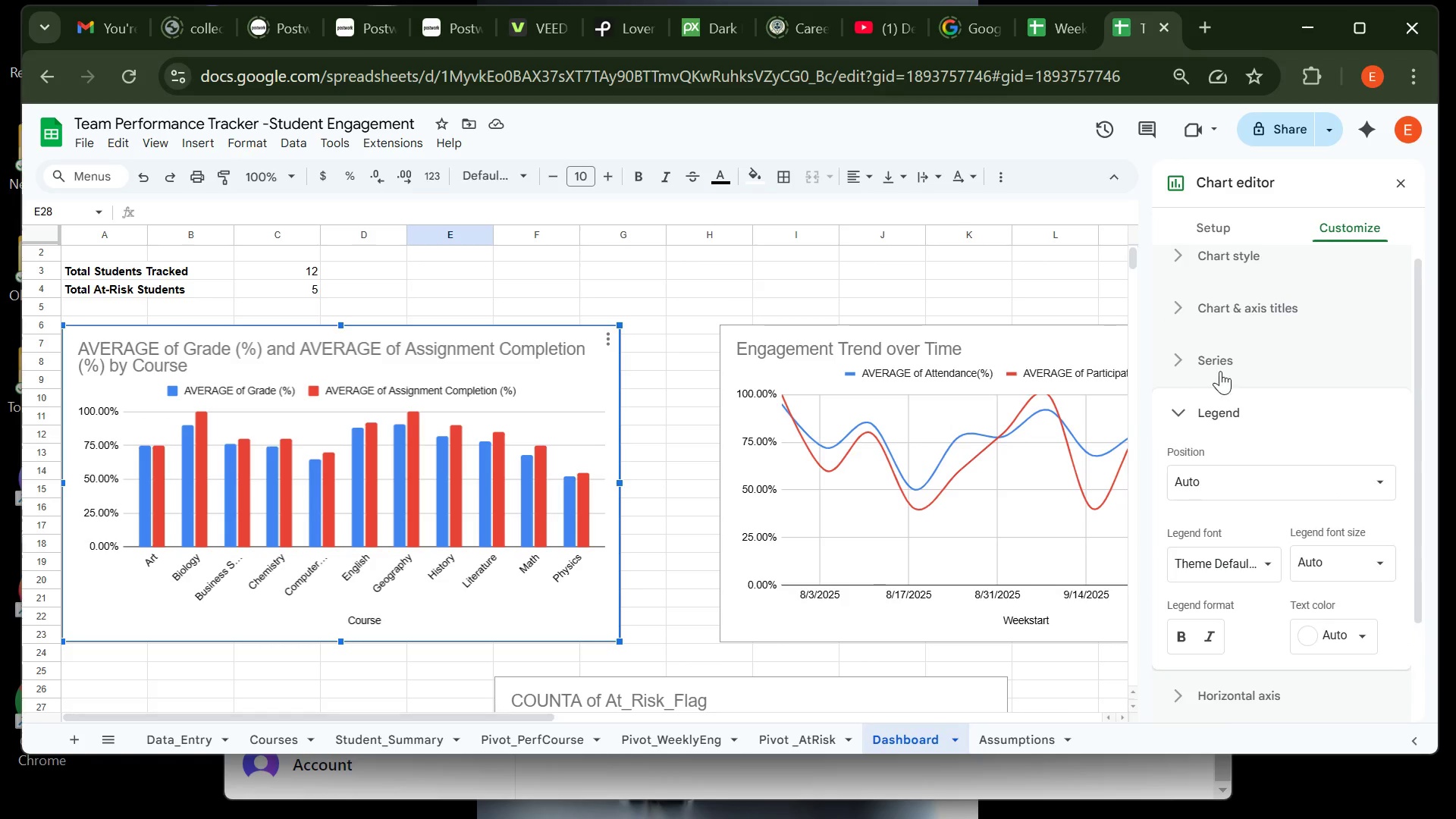 
left_click([1238, 423])
 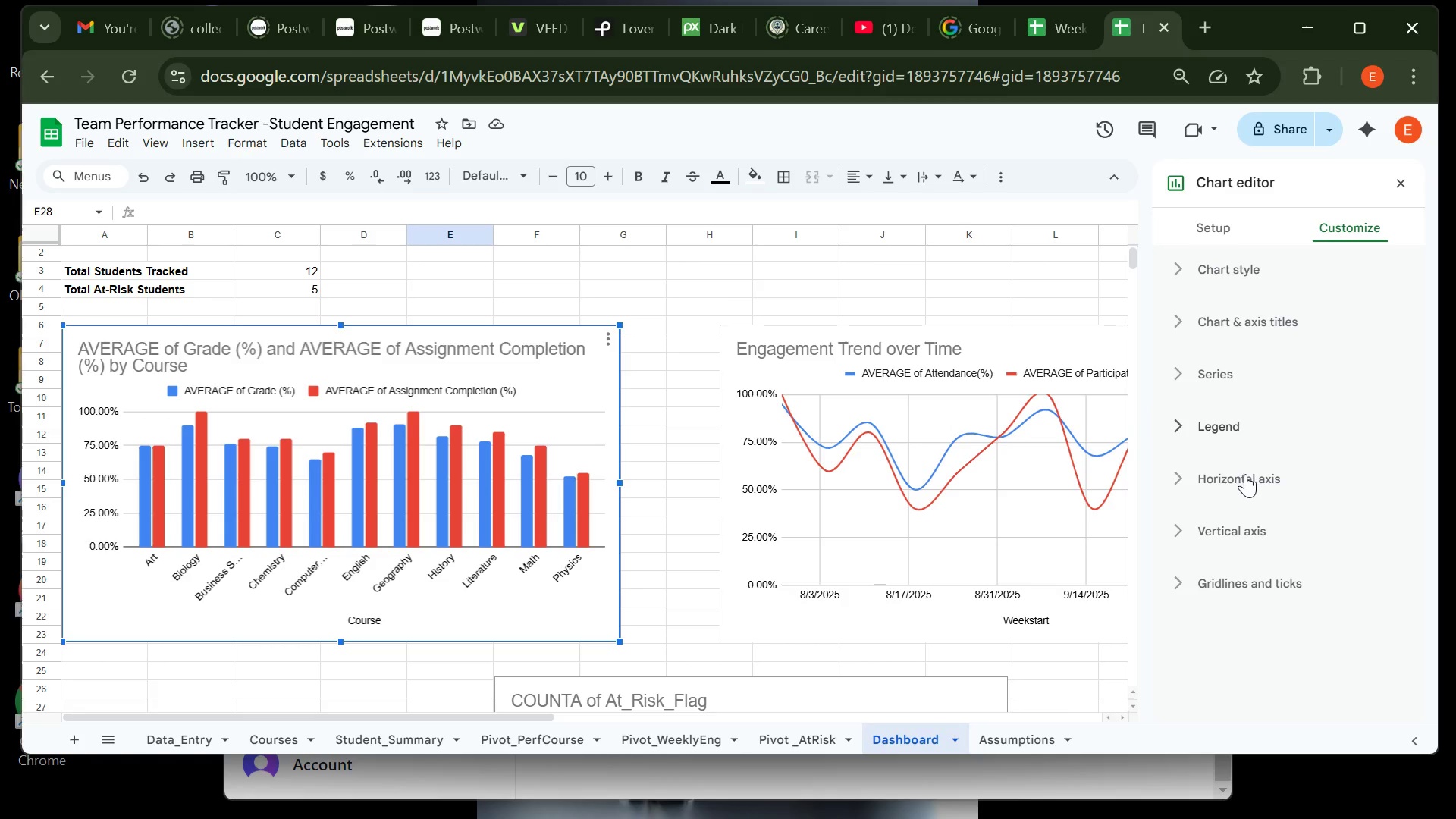 
left_click([1245, 474])
 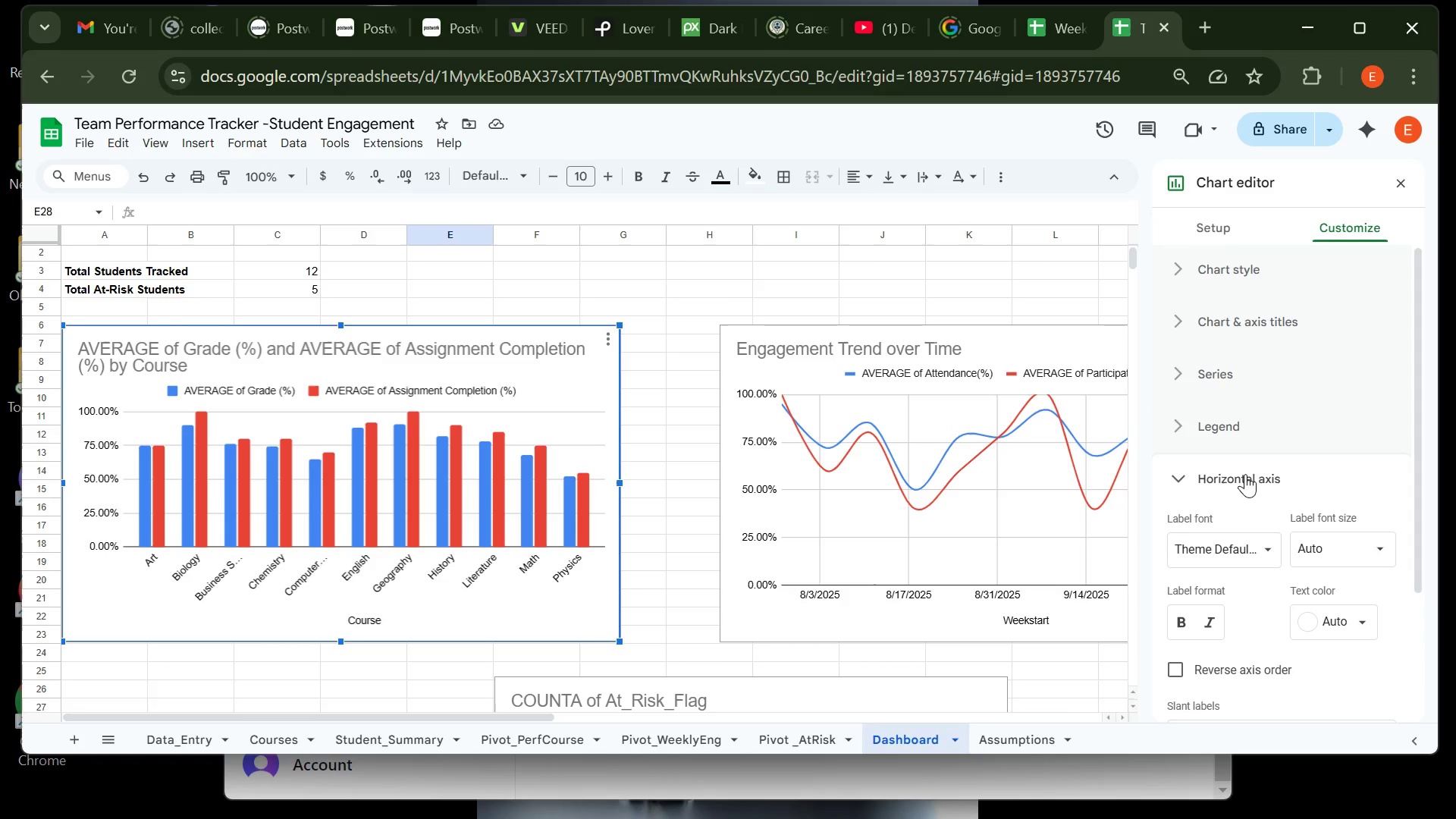 
mouse_move([1244, 505])
 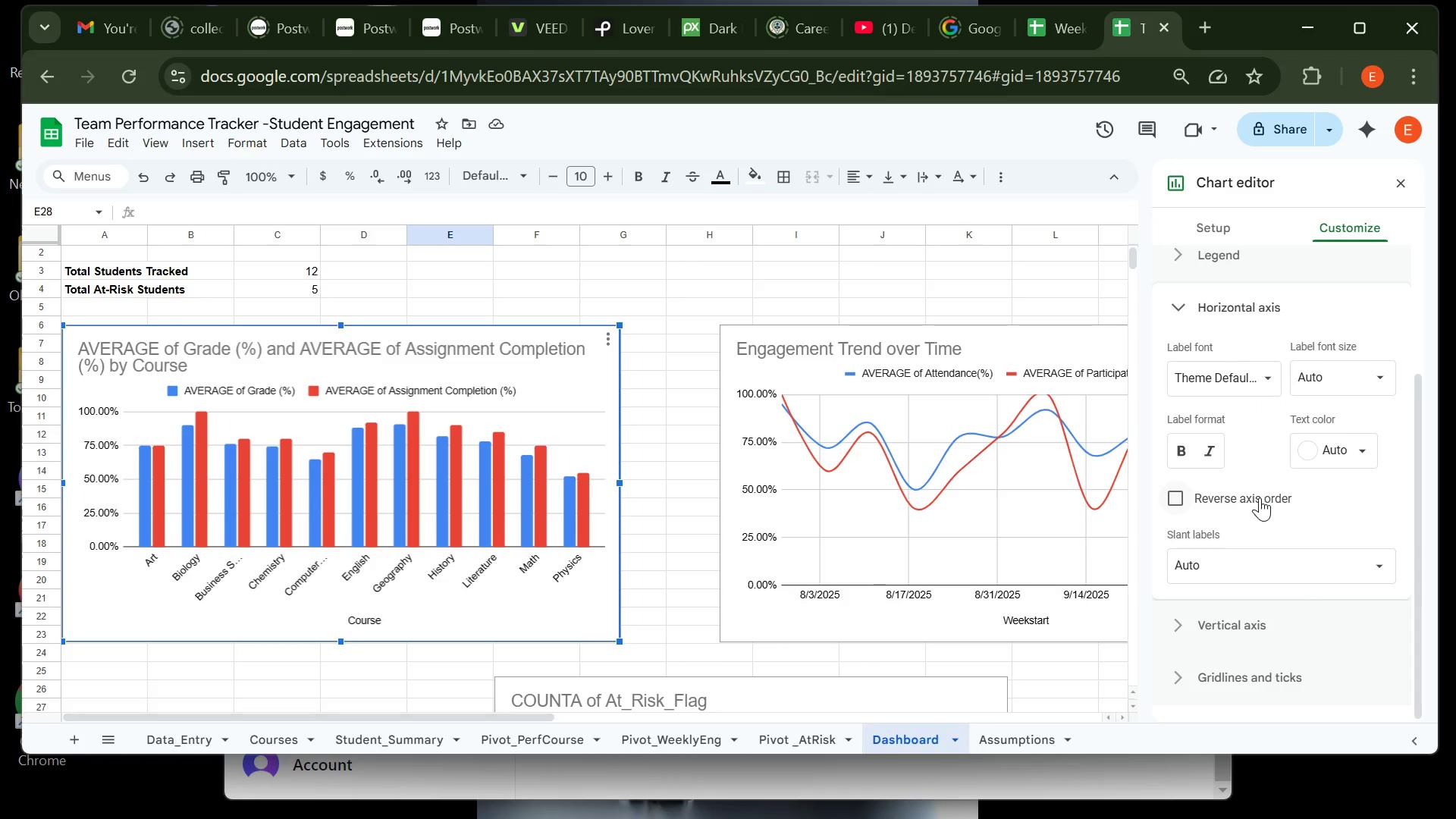 
wait(8.19)
 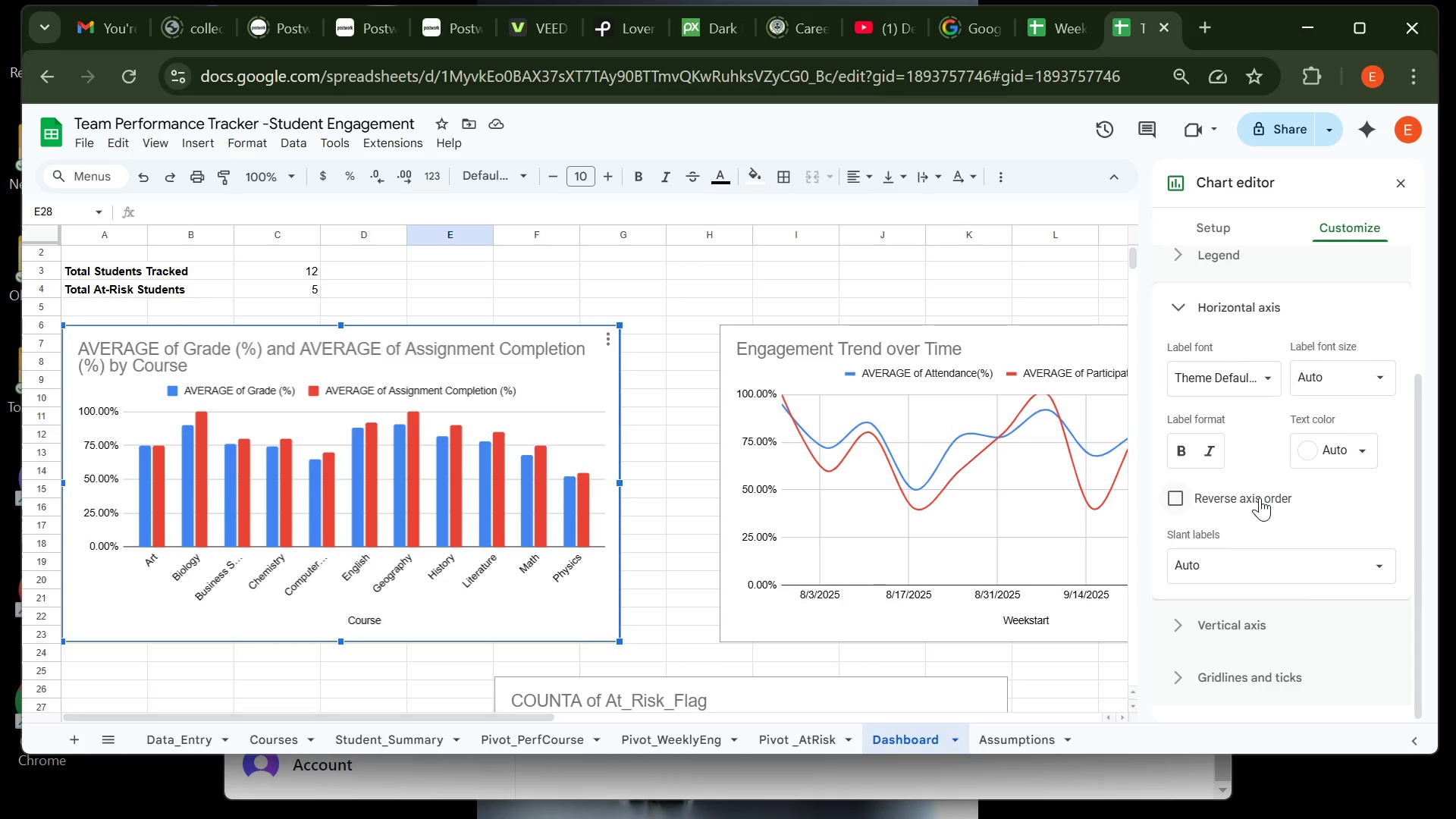 
left_click([1221, 673])
 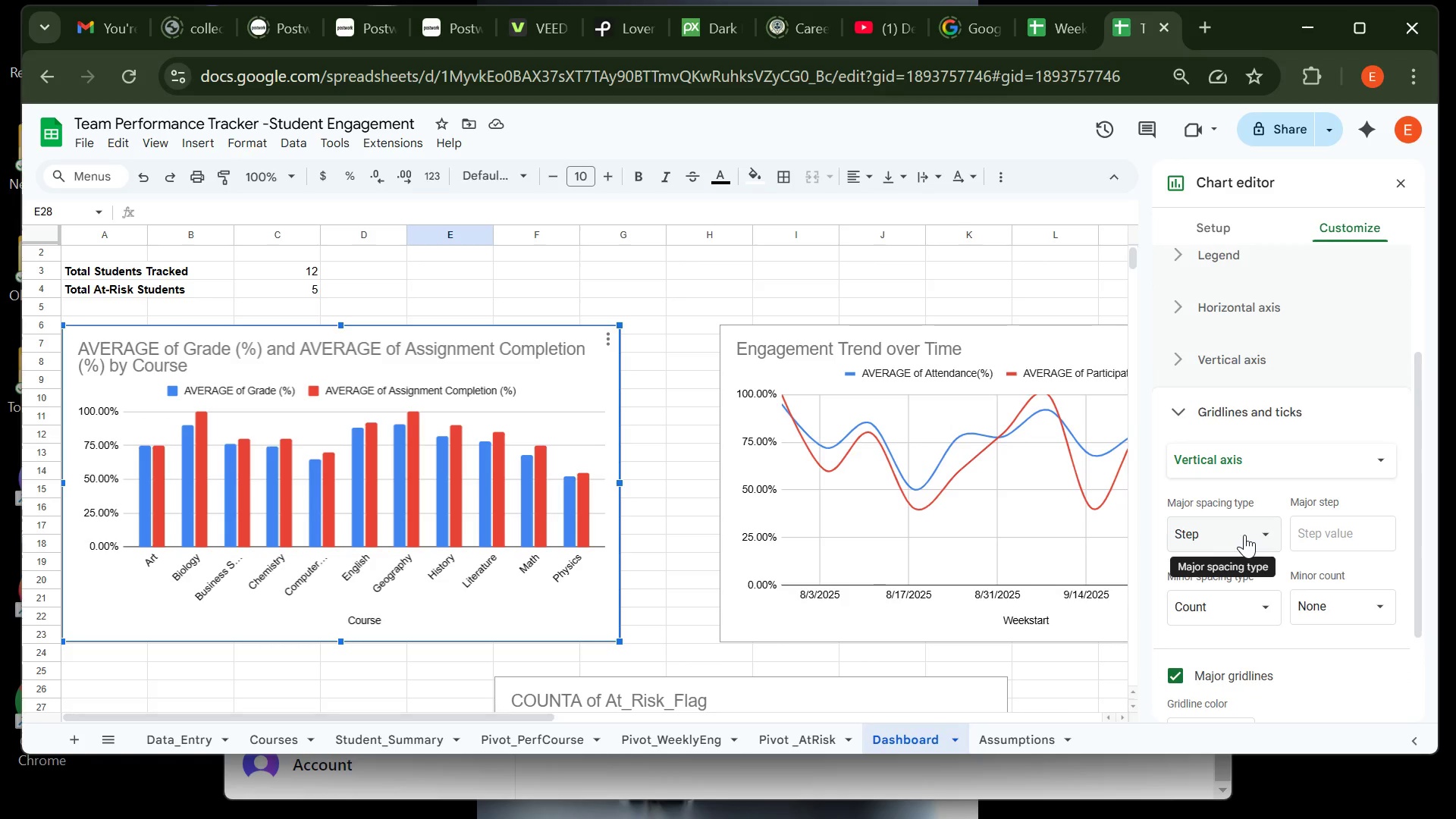 
mouse_move([1232, 579])
 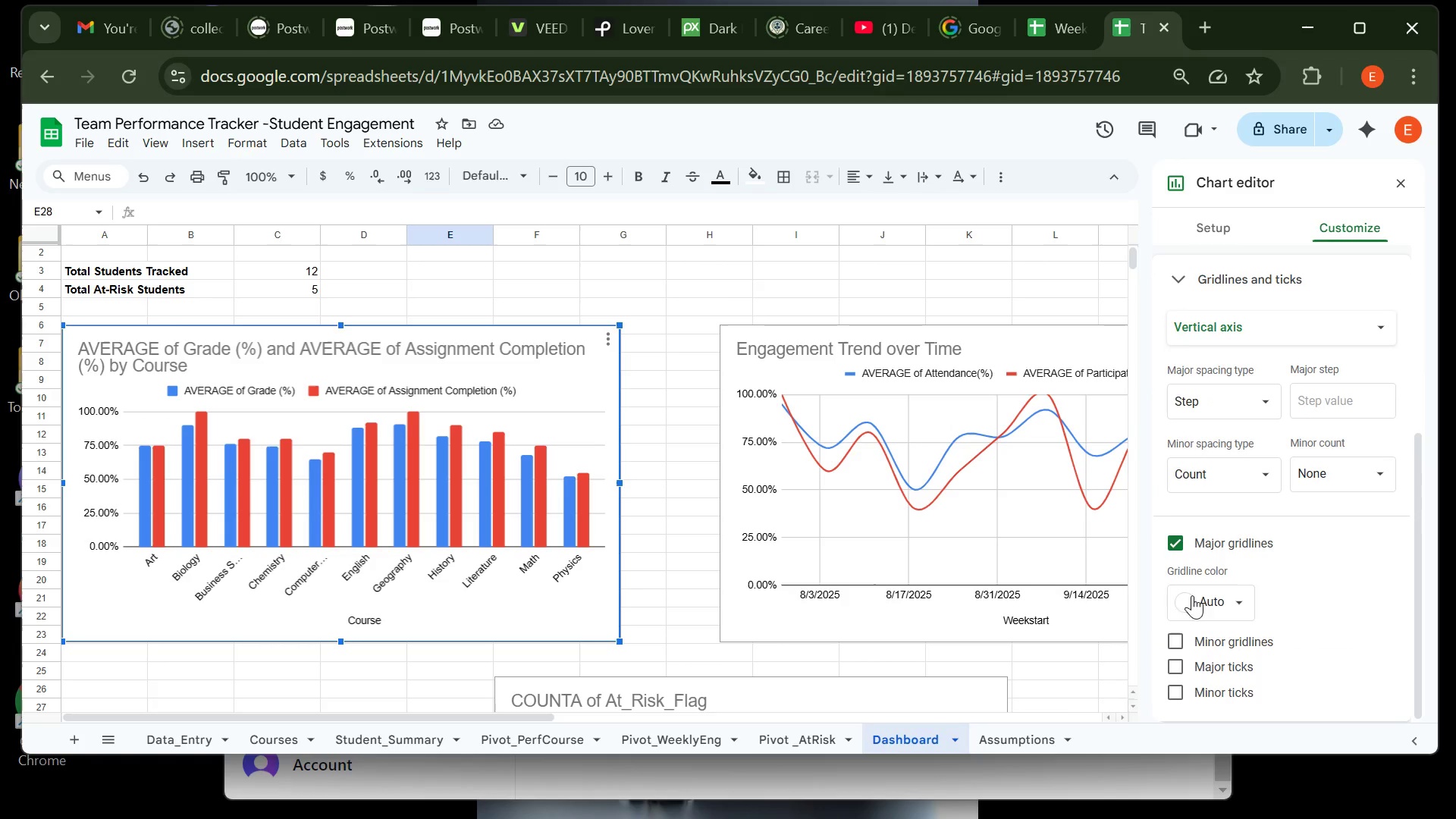 
wait(6.54)
 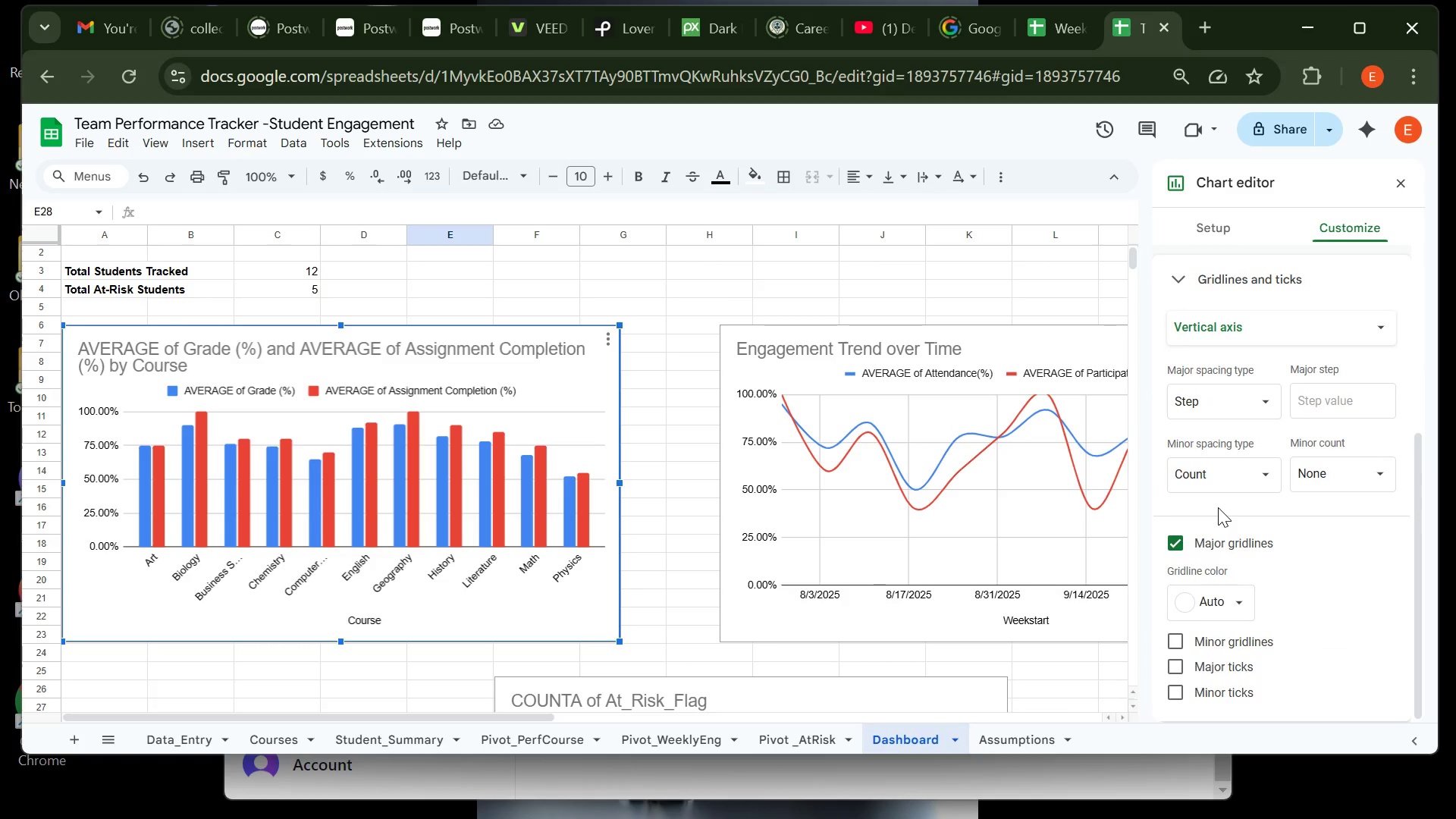 
left_click([1192, 603])
 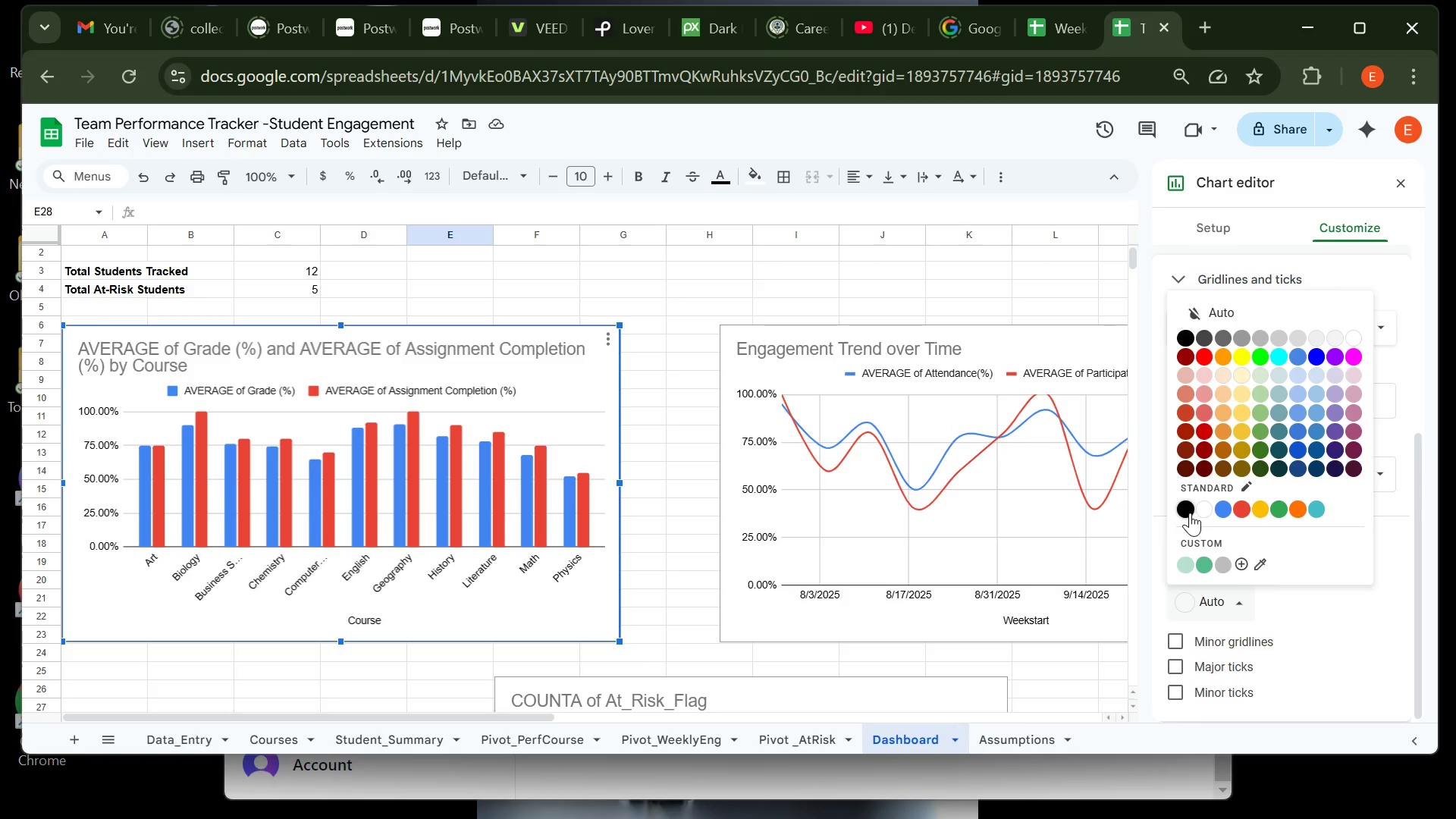 
left_click([1190, 514])
 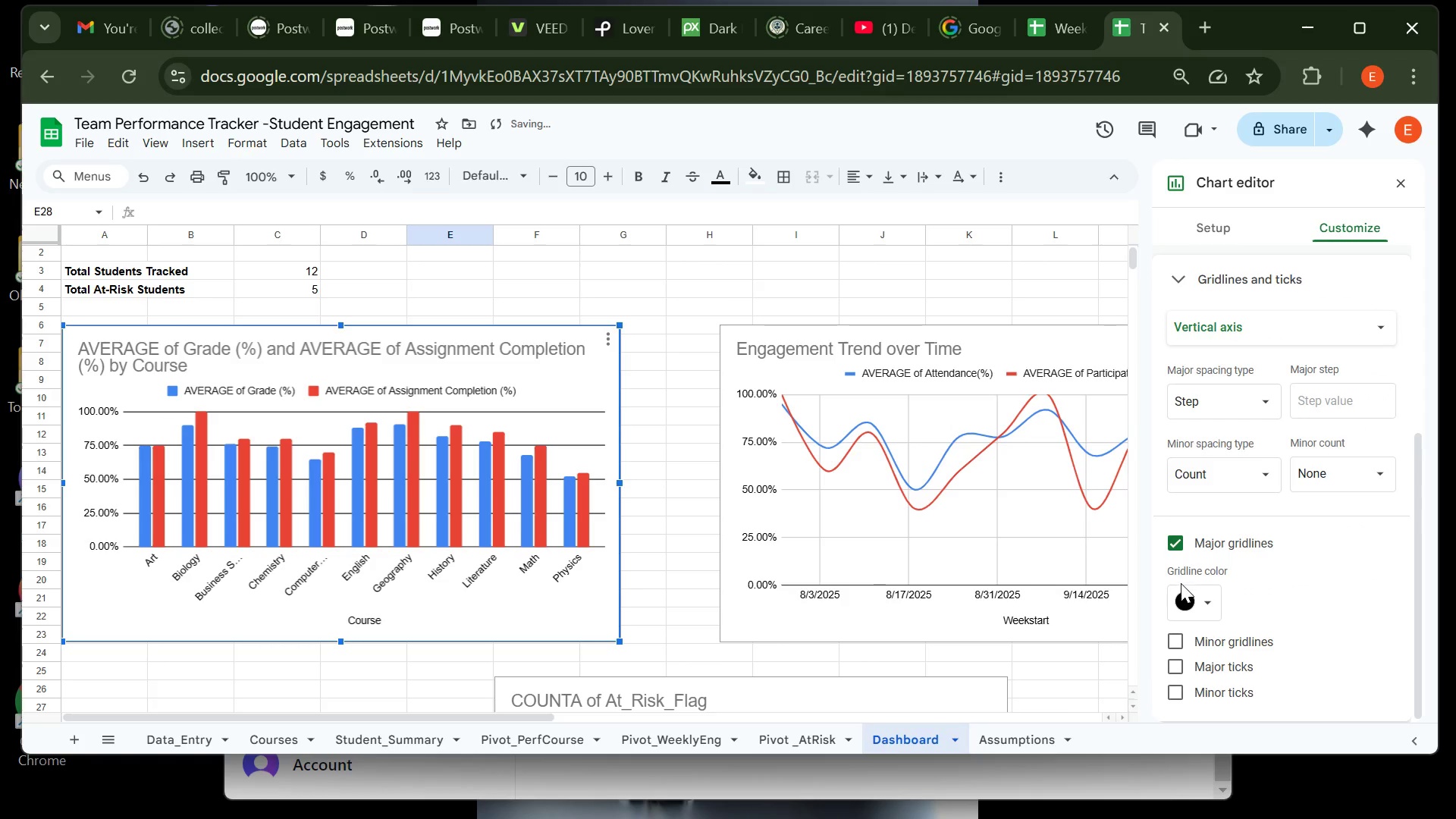 
left_click([1182, 598])
 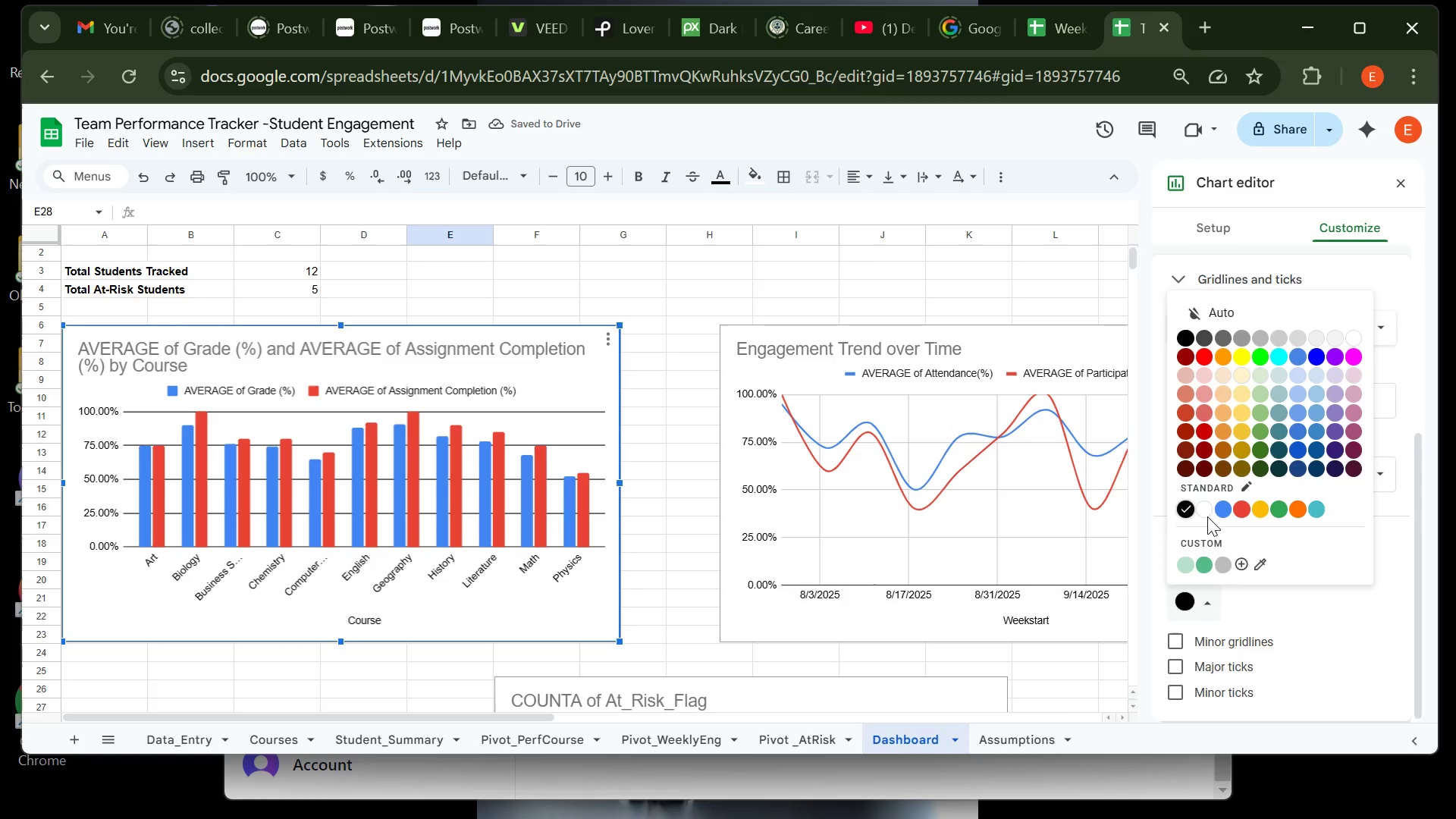 
left_click([1203, 513])
 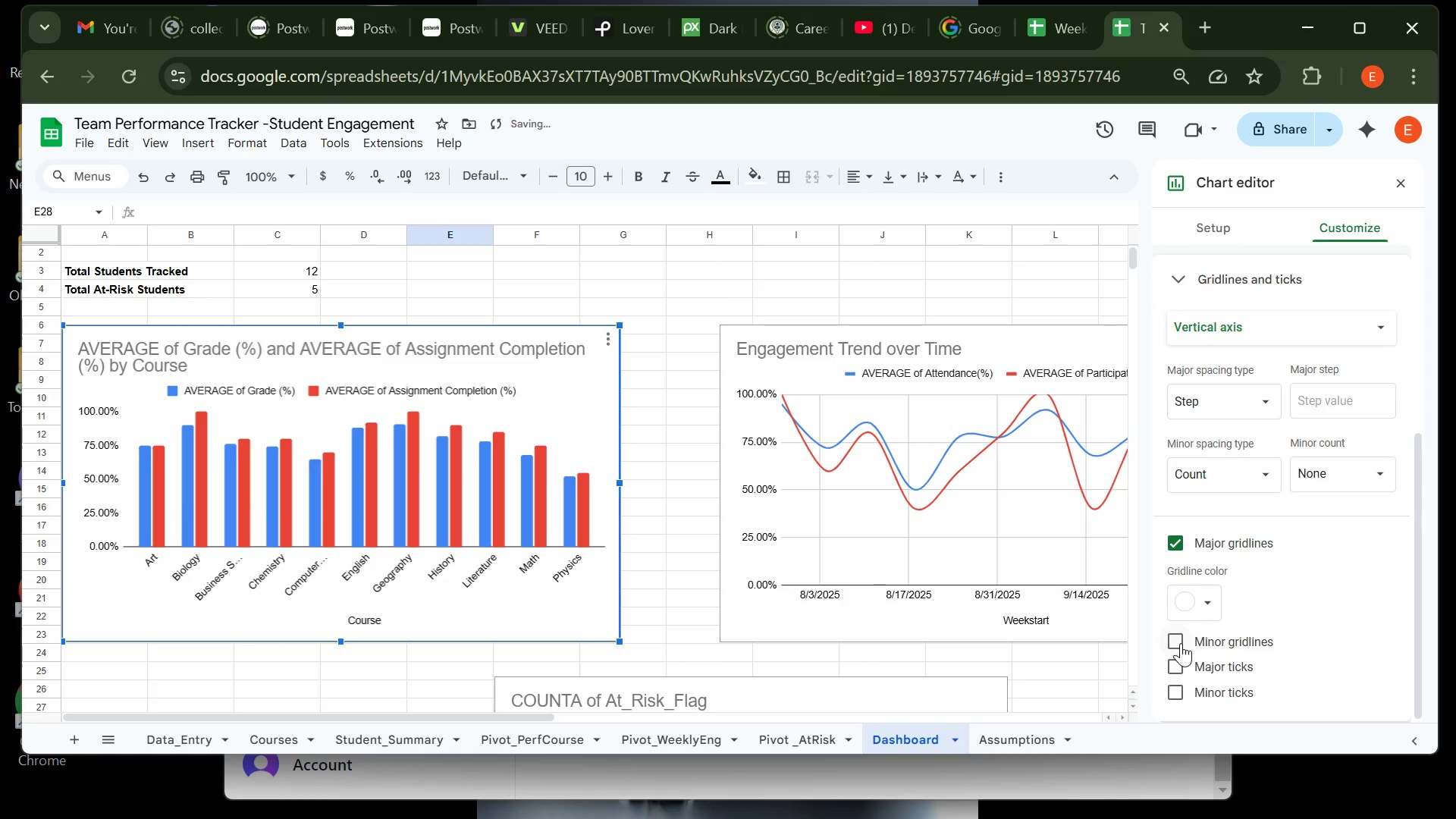 
left_click([1180, 644])
 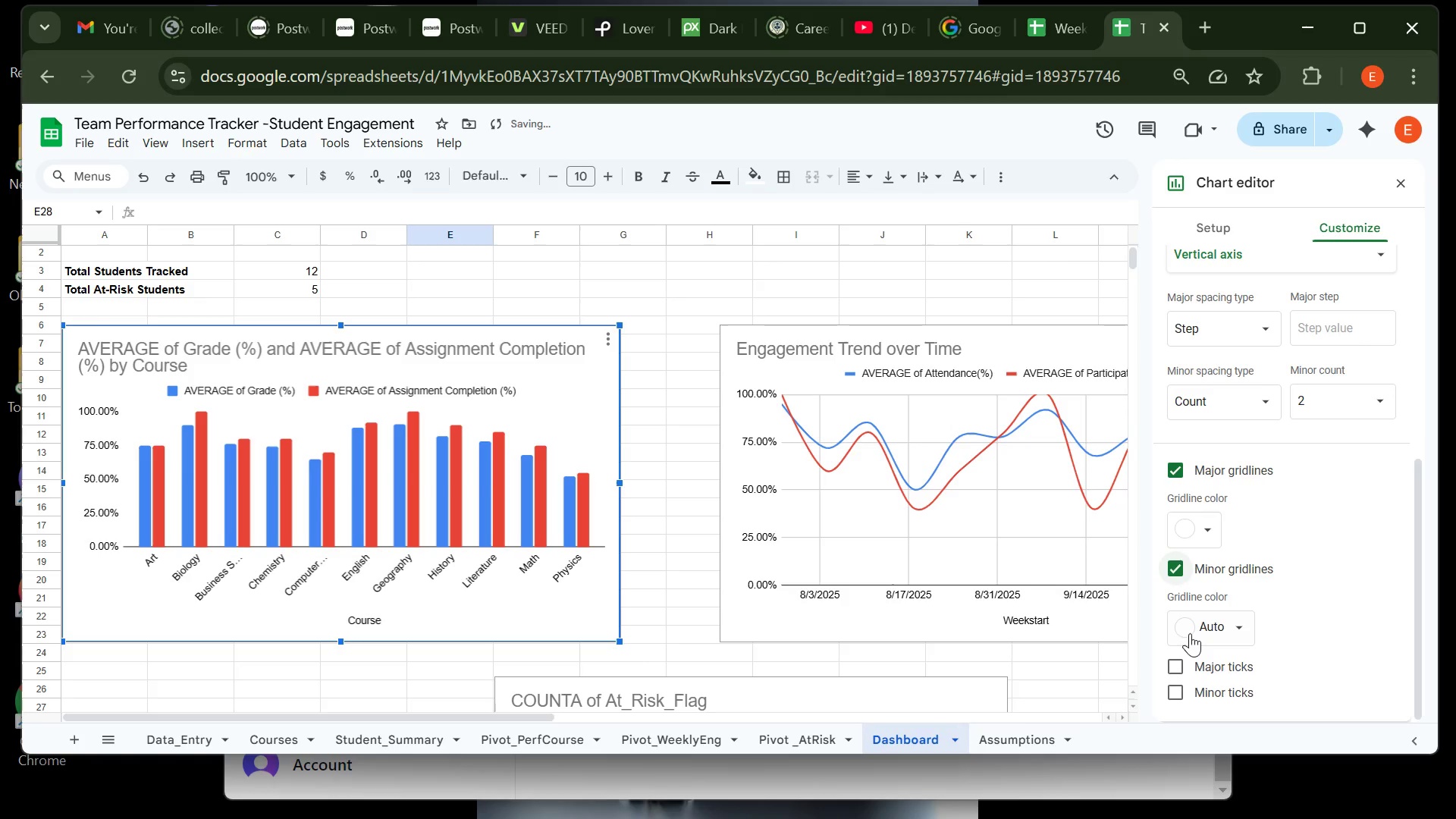 
left_click([1183, 629])
 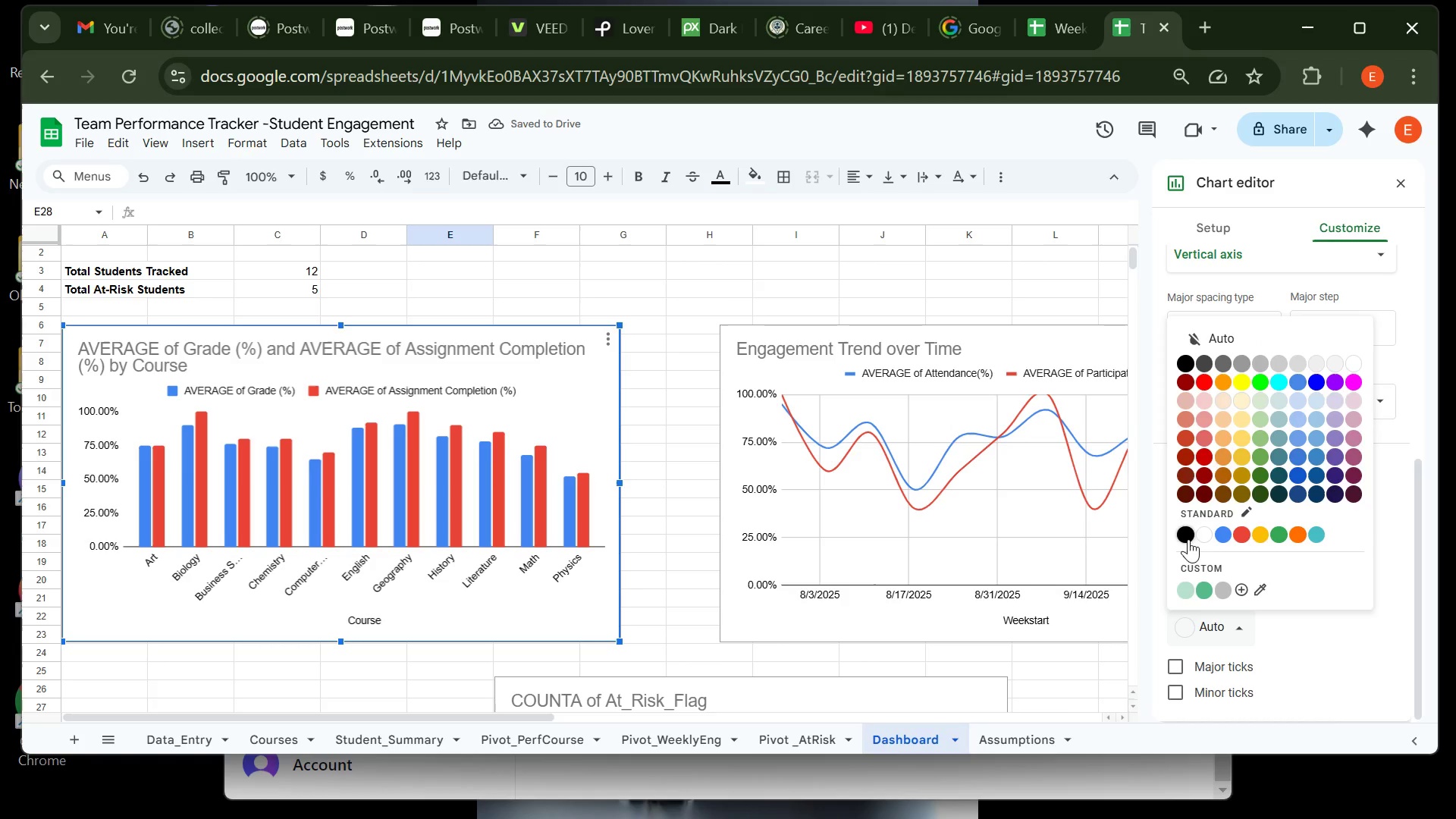 
left_click([1188, 540])
 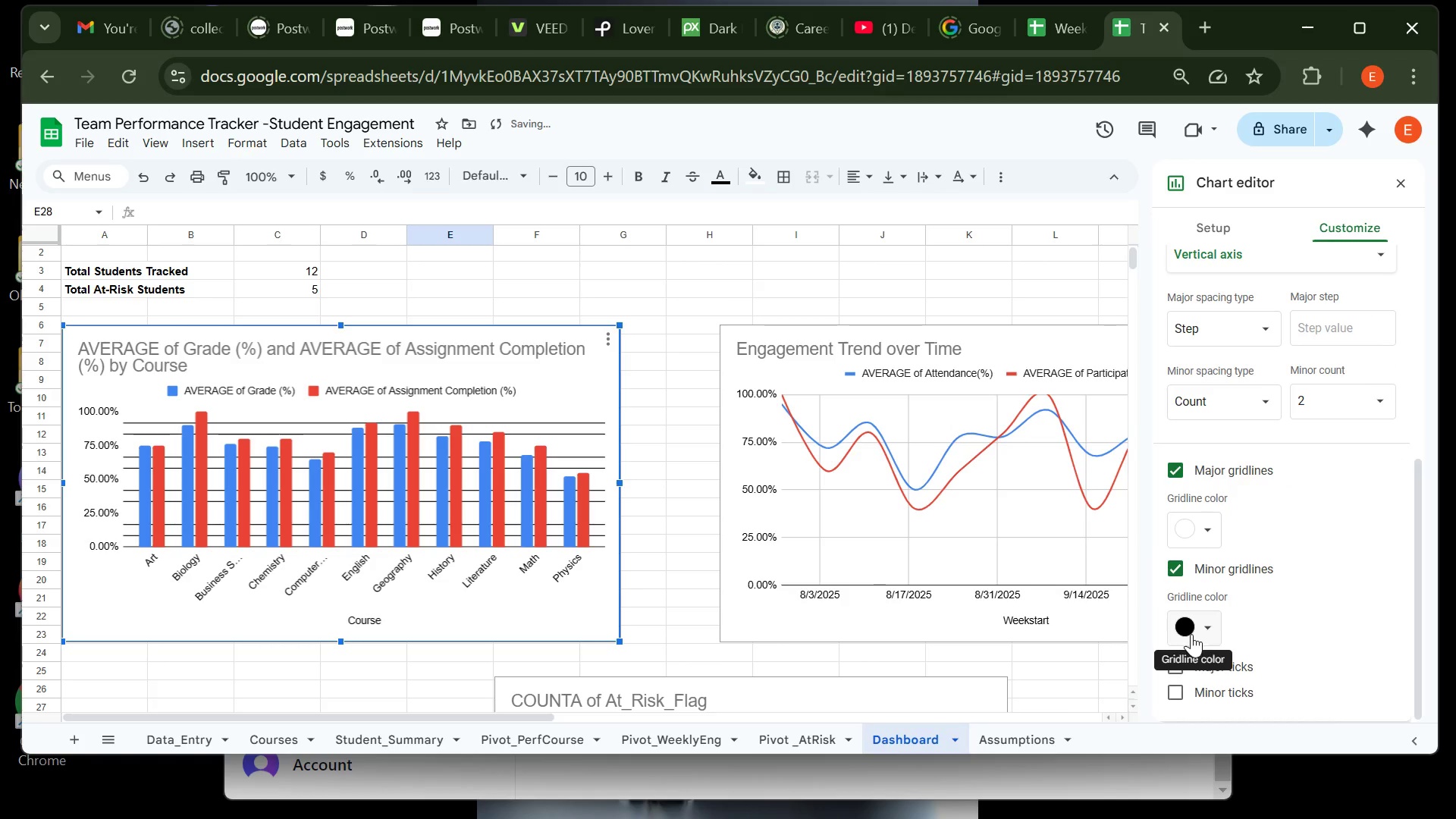 
left_click([1191, 634])
 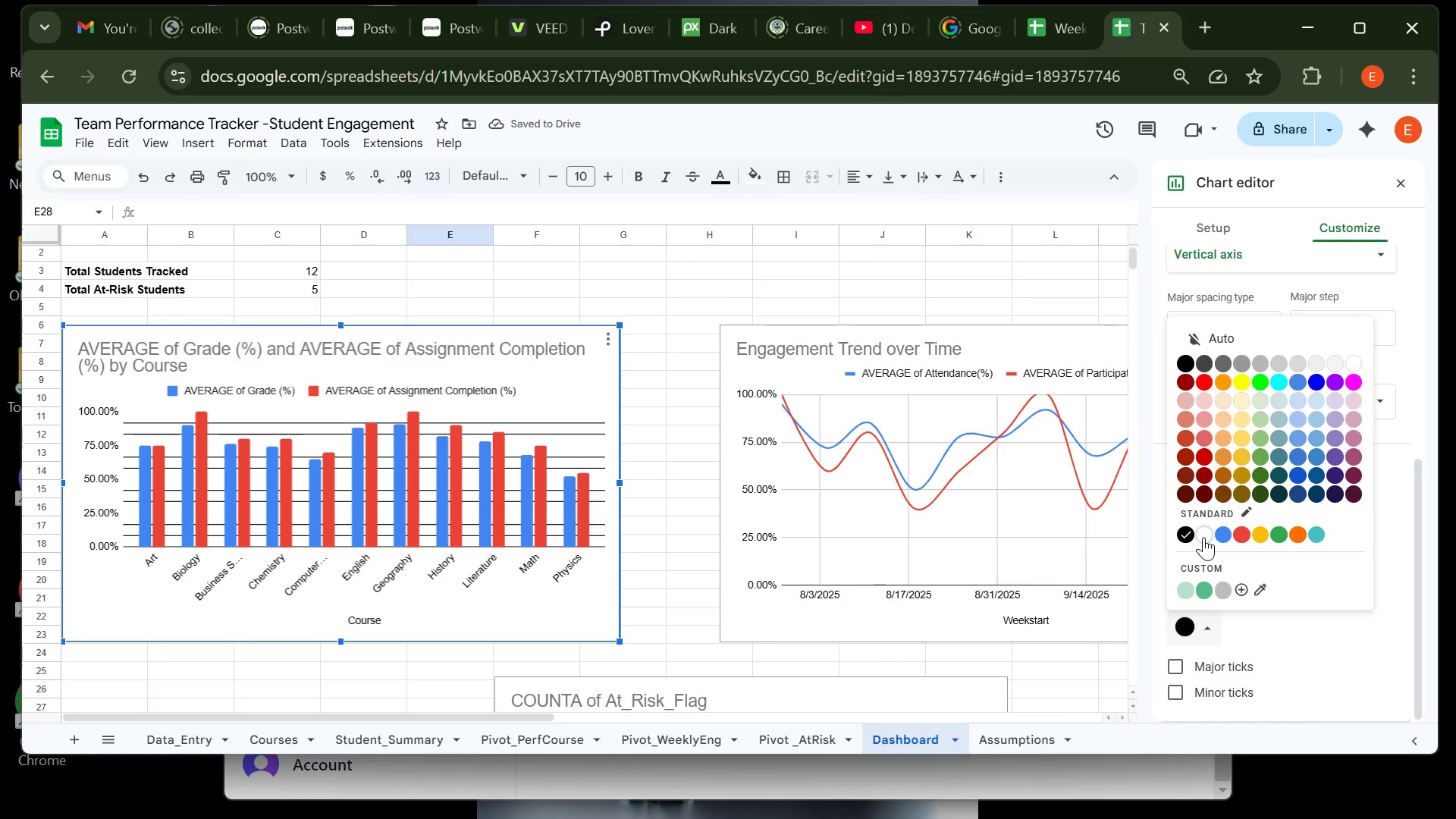 
left_click([1203, 537])
 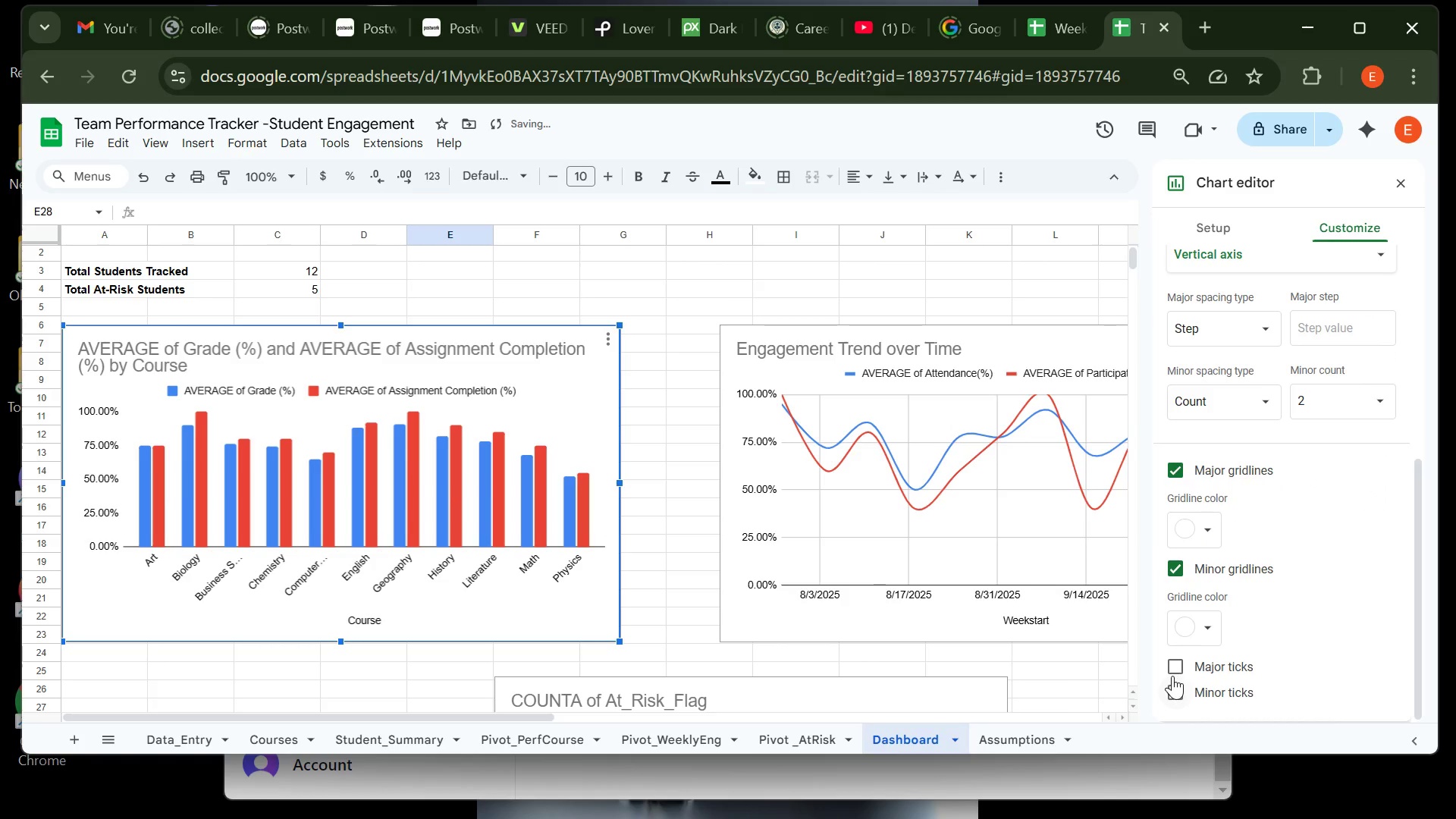 
left_click([1178, 670])
 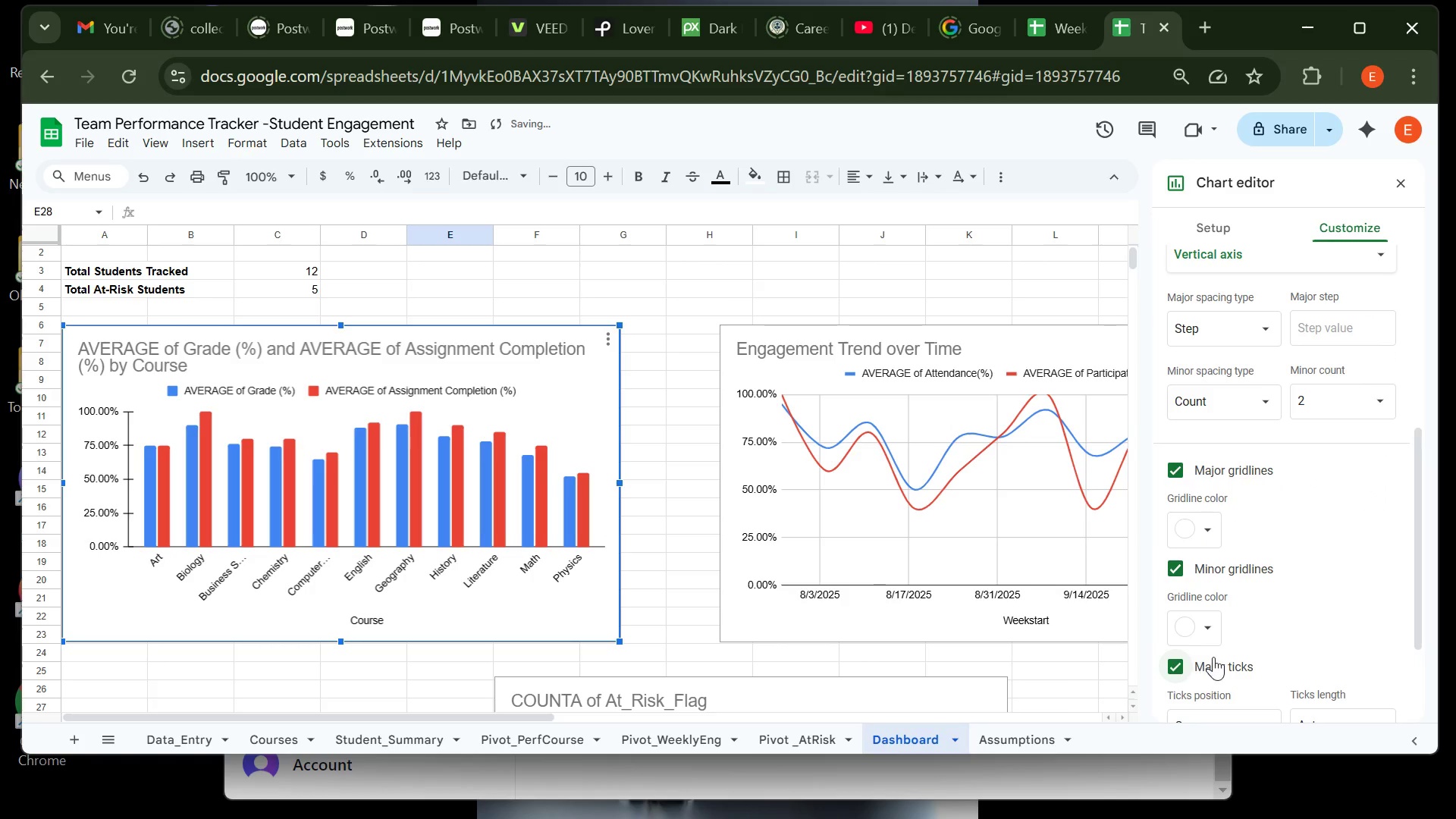 
mouse_move([1194, 657])
 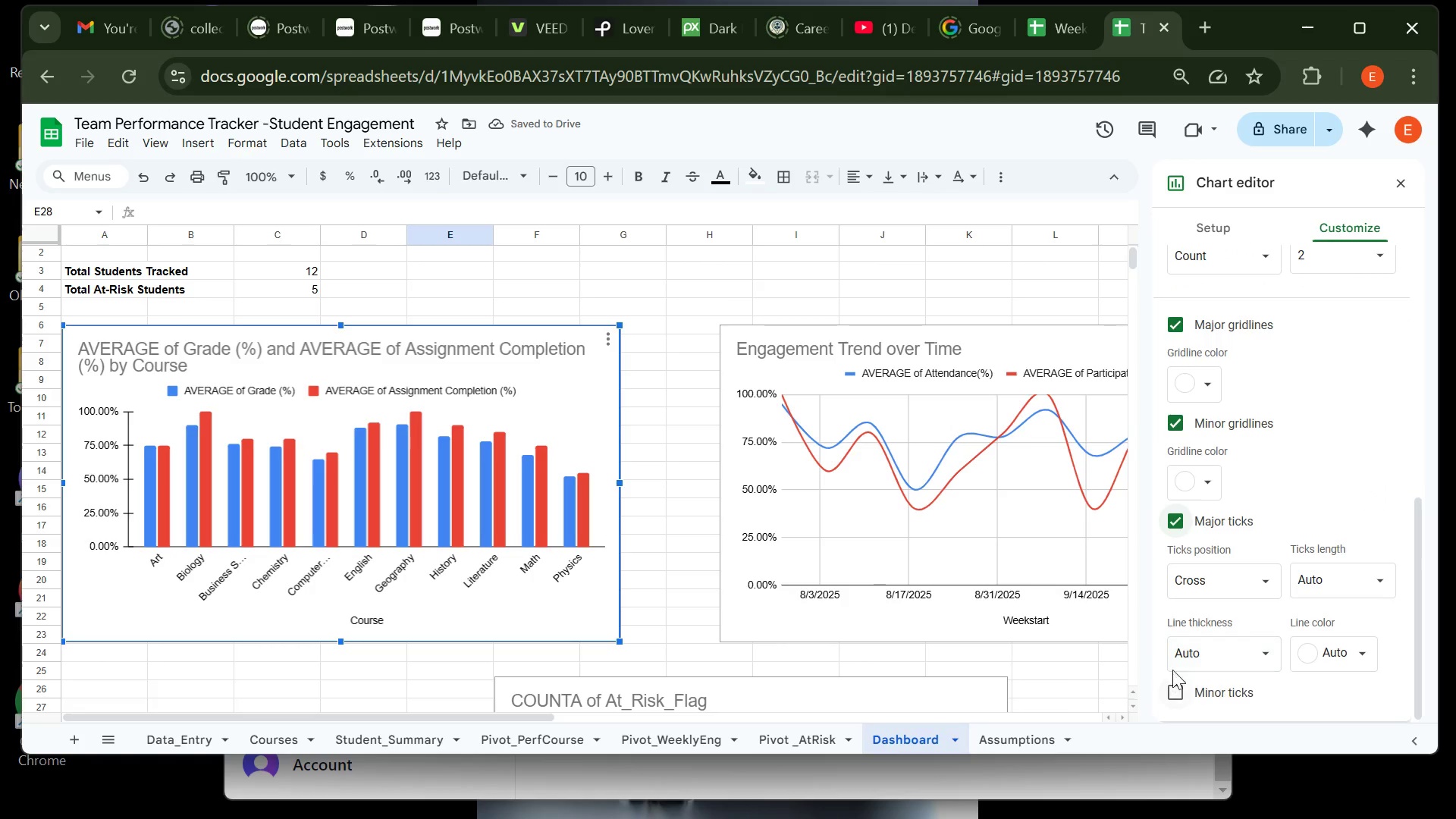 
mouse_move([1189, 567])
 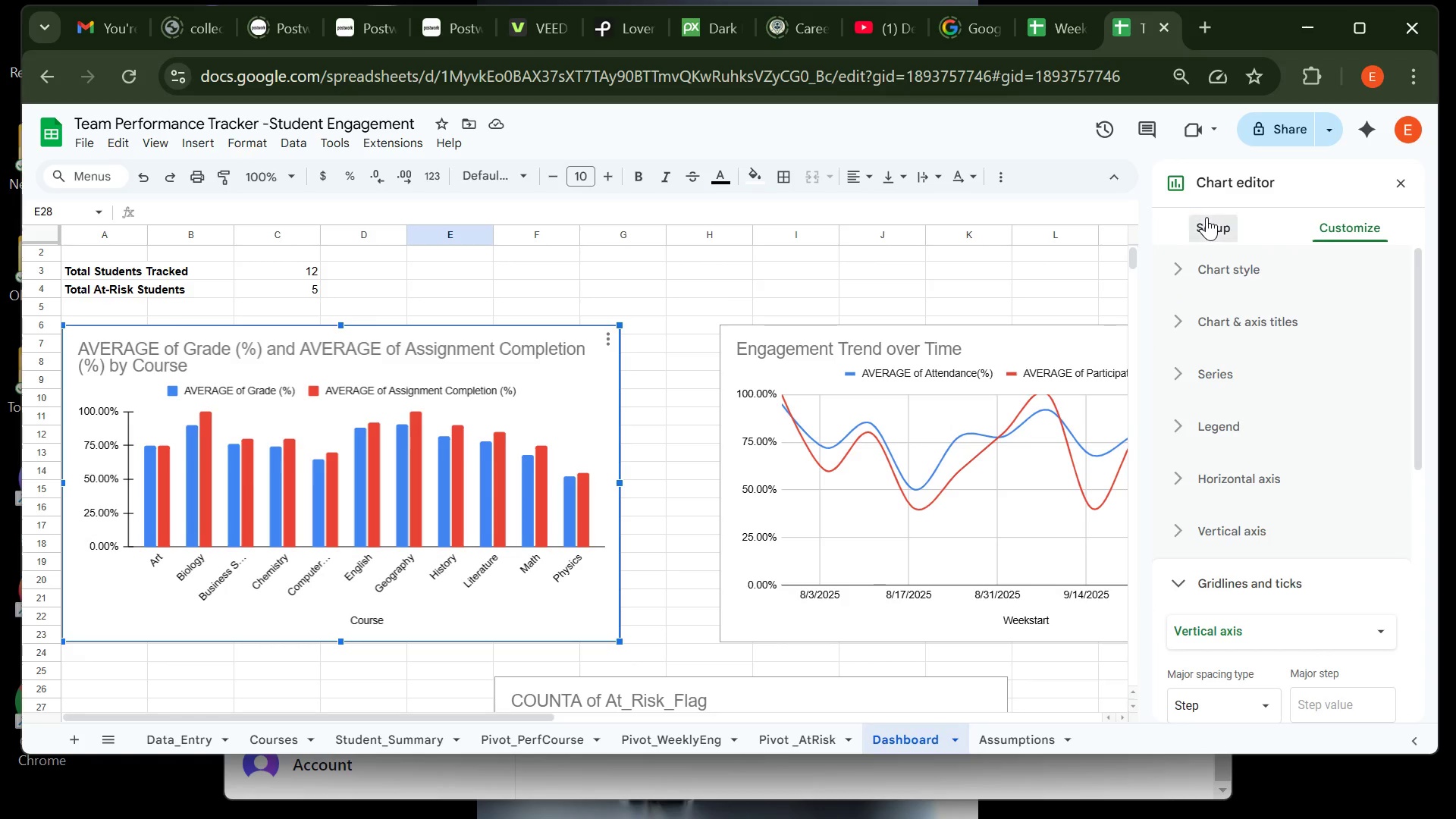 
left_click([1207, 217])
 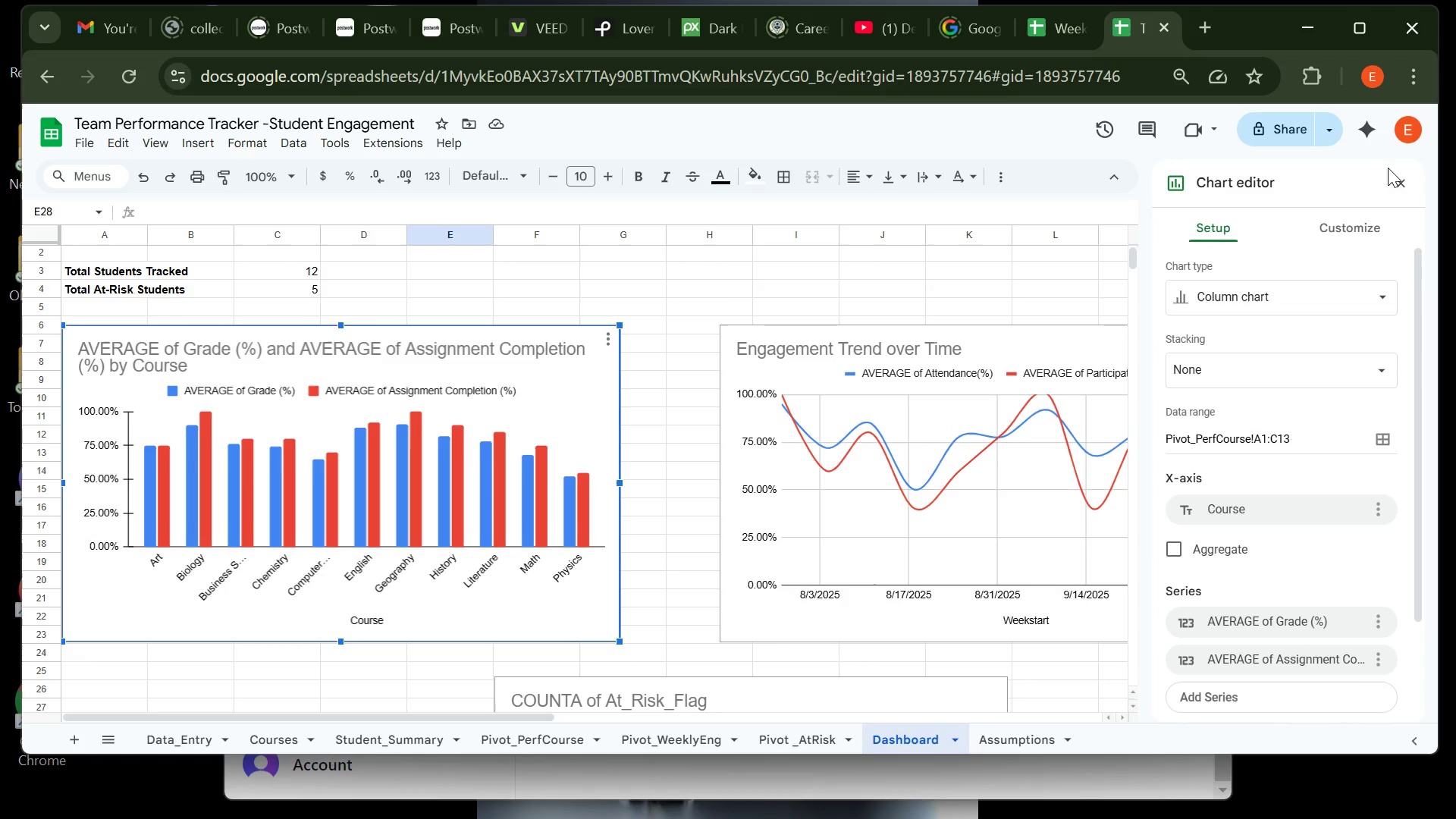 
left_click([1400, 180])
 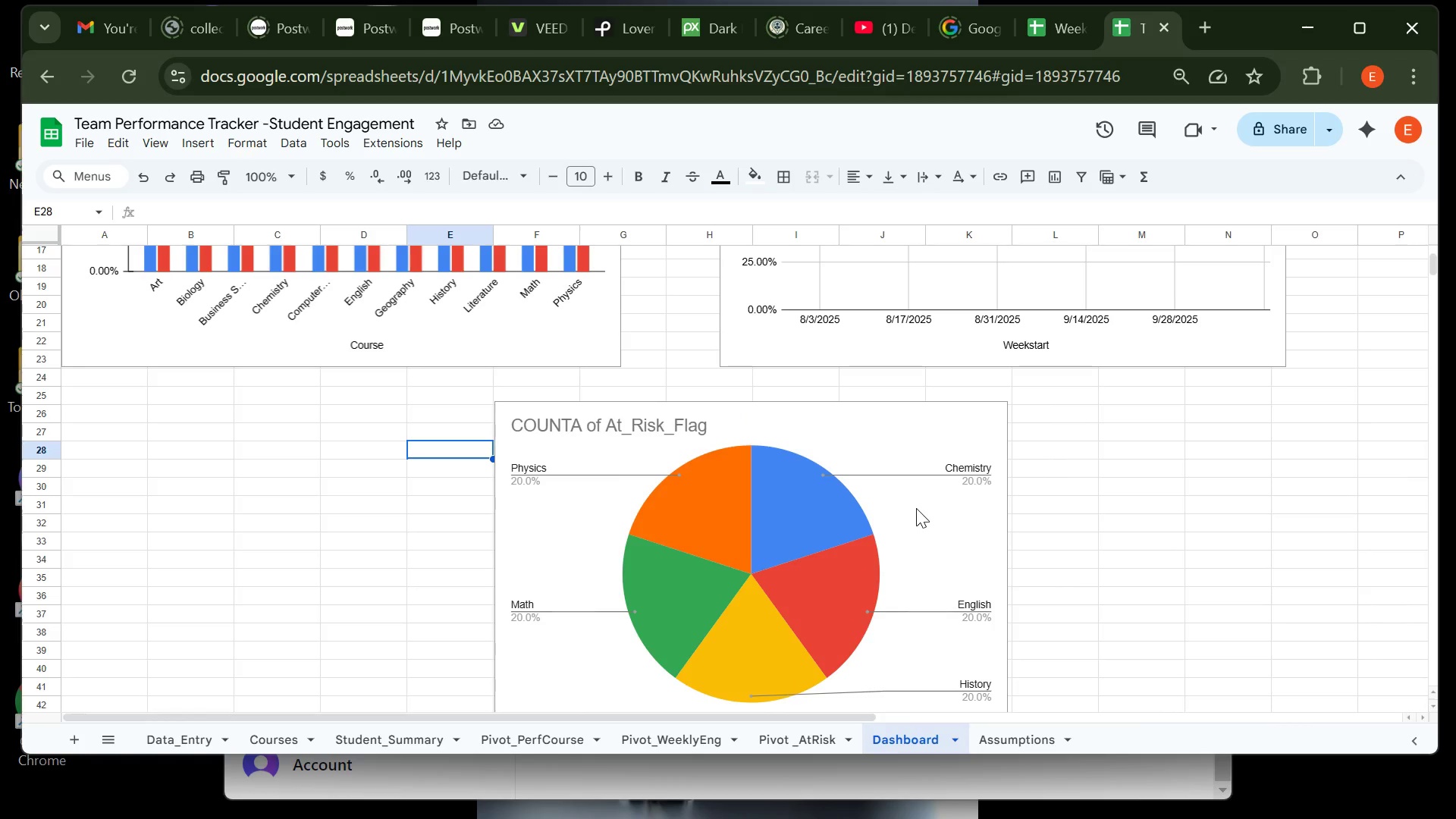 
wait(6.42)
 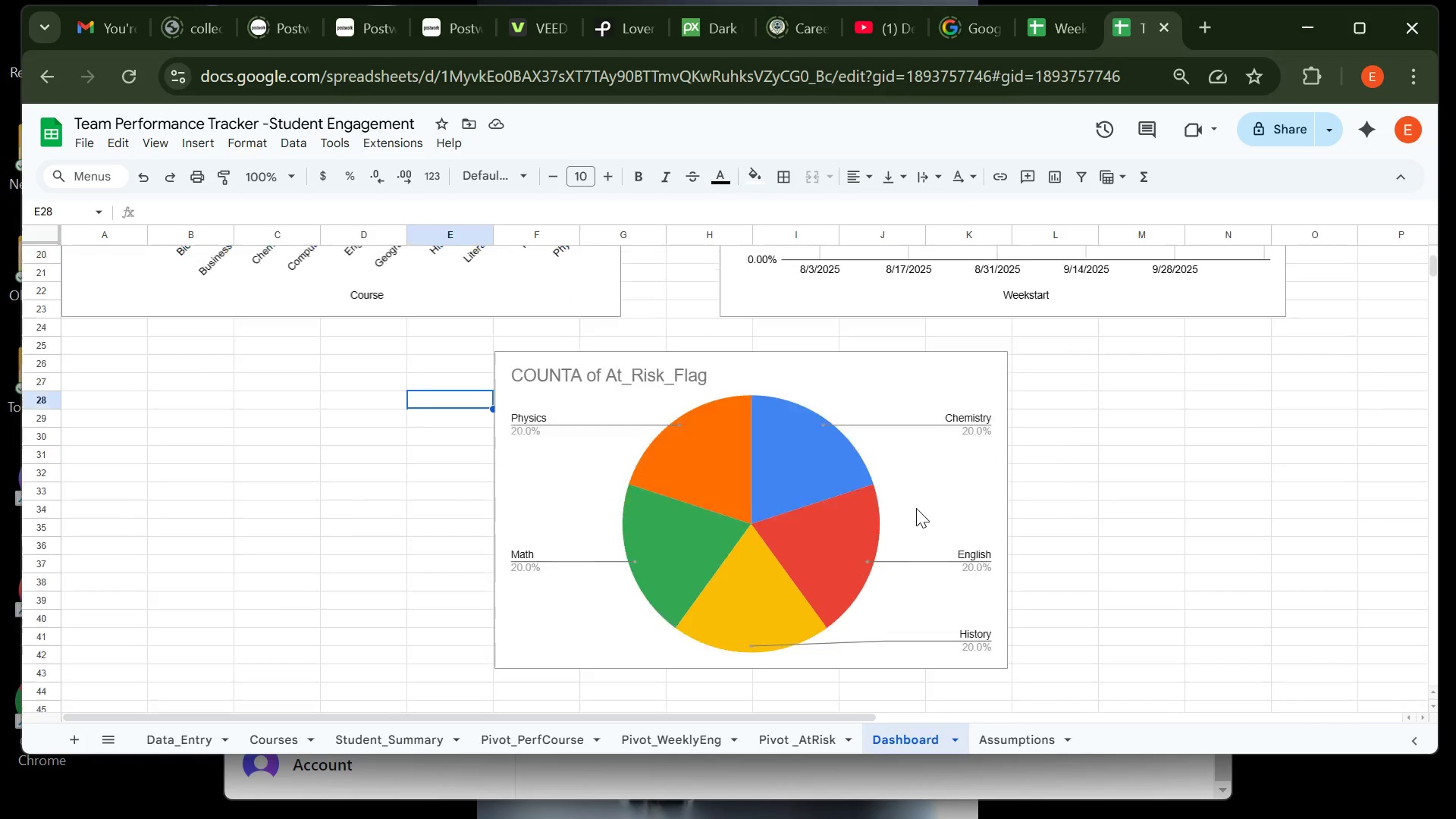 
left_click([678, 471])
 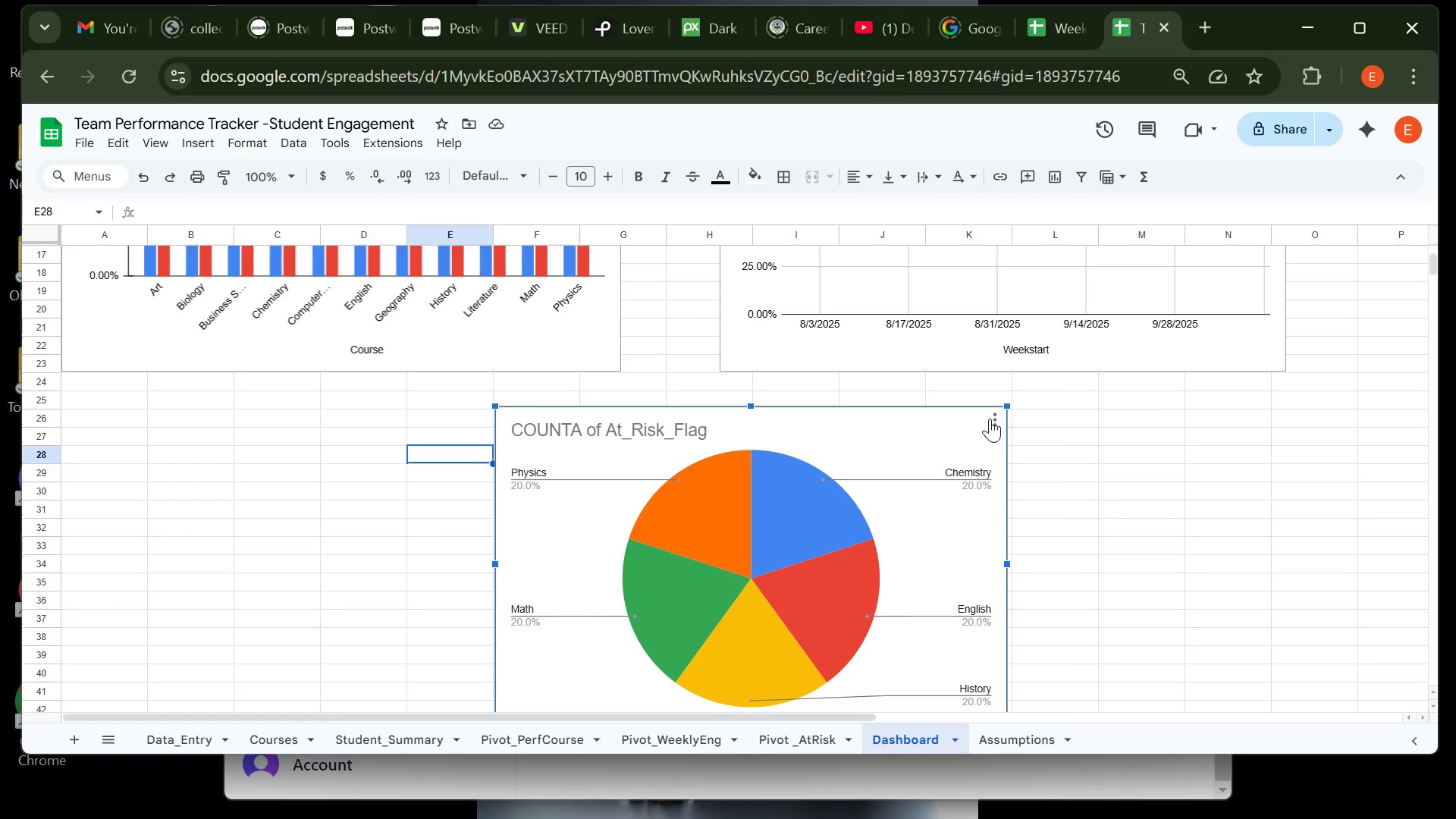 
left_click([990, 419])
 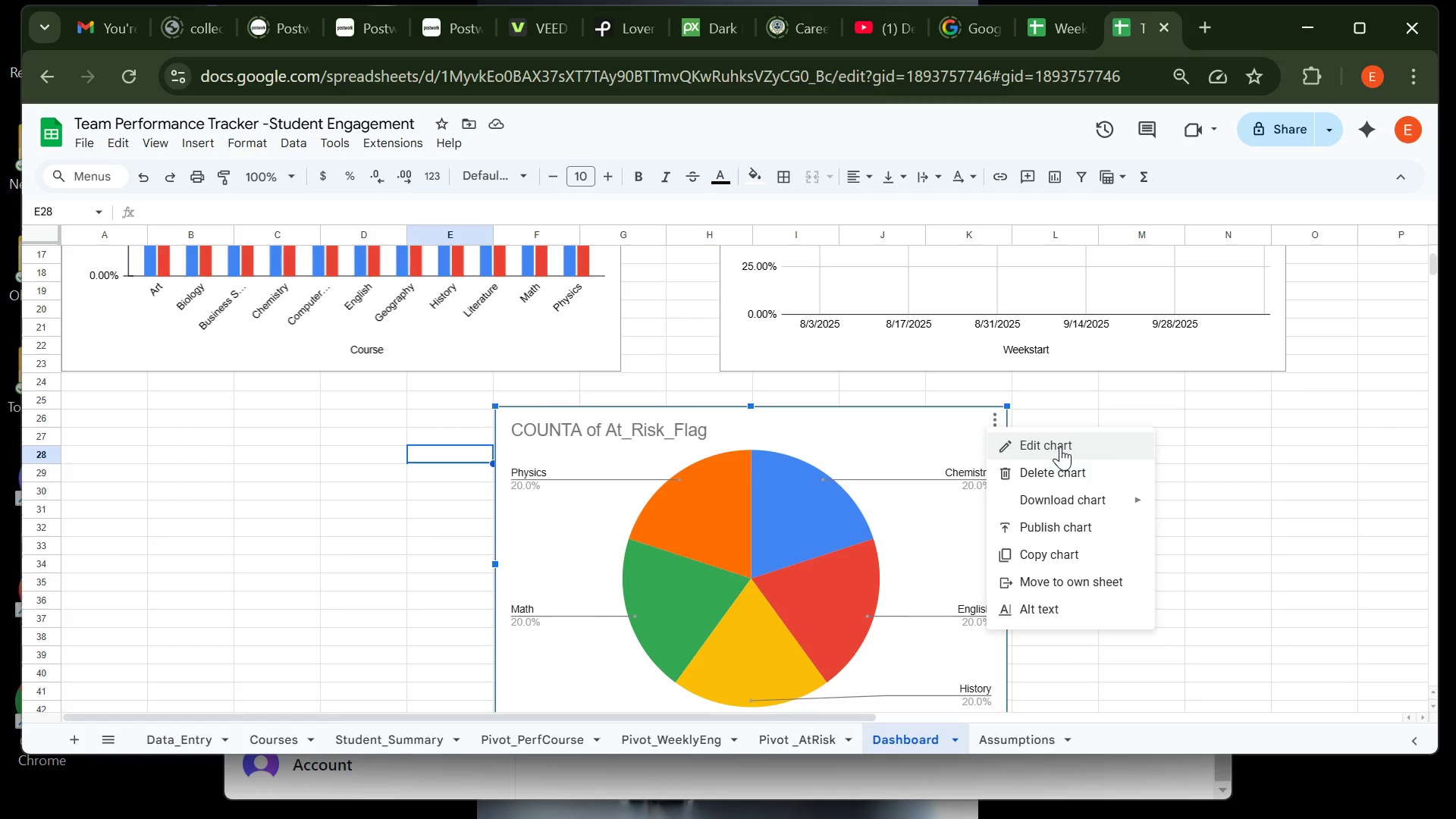 
left_click([1060, 447])
 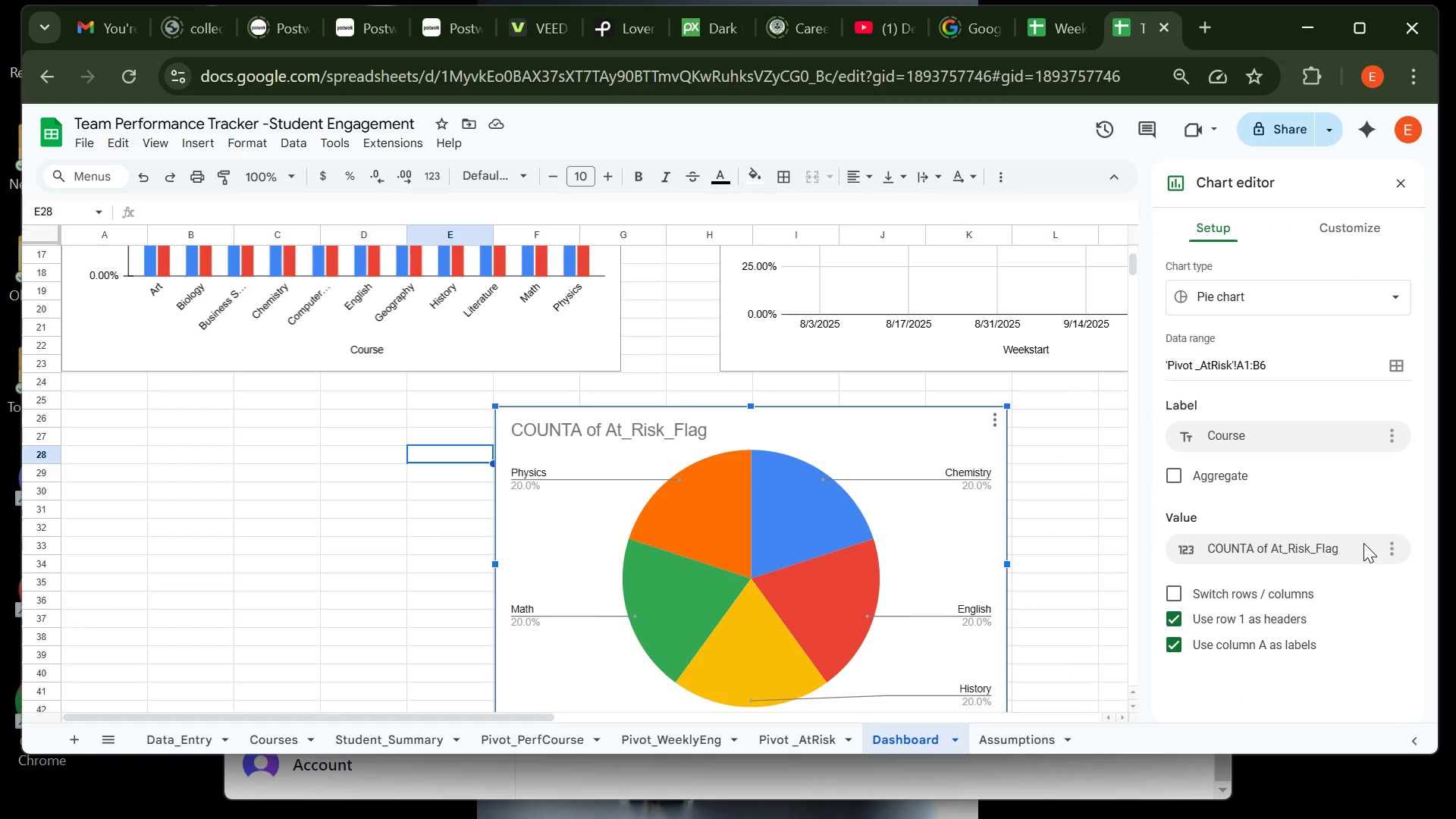 
wait(13.82)
 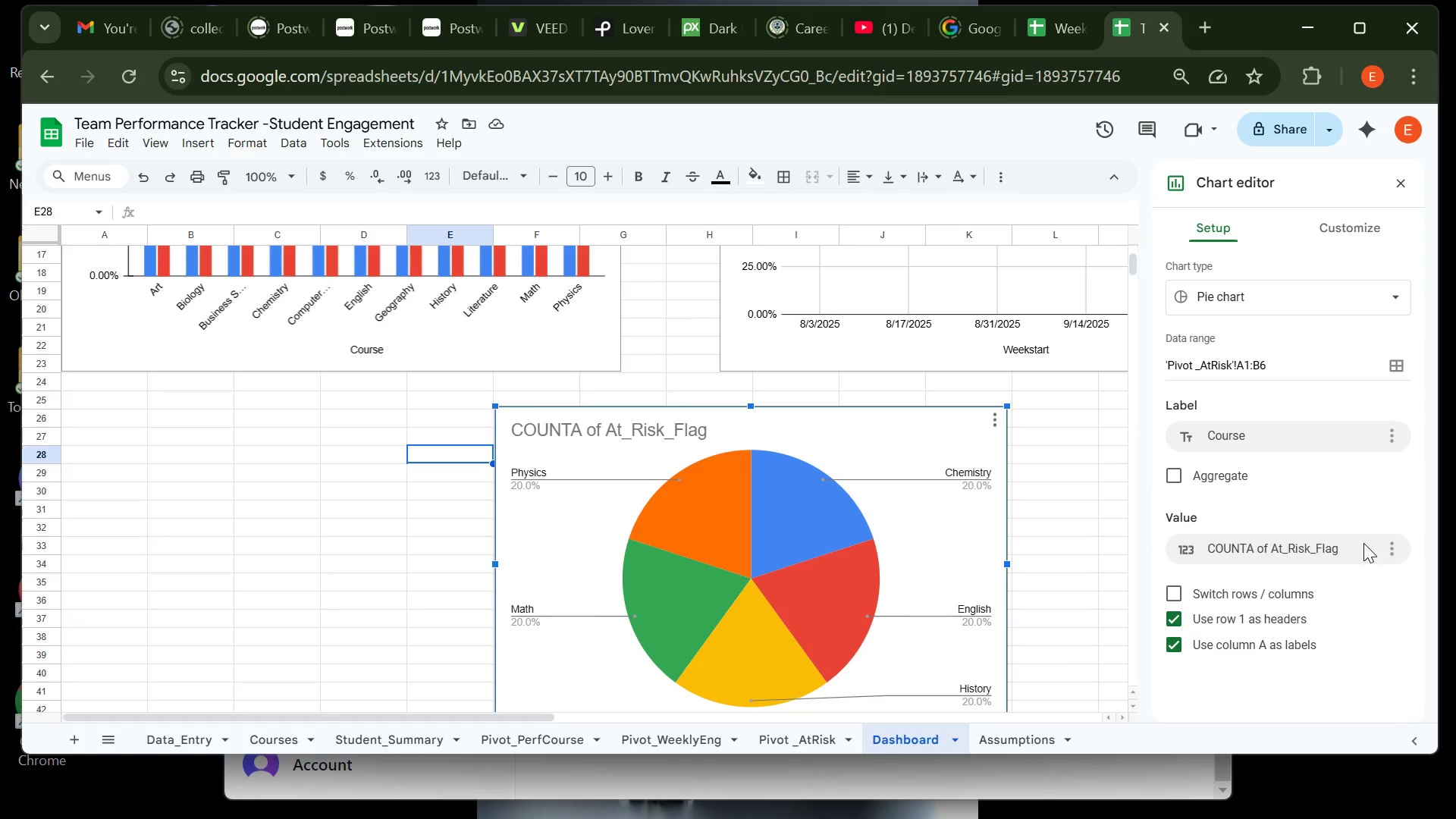 
left_click([1298, 249])
 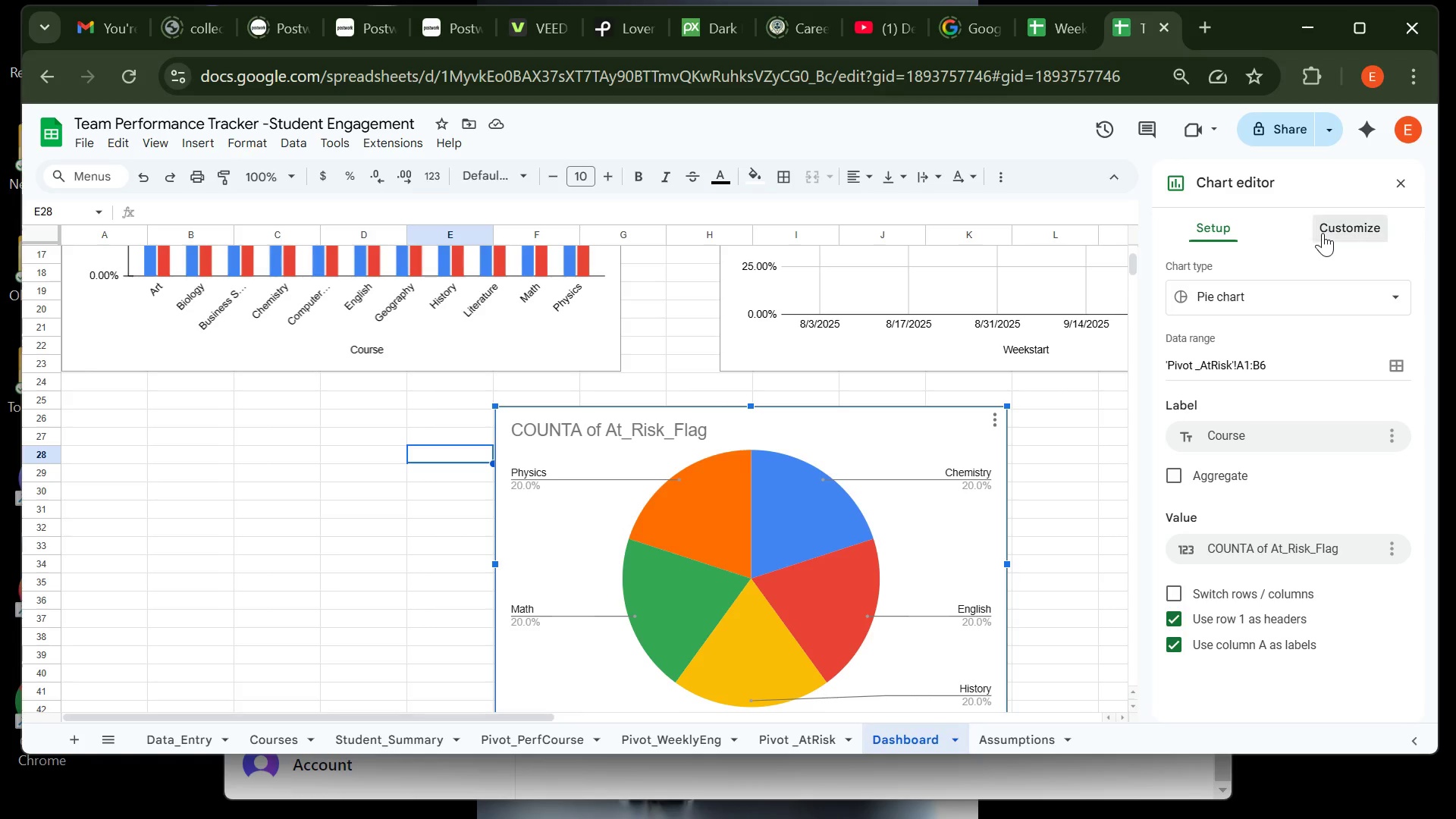 
left_click([1323, 233])
 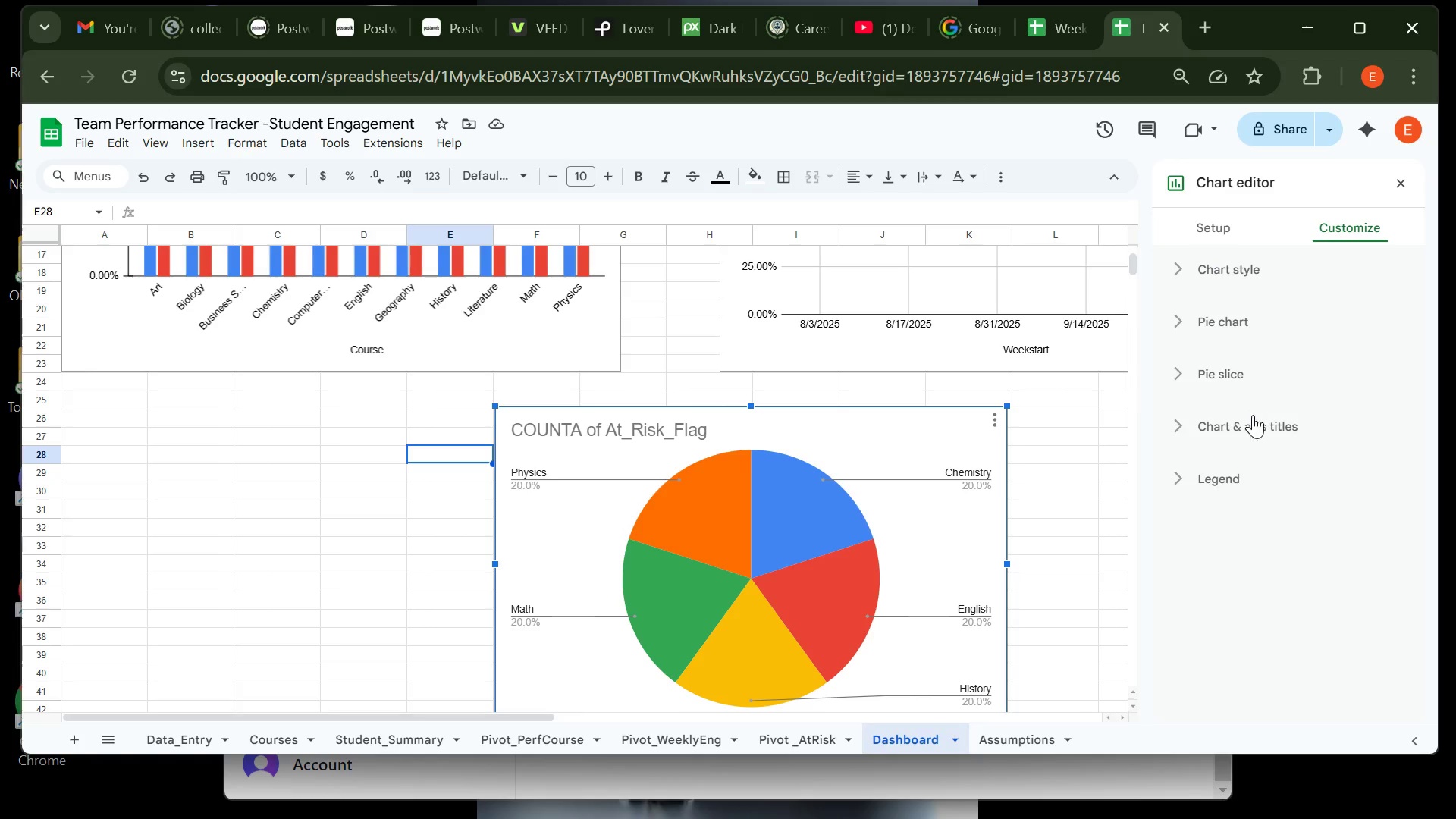 
left_click([1255, 425])
 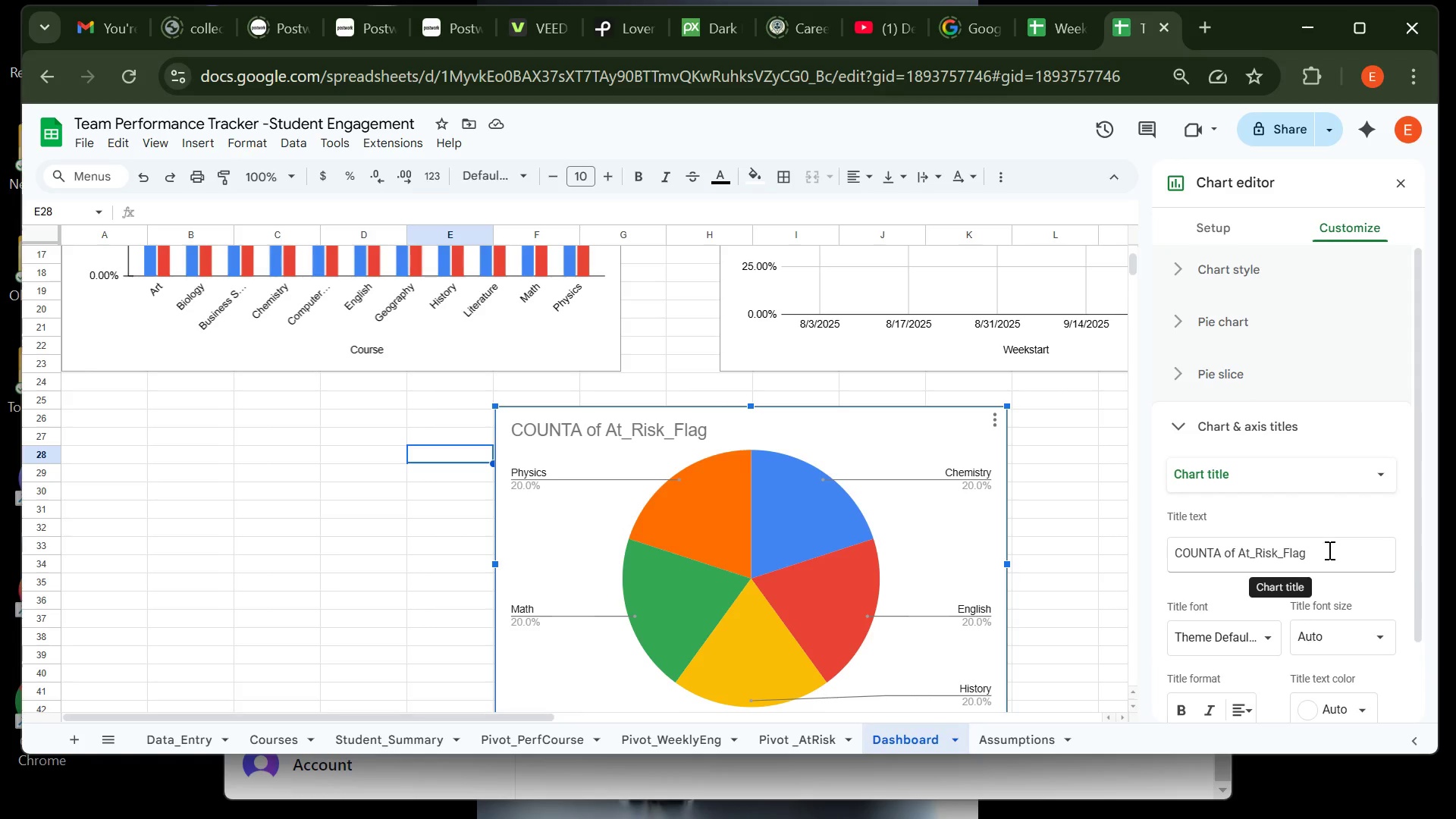 
left_click([1328, 550])
 